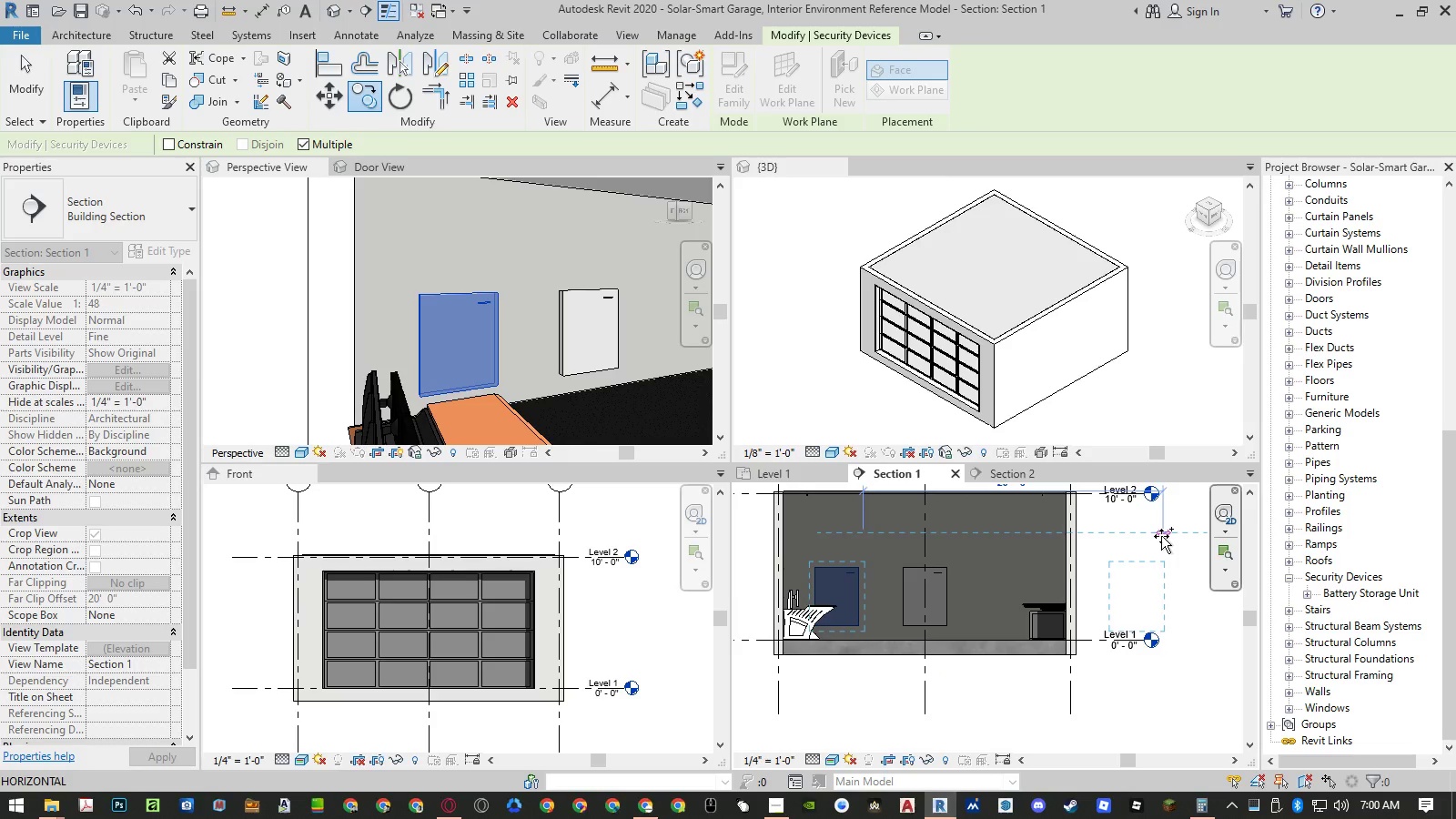 
key(Numpad6)
 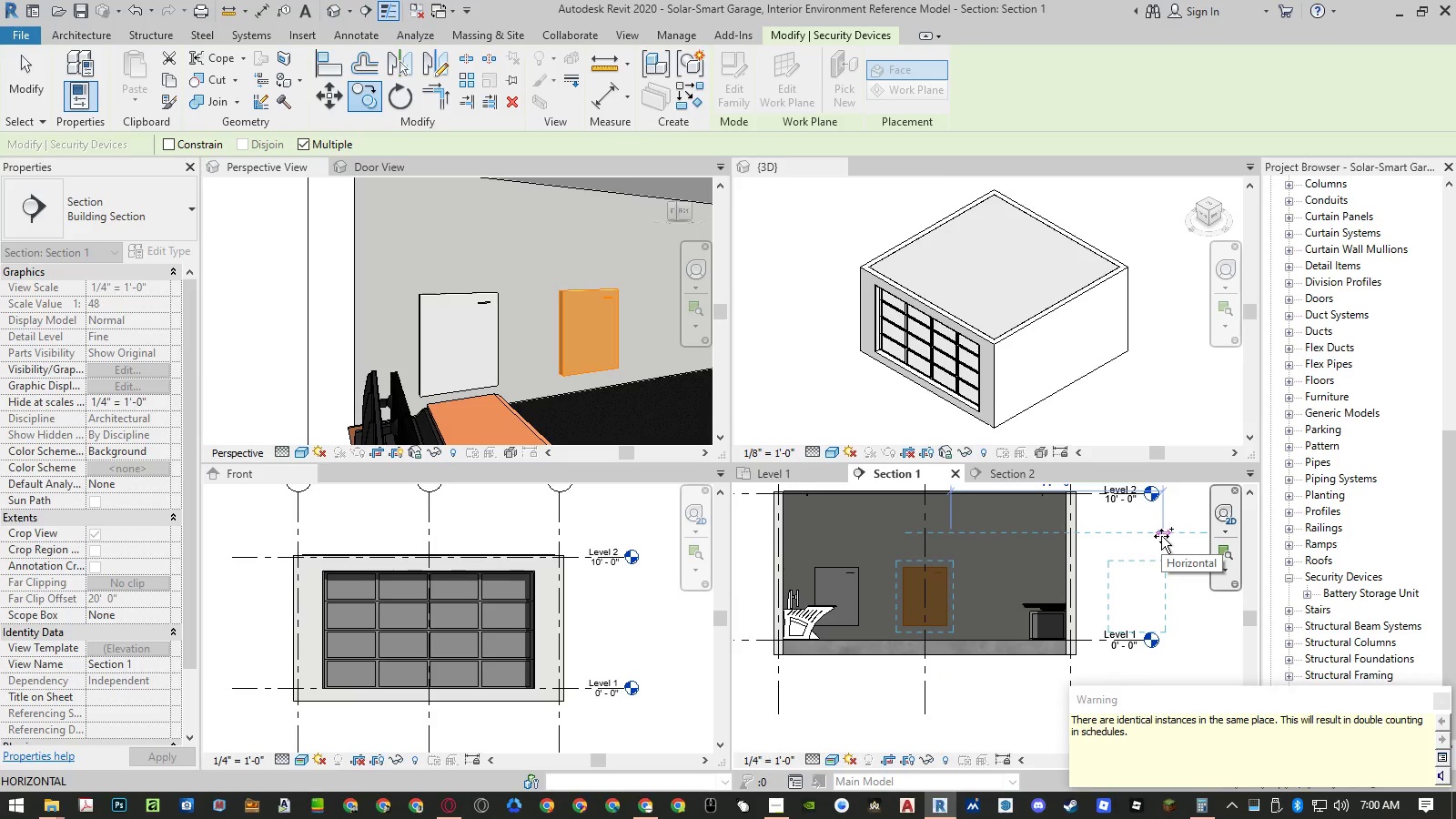 
key(Escape)
 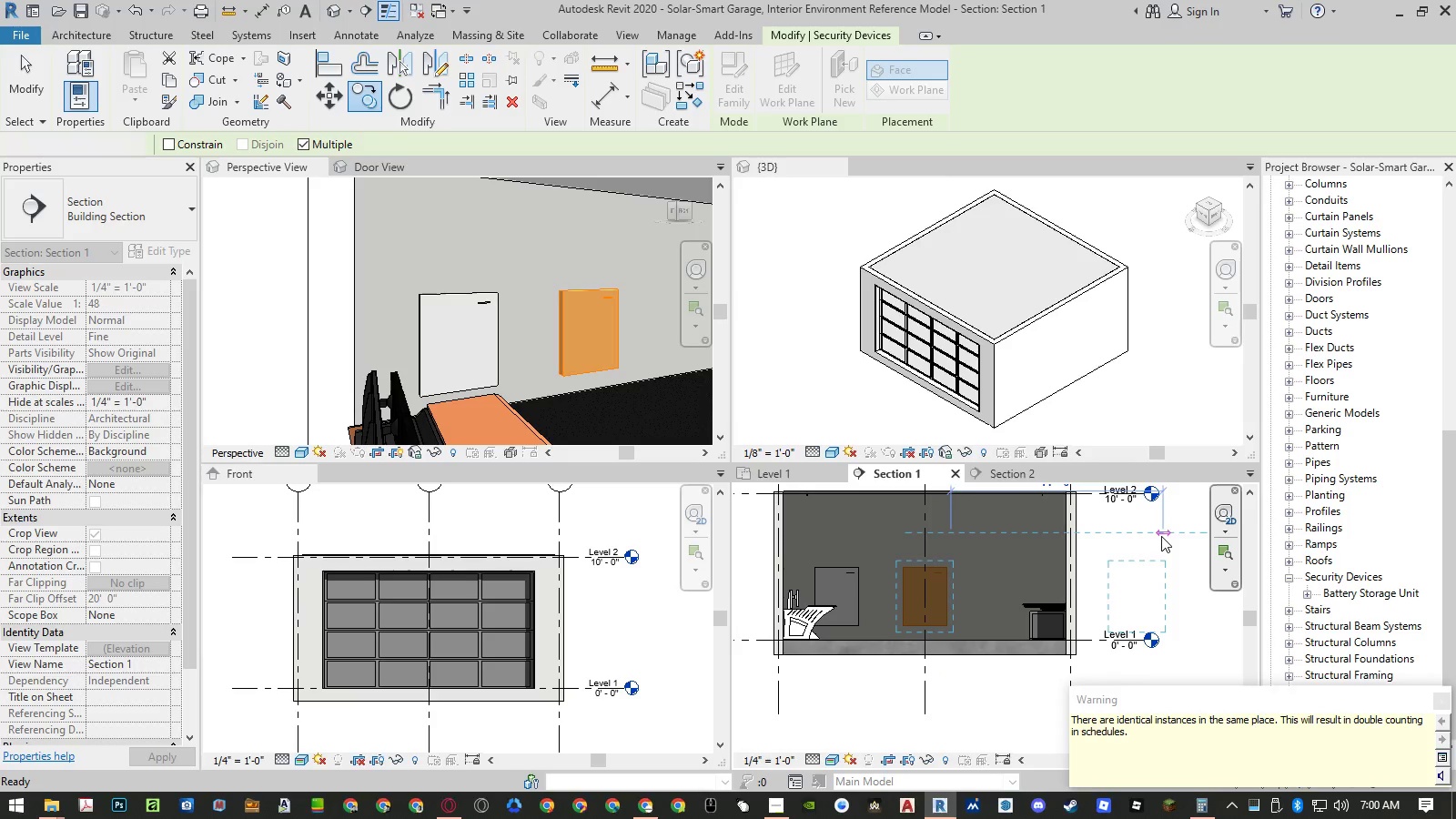 
key(Escape)
 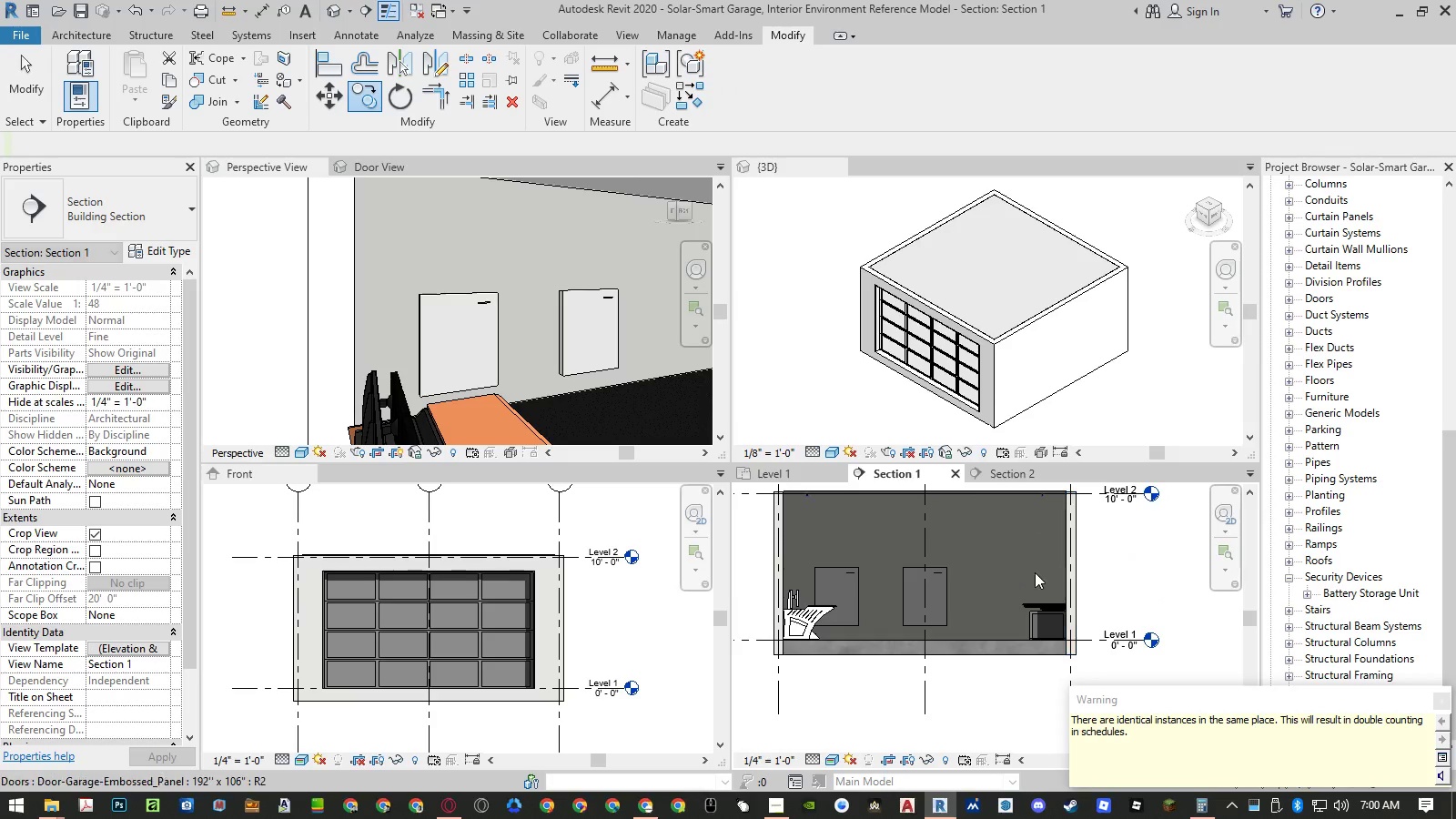 
key(Control+Z)
 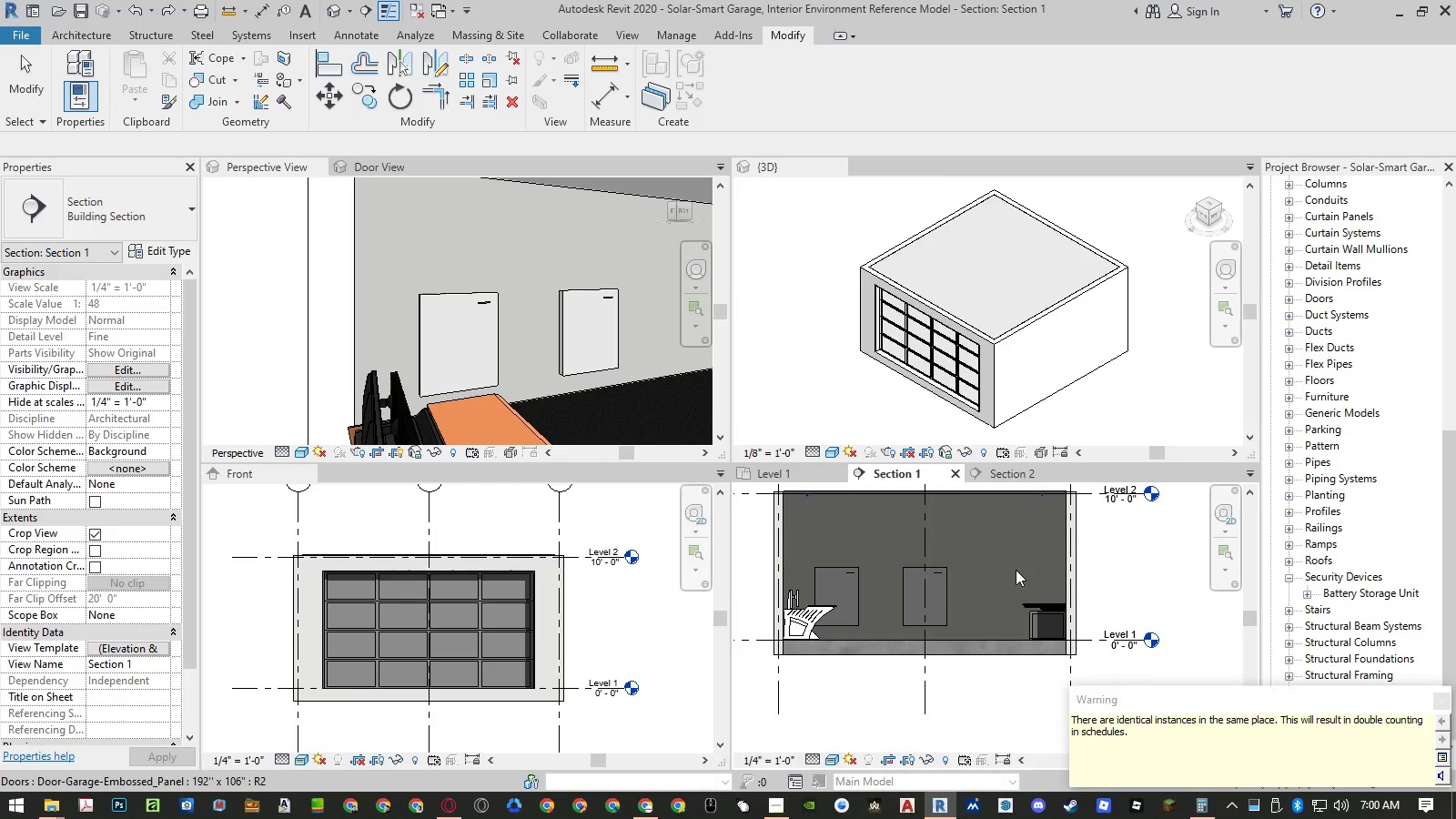 
key(Control+ControlLeft)
 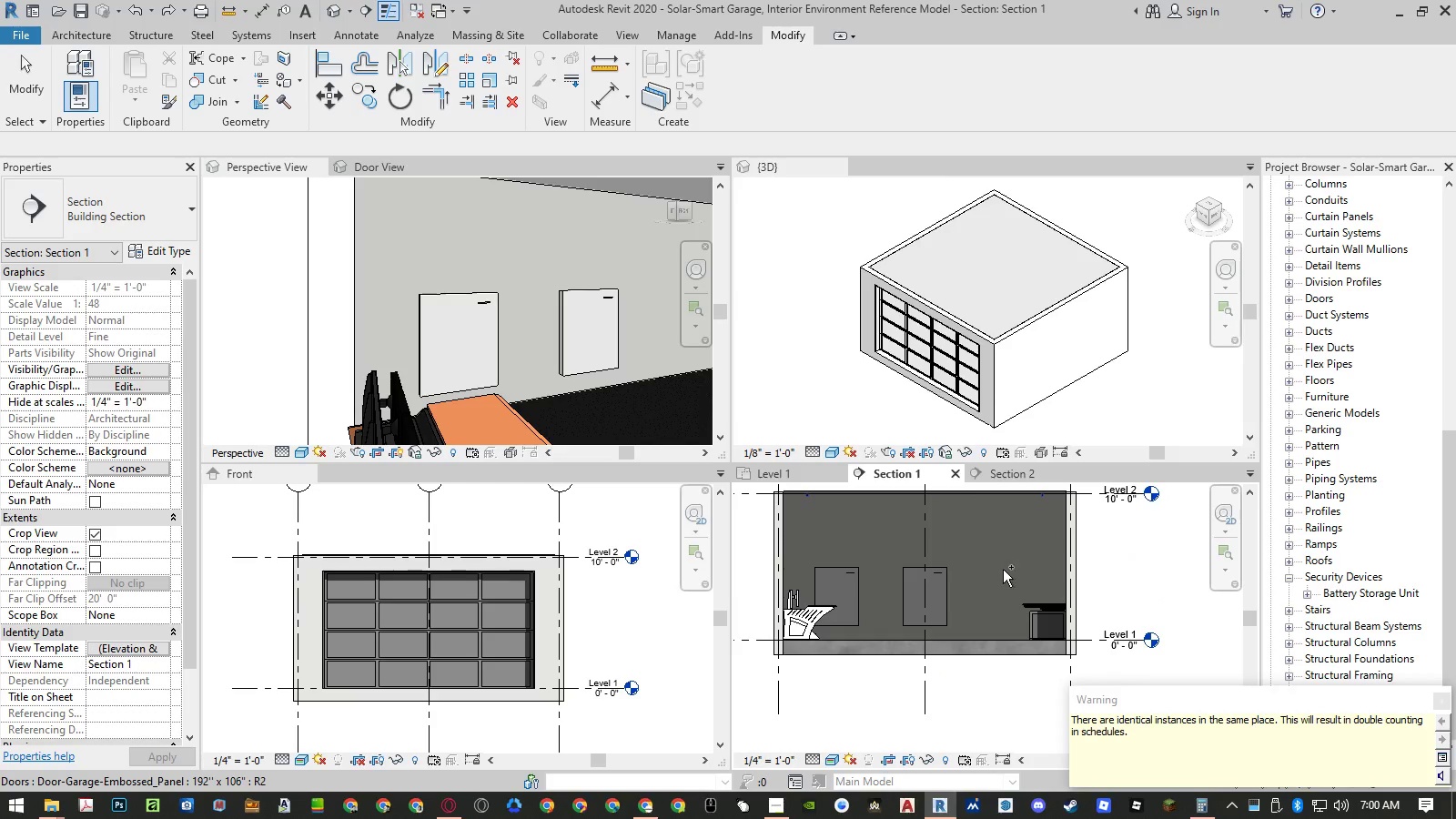 
key(Control+Z)
 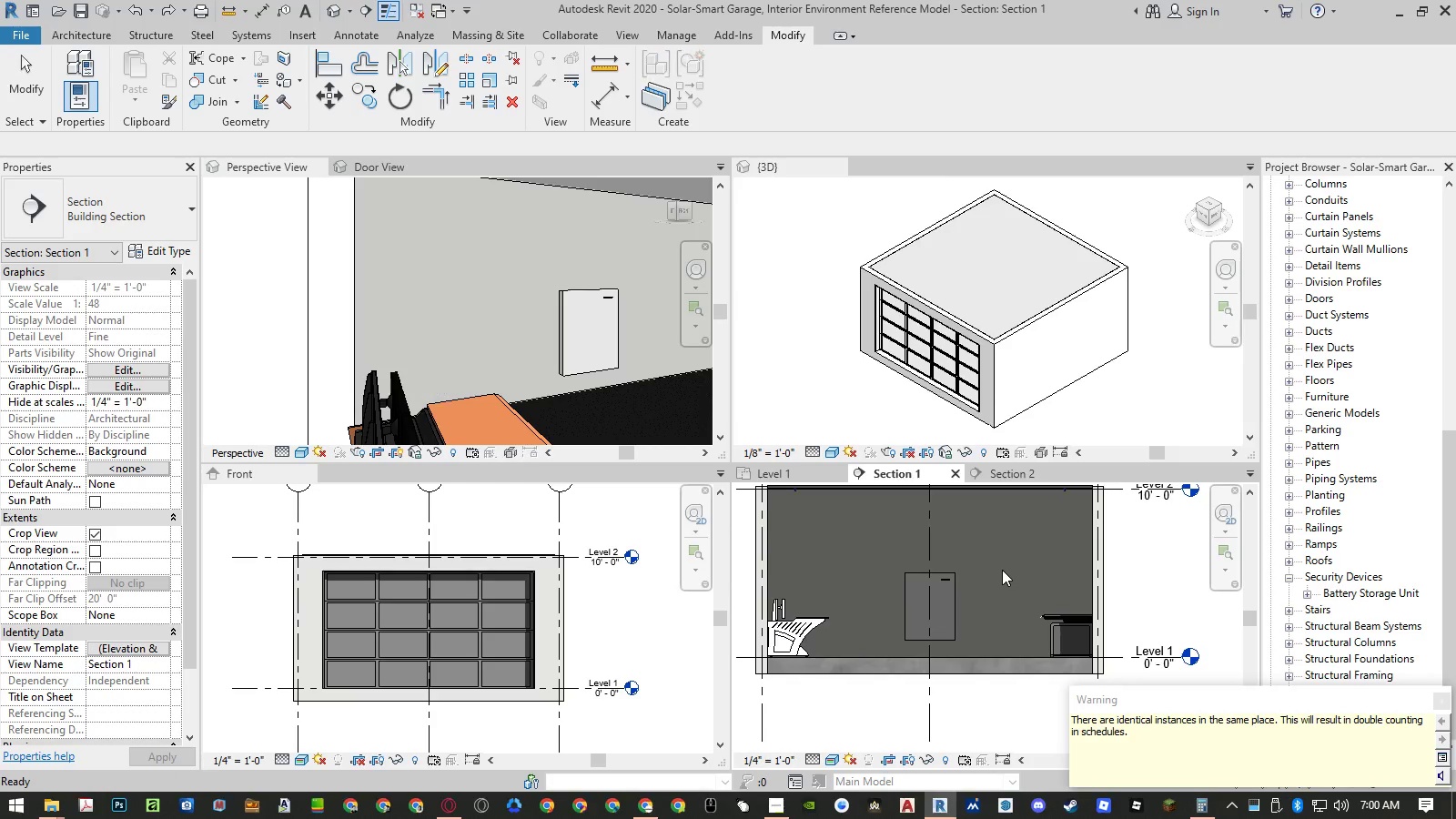 
key(Control+Y)
 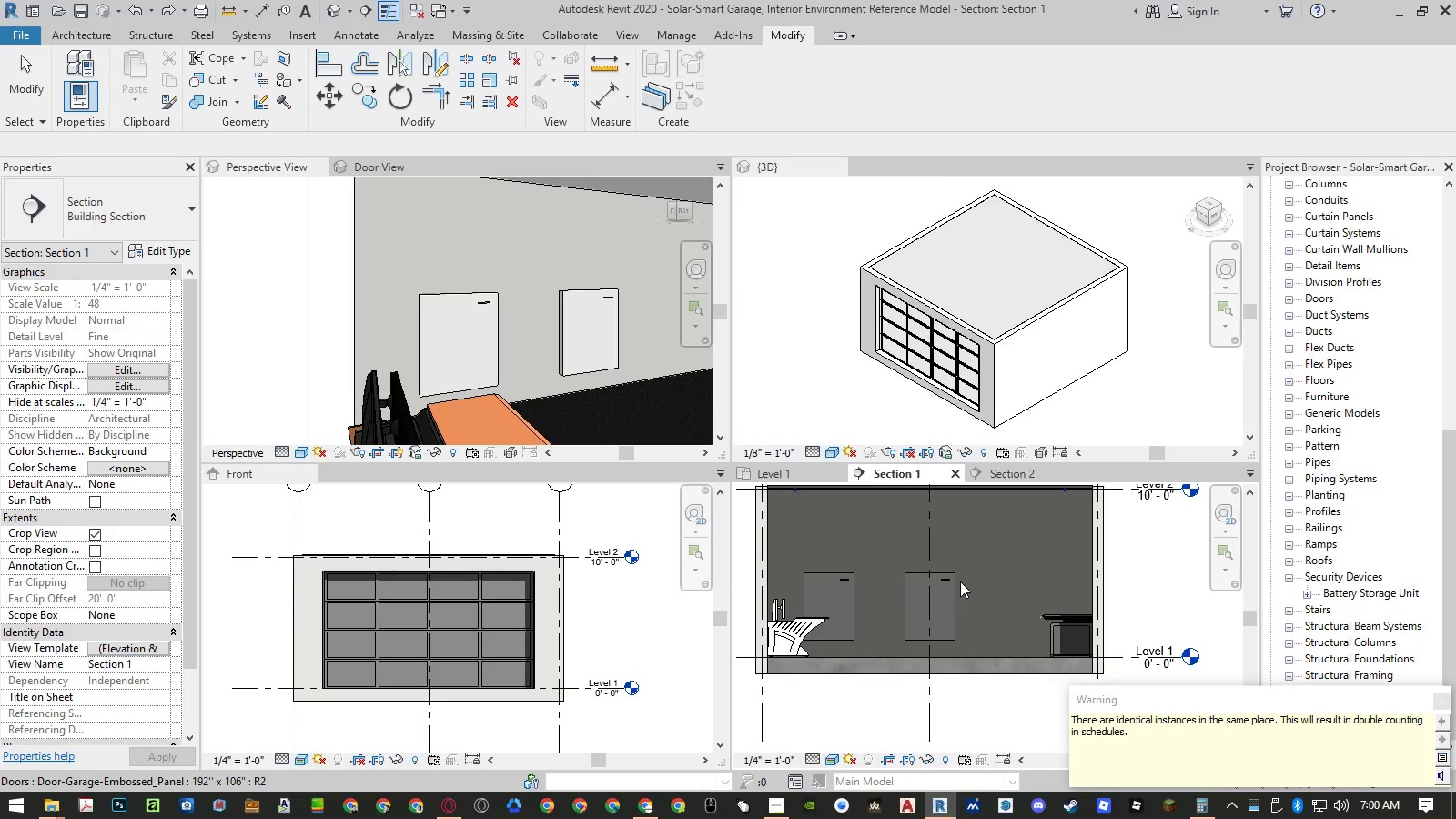 
left_click([954, 589])
 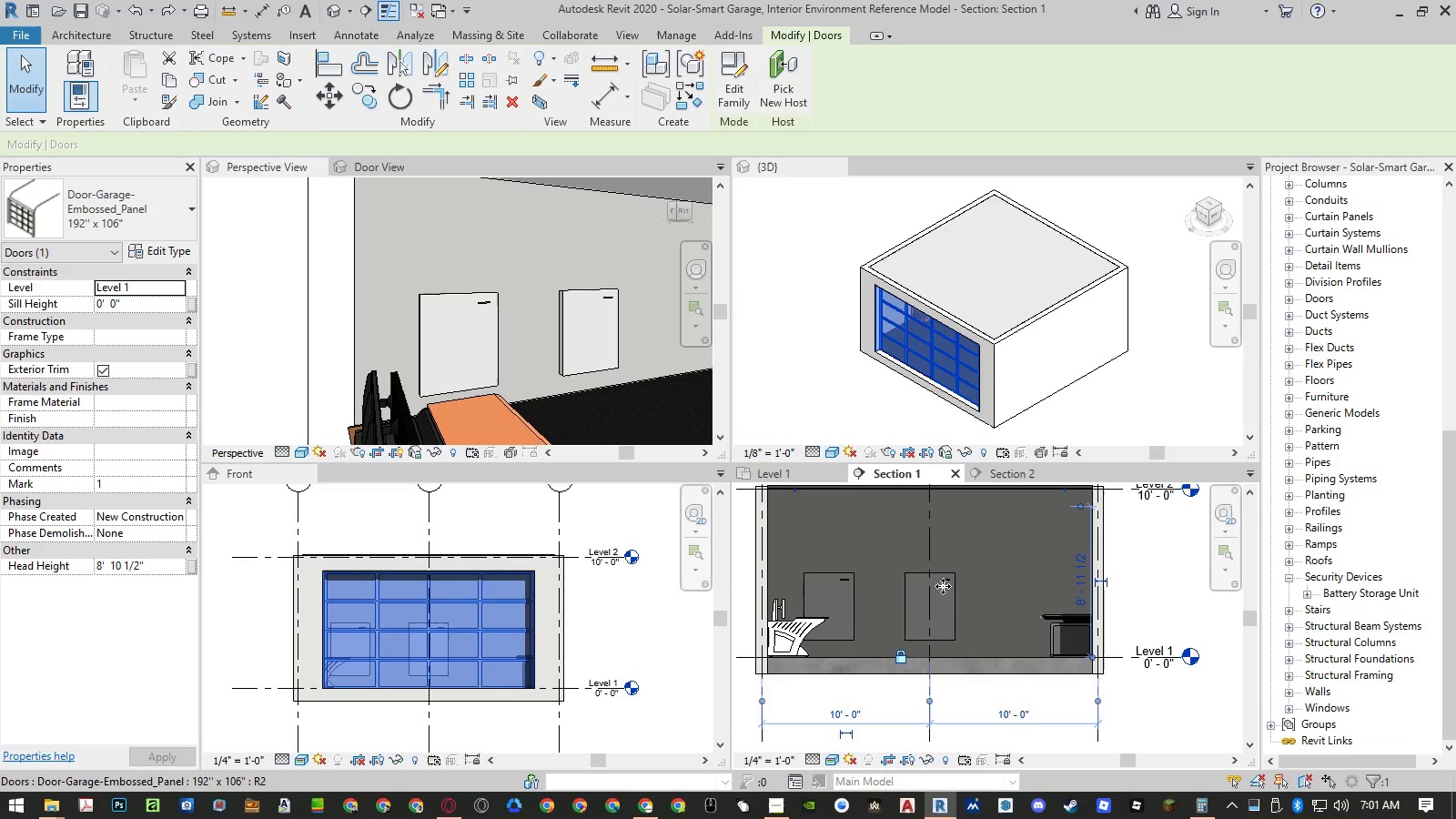 
left_click([941, 571])
 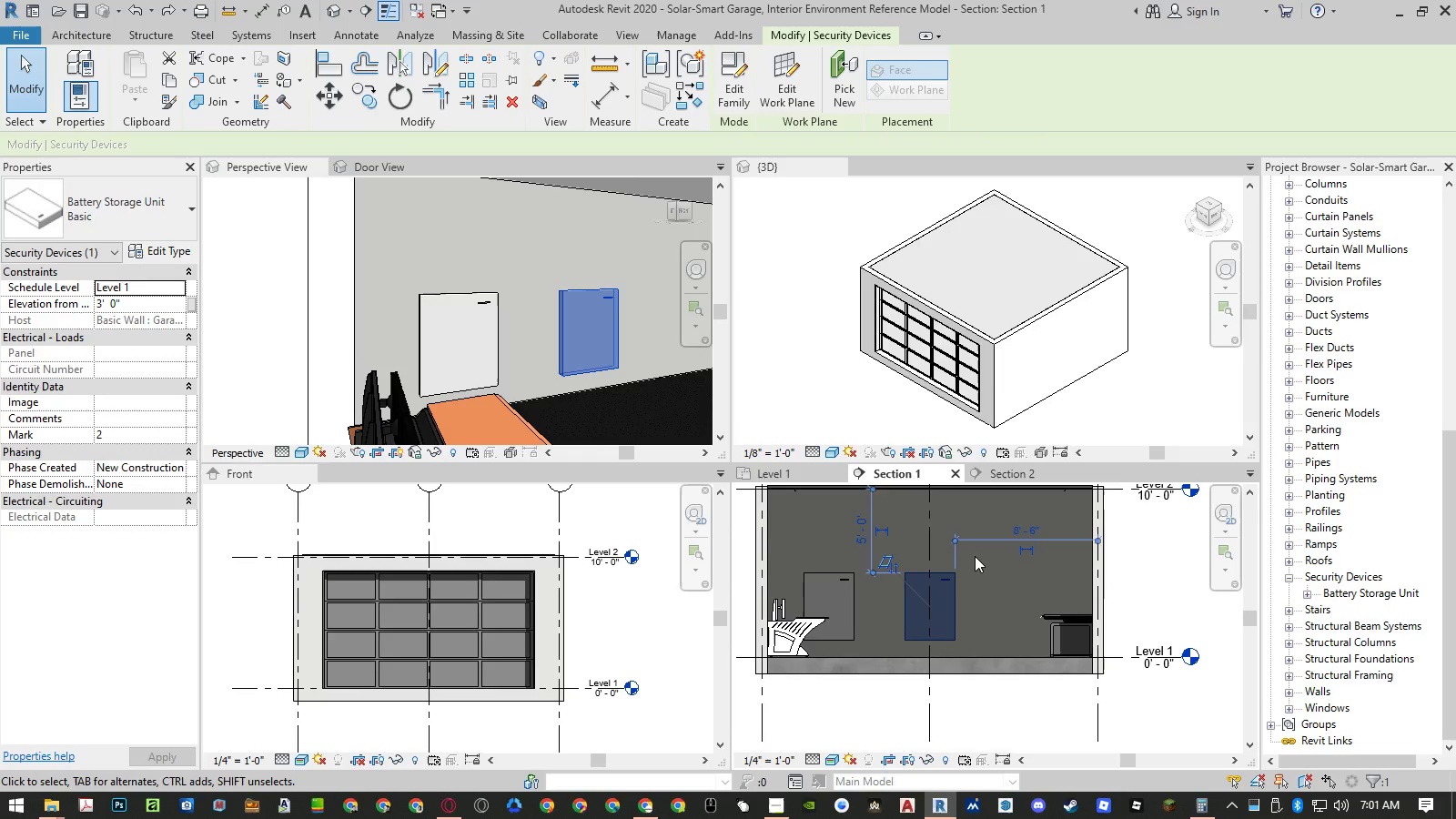 
type(co )
 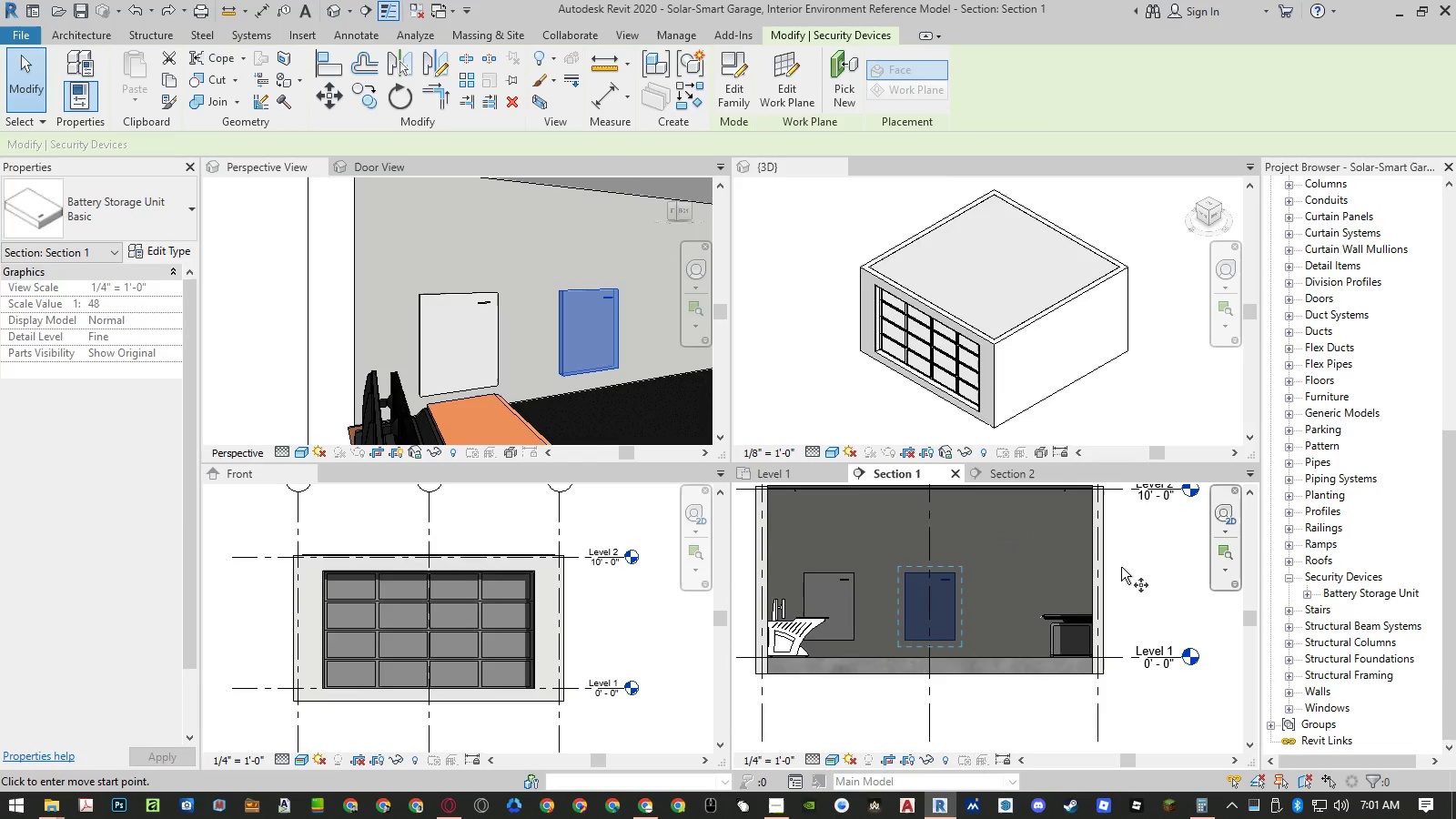 
left_click([1121, 567])
 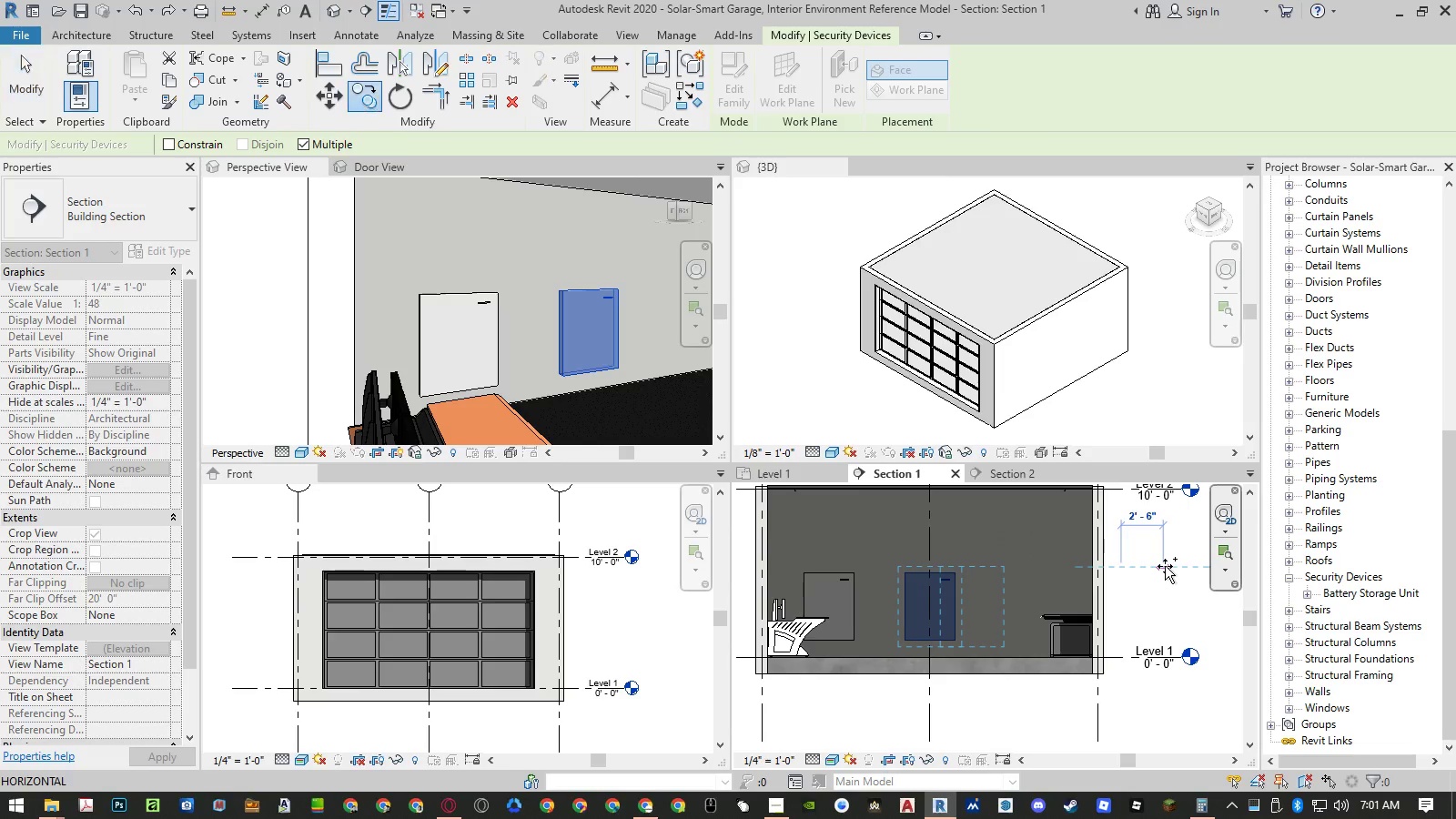 
key(Numpad6)
 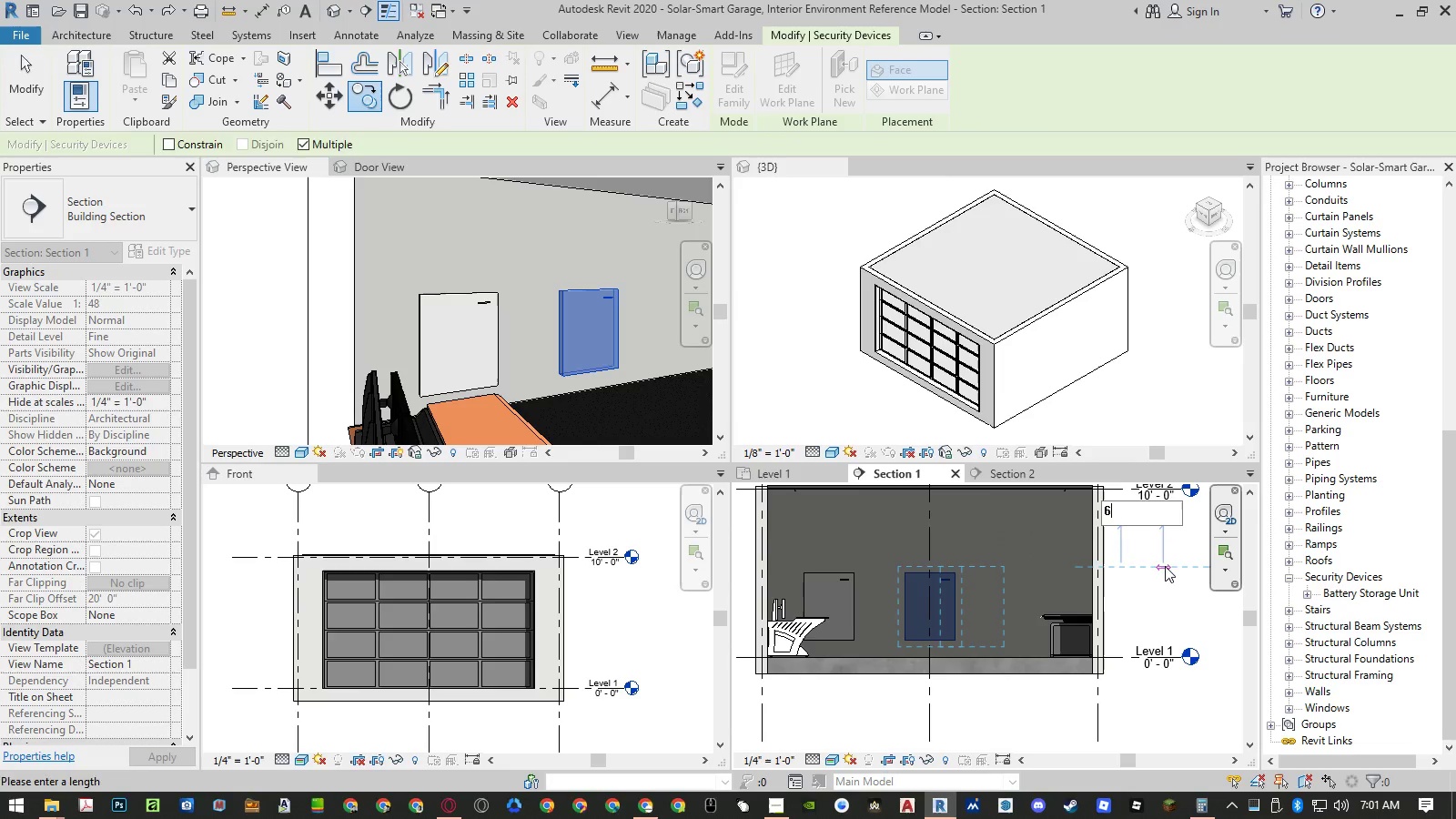 
key(NumpadEnter)
 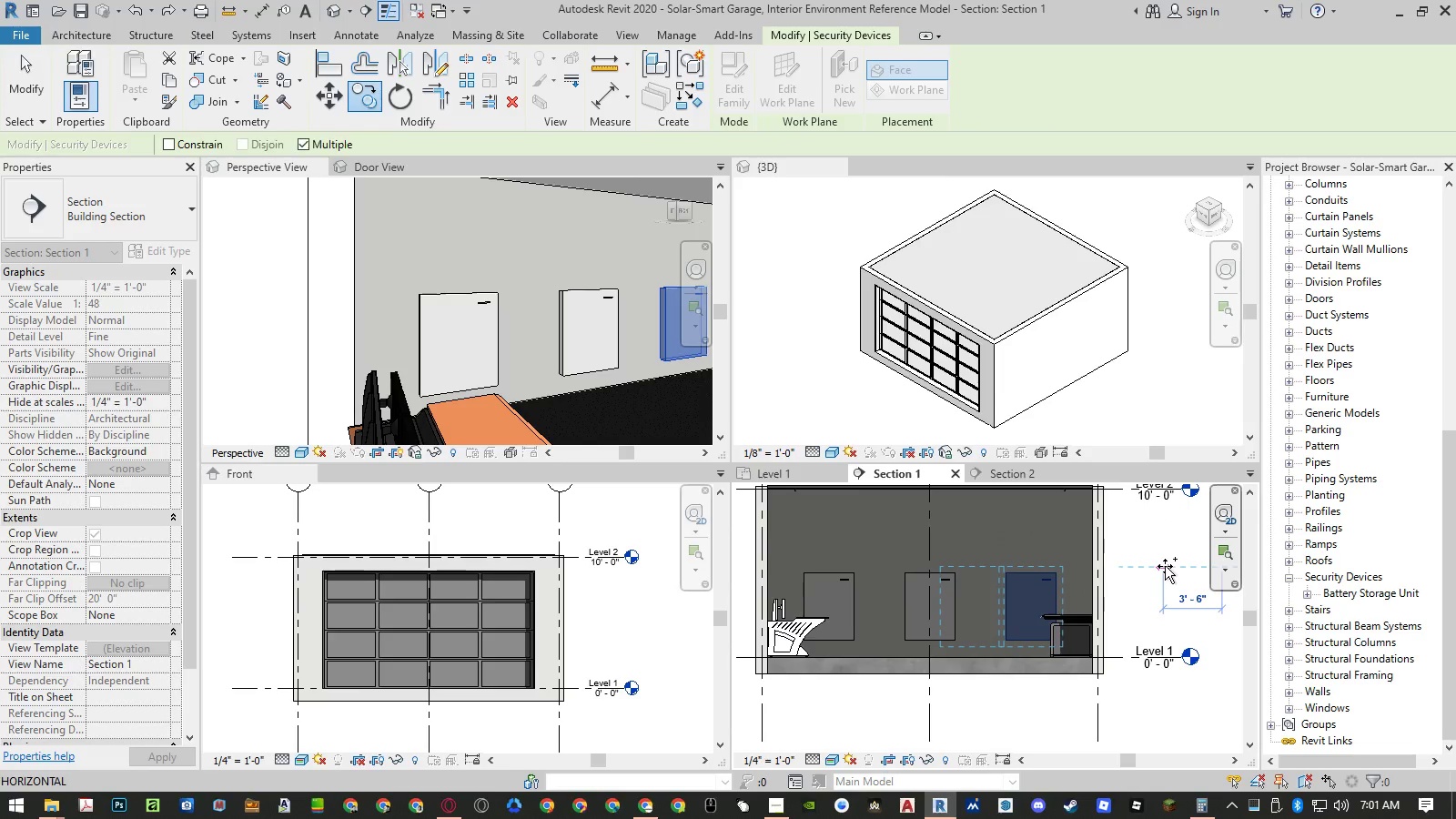 
key(Escape)
 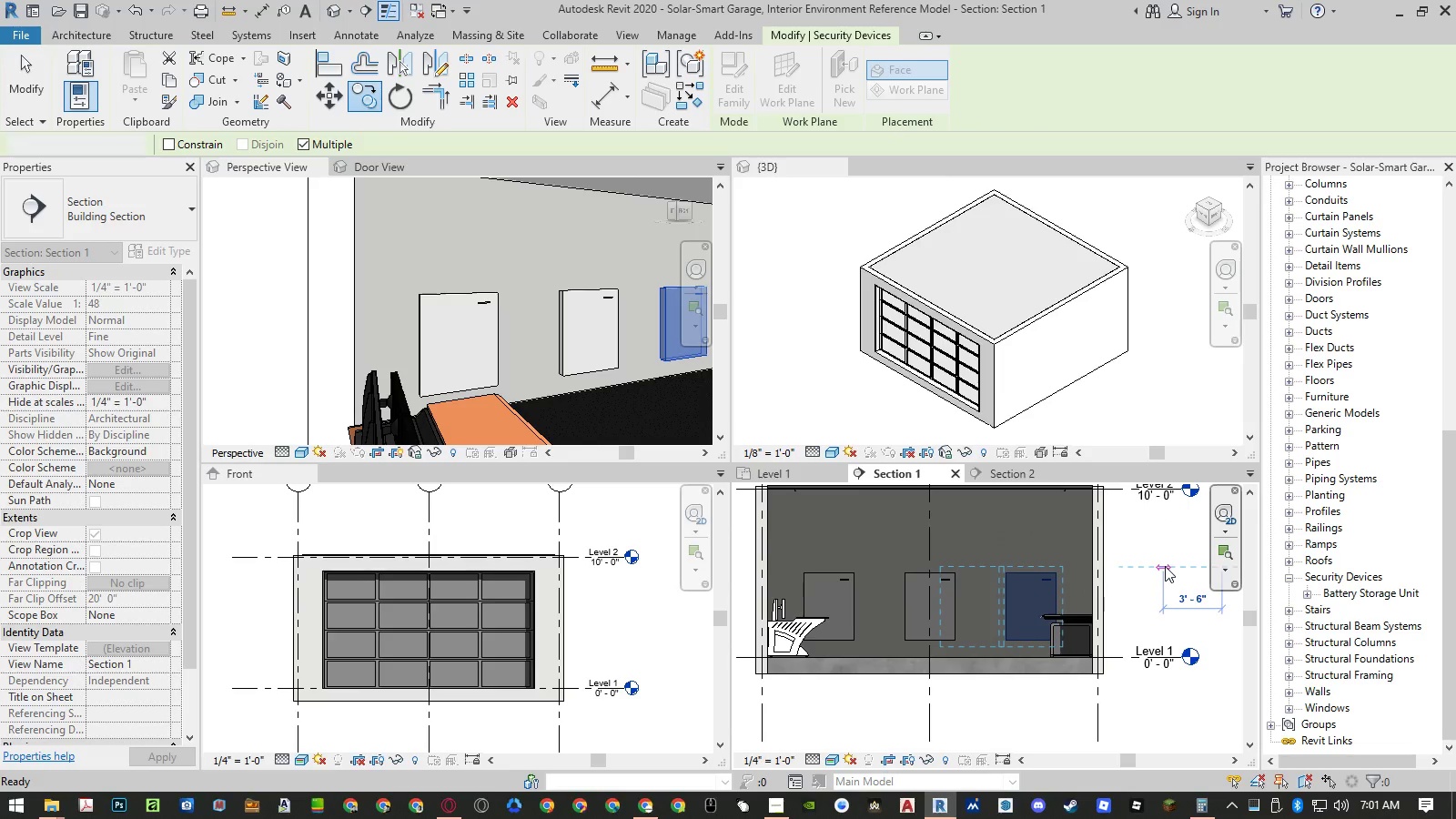 
key(Escape)
 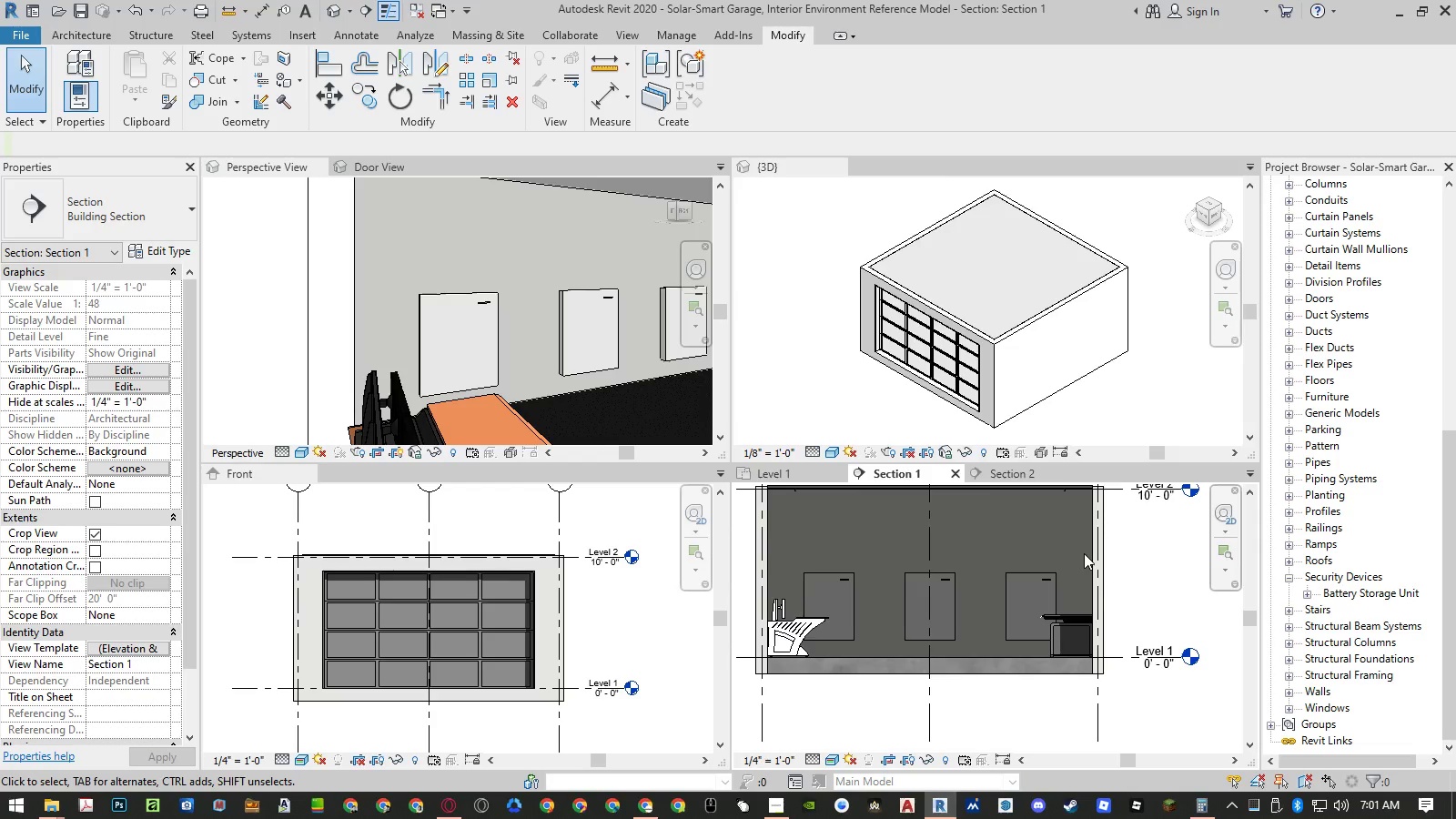 
wait(7.69)
 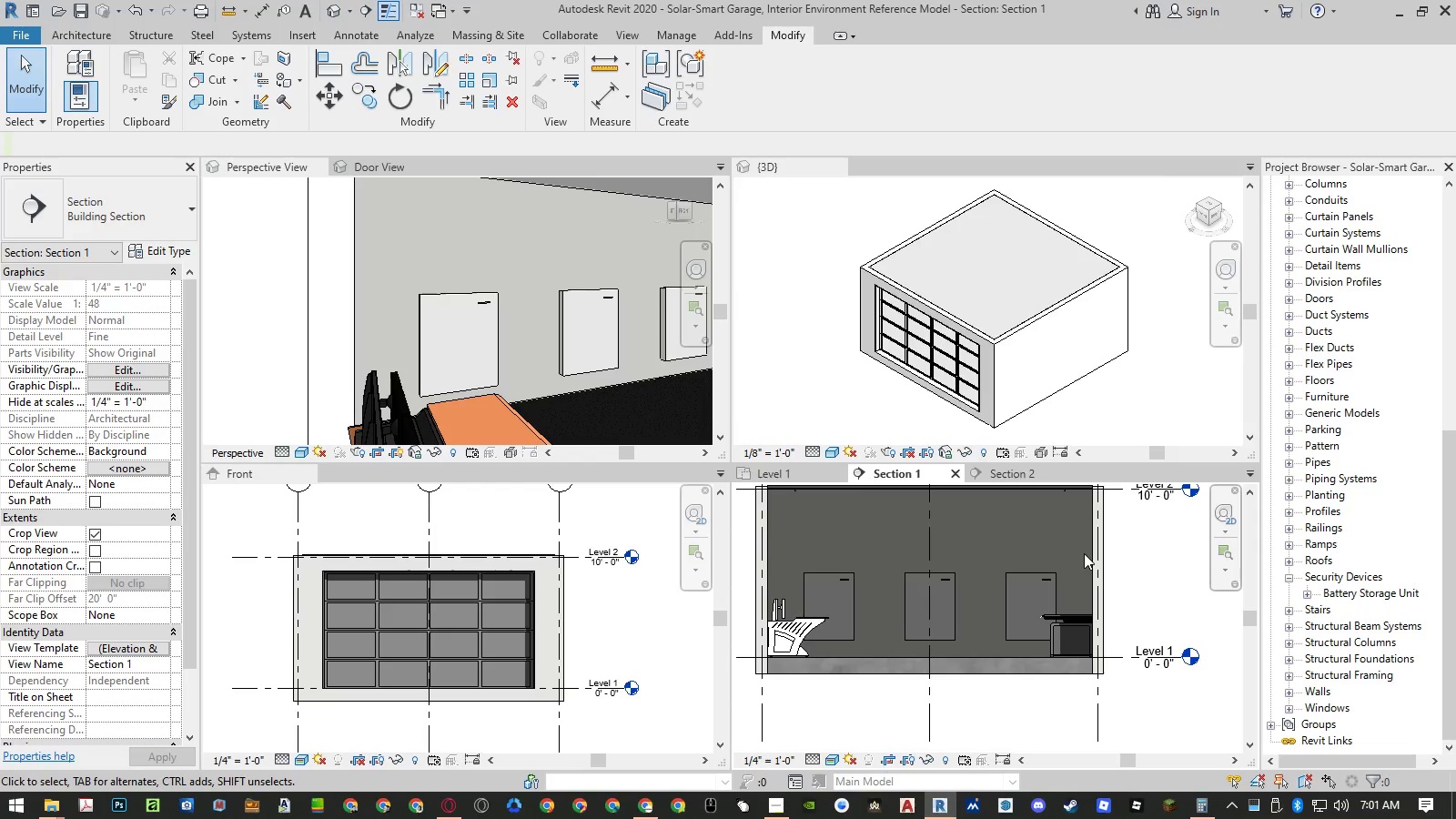 
double_click([279, 329])
 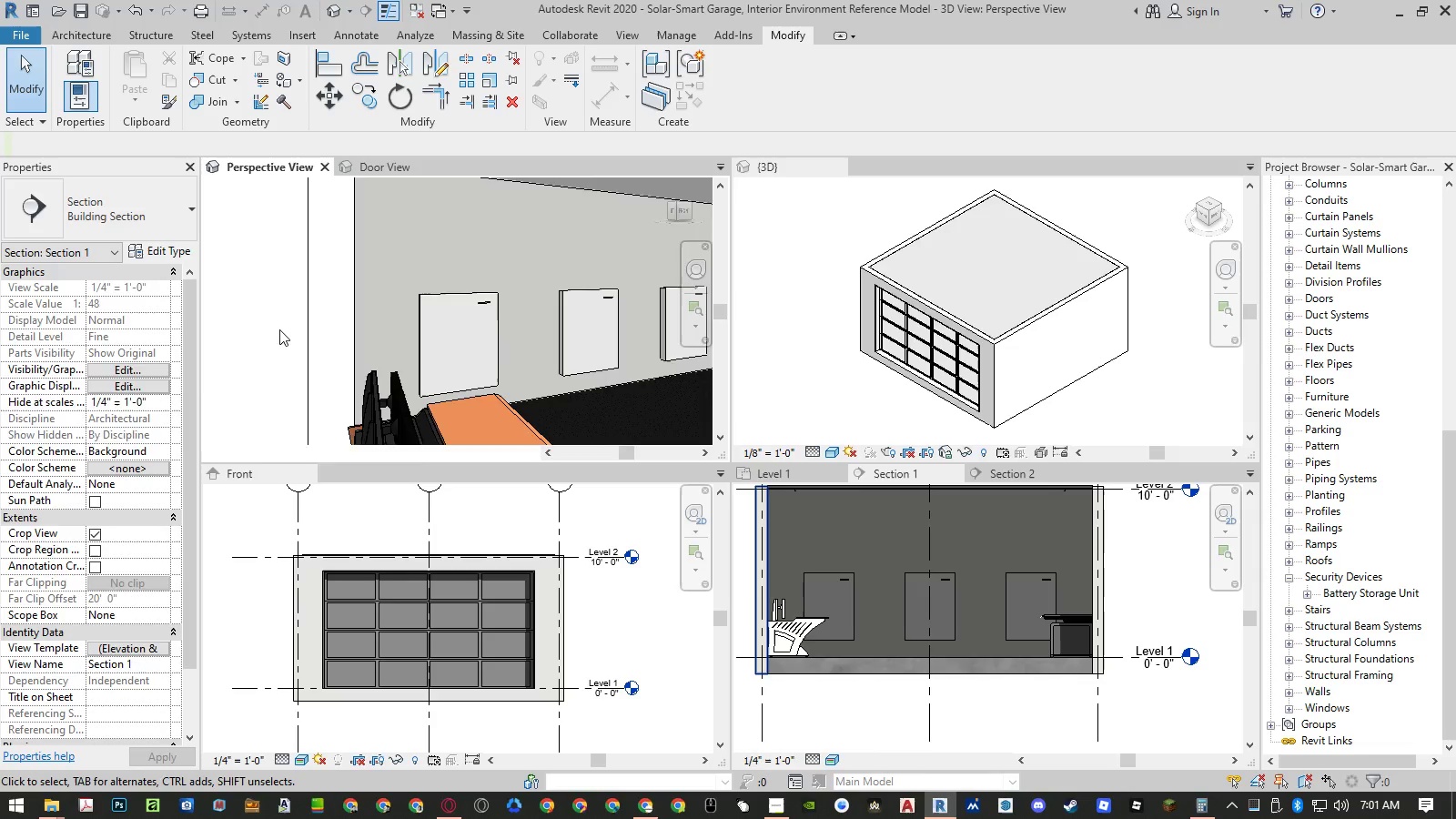 
triple_click([279, 329])
 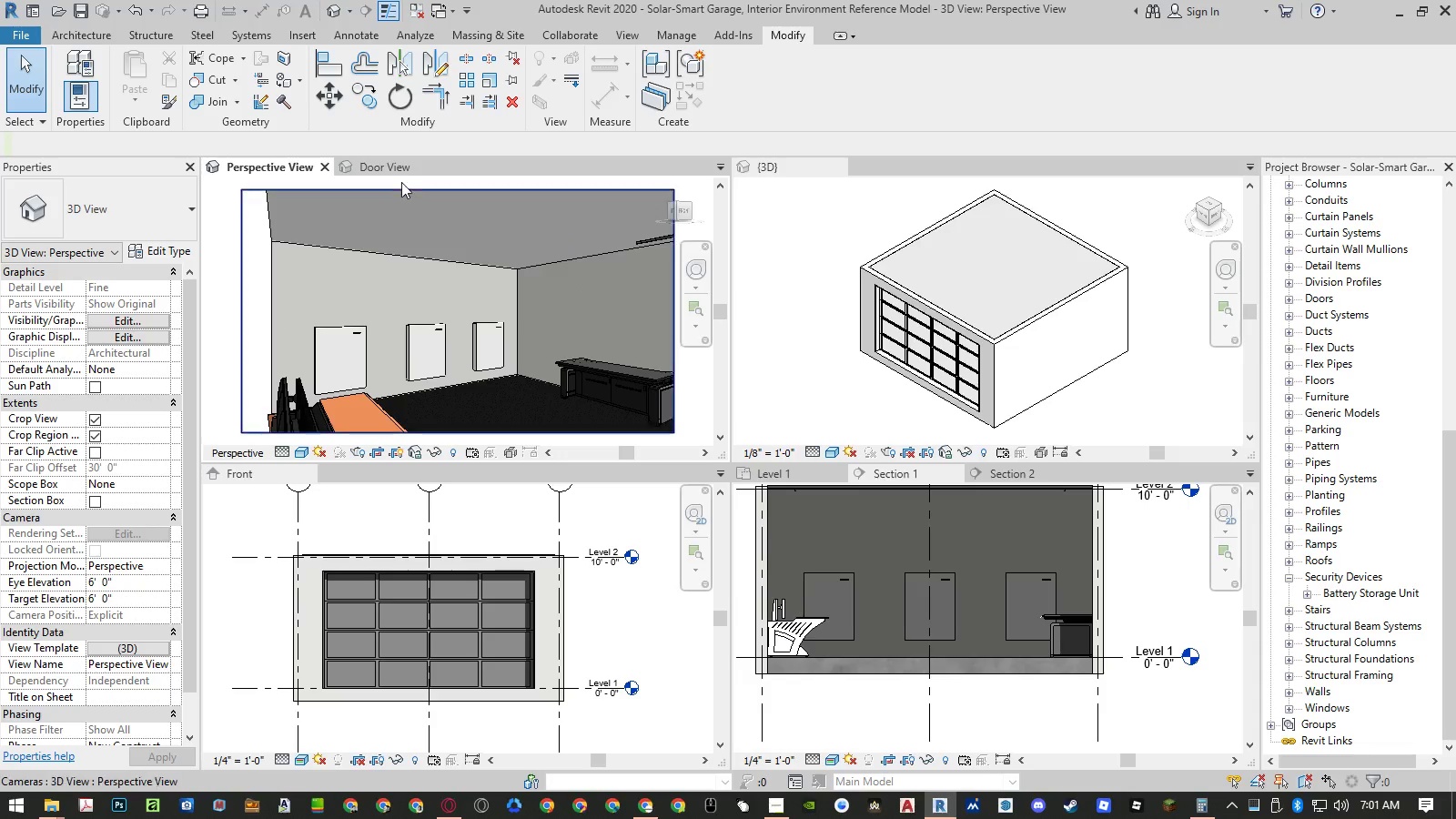 
left_click([395, 170])
 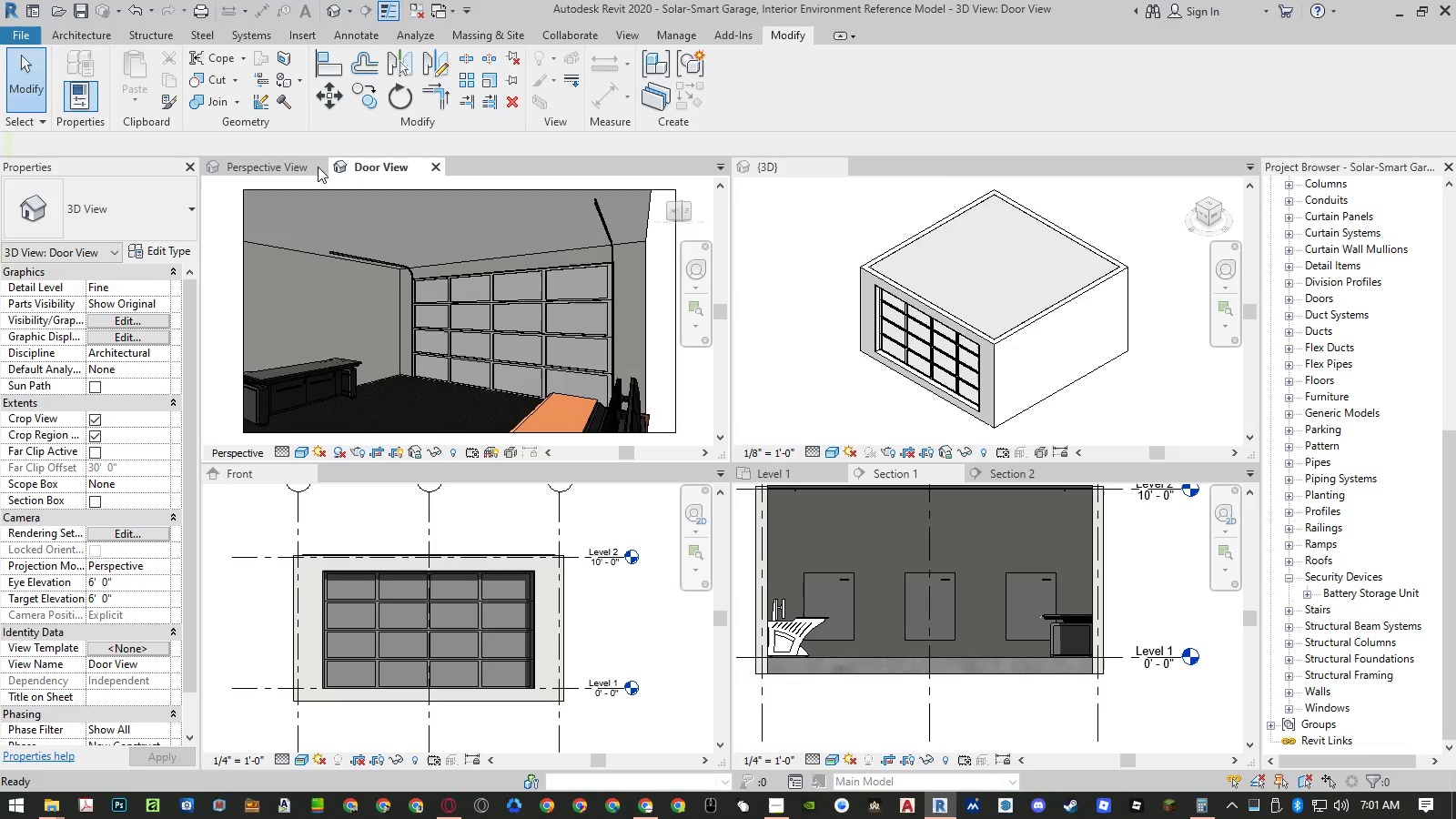 
left_click([280, 166])
 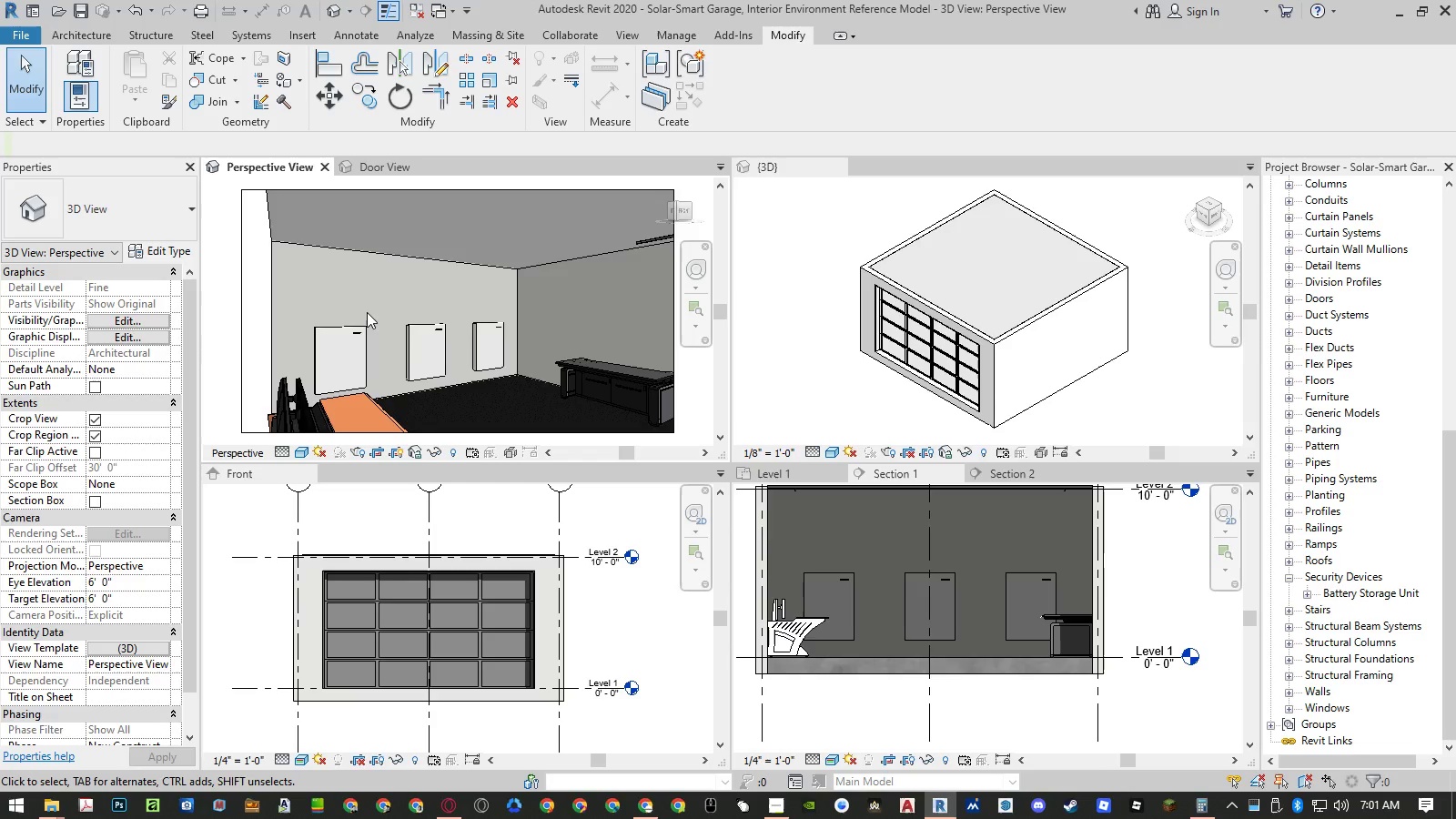 
wait(17.27)
 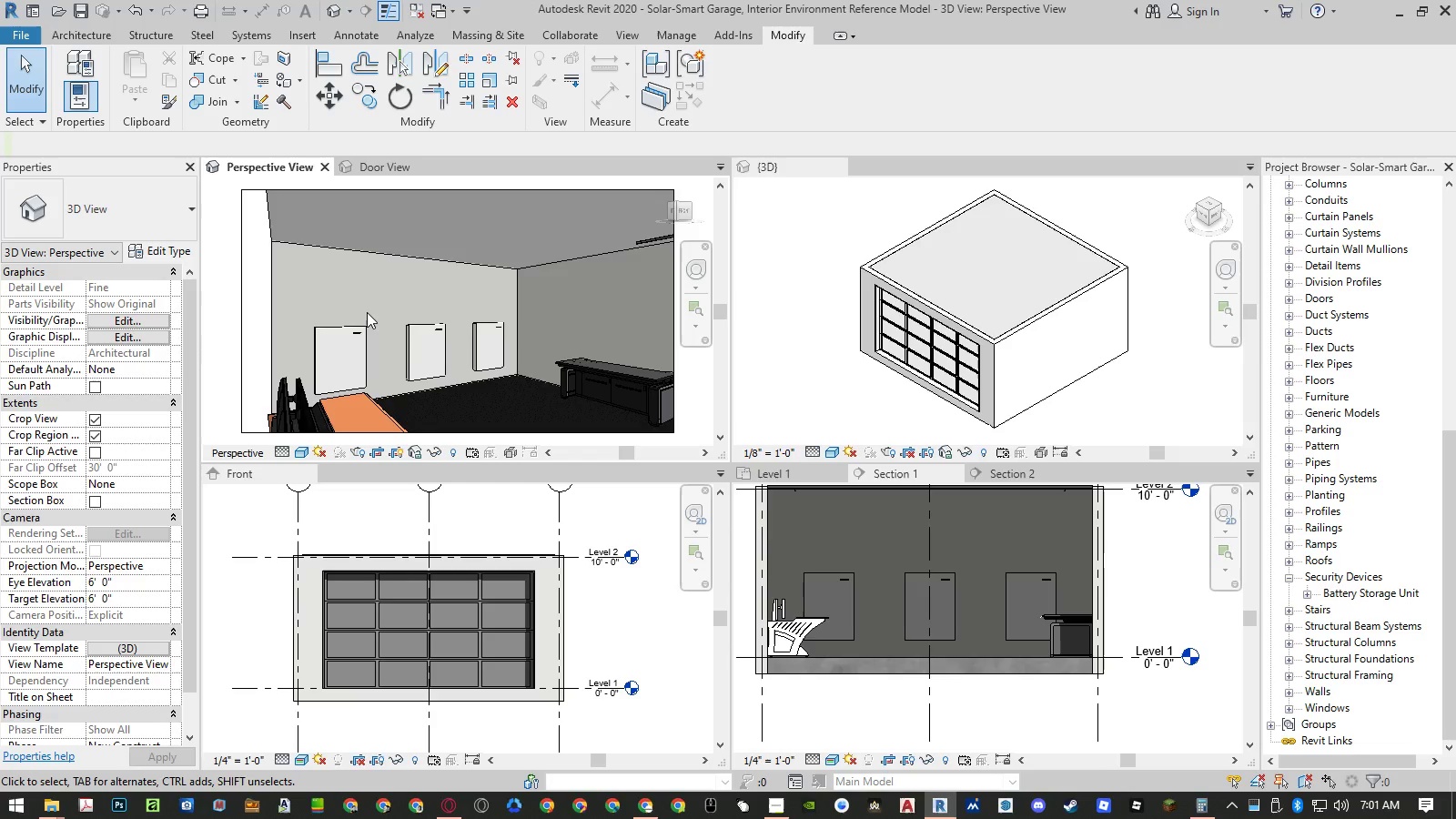 
left_click([634, 616])
 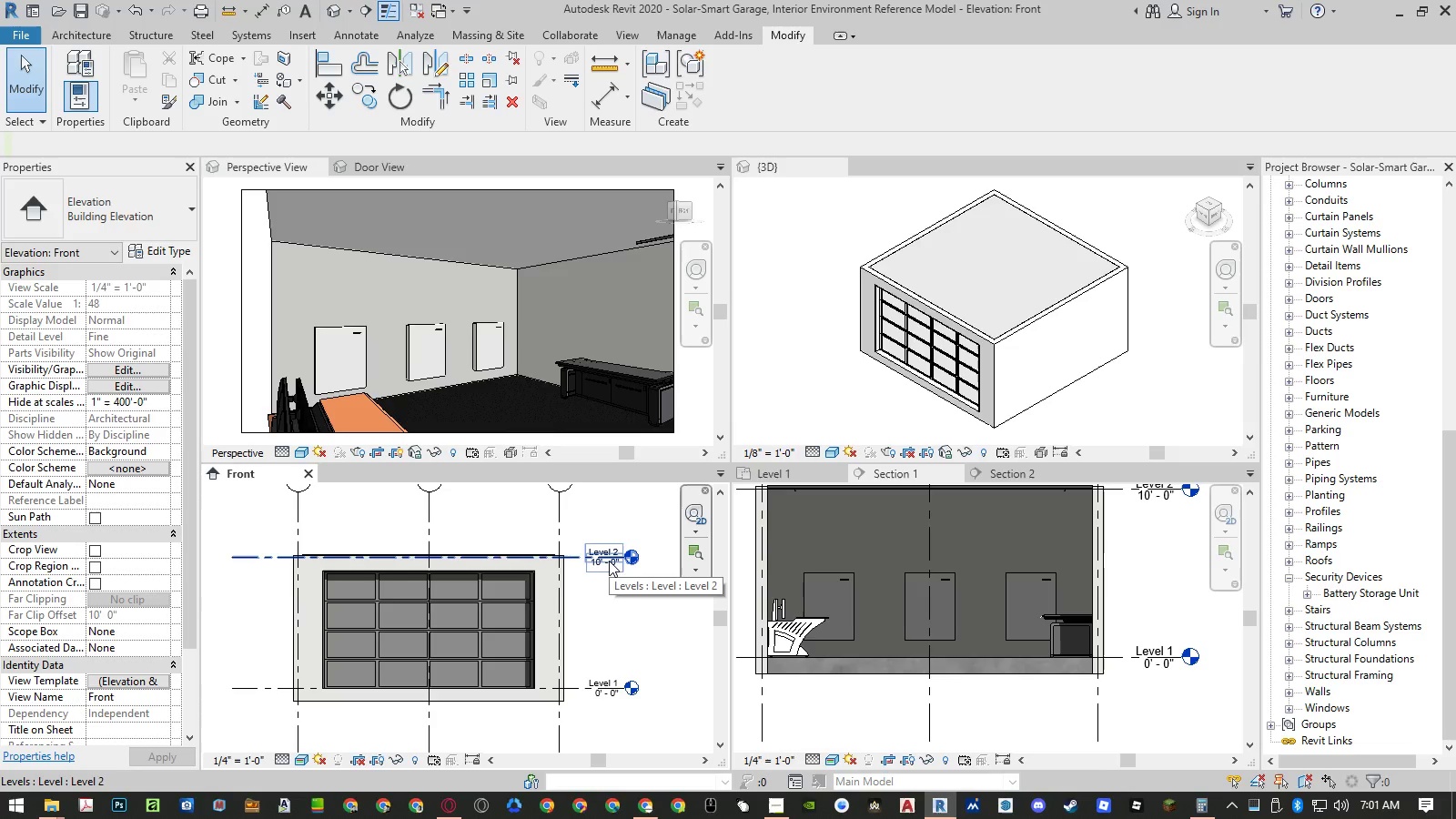 
left_click_drag(start_coordinate=[609, 561], to_coordinate=[599, 563])
 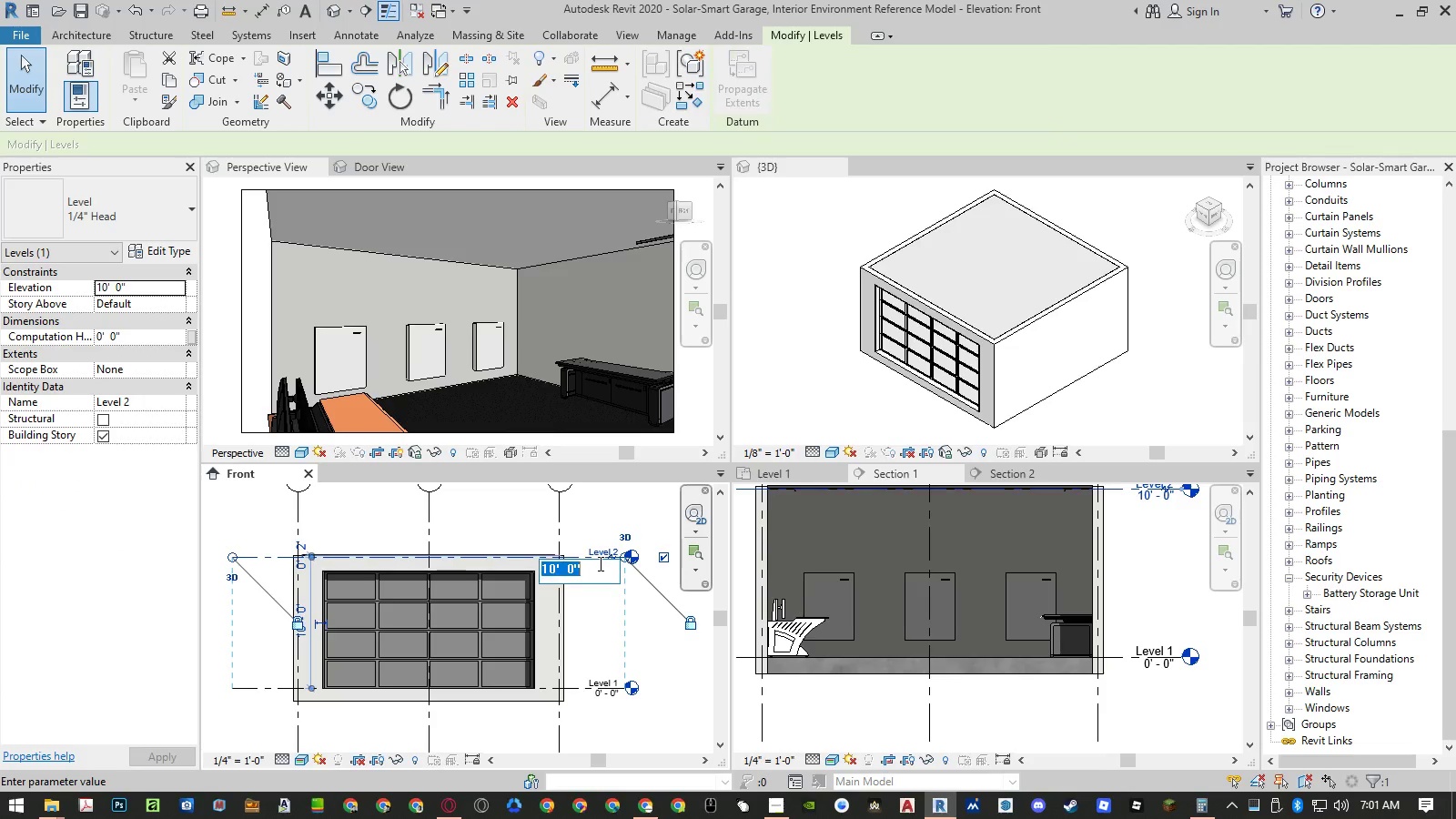 
double_click([599, 563])
 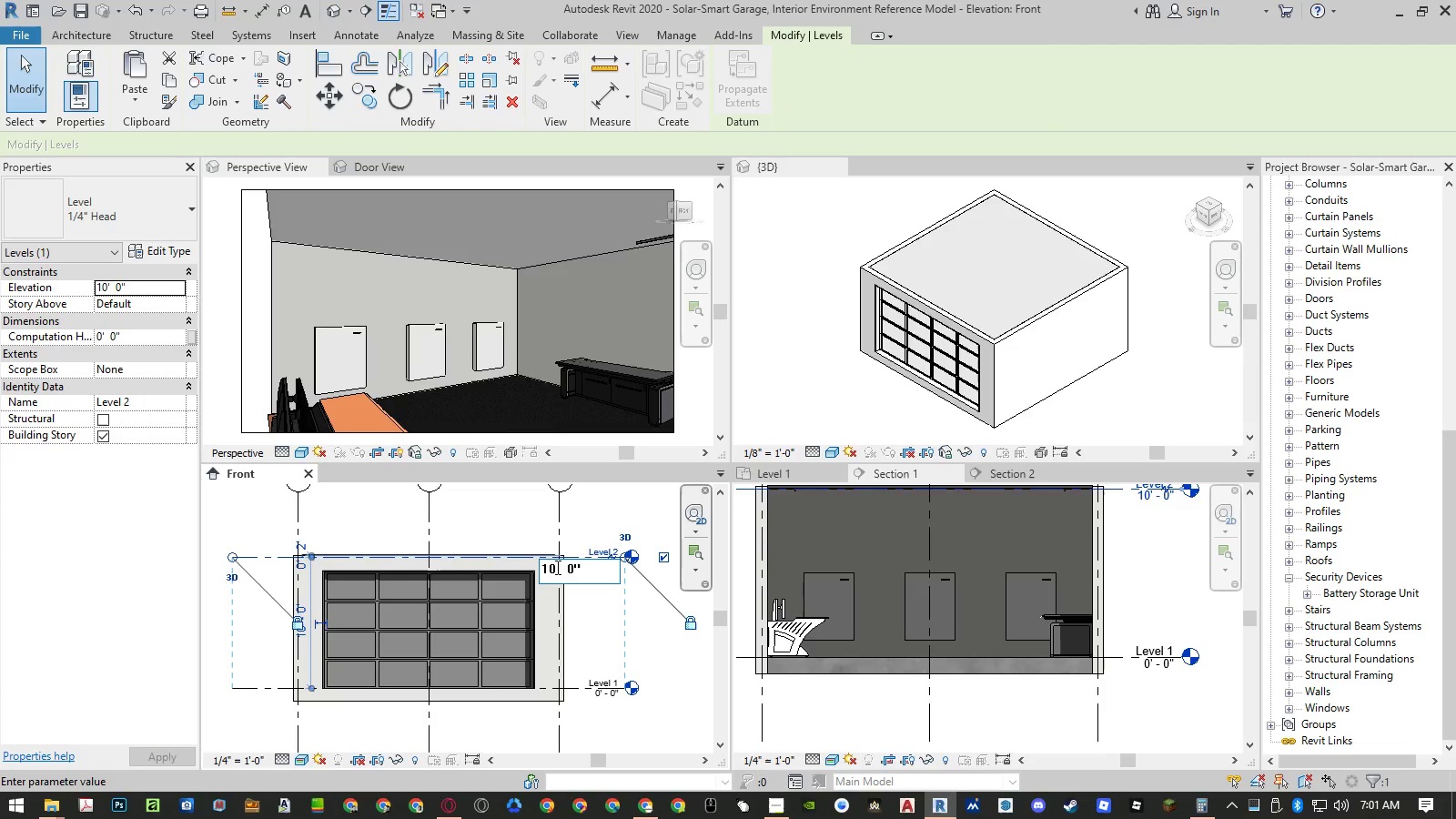 
left_click_drag(start_coordinate=[556, 567], to_coordinate=[541, 571])
 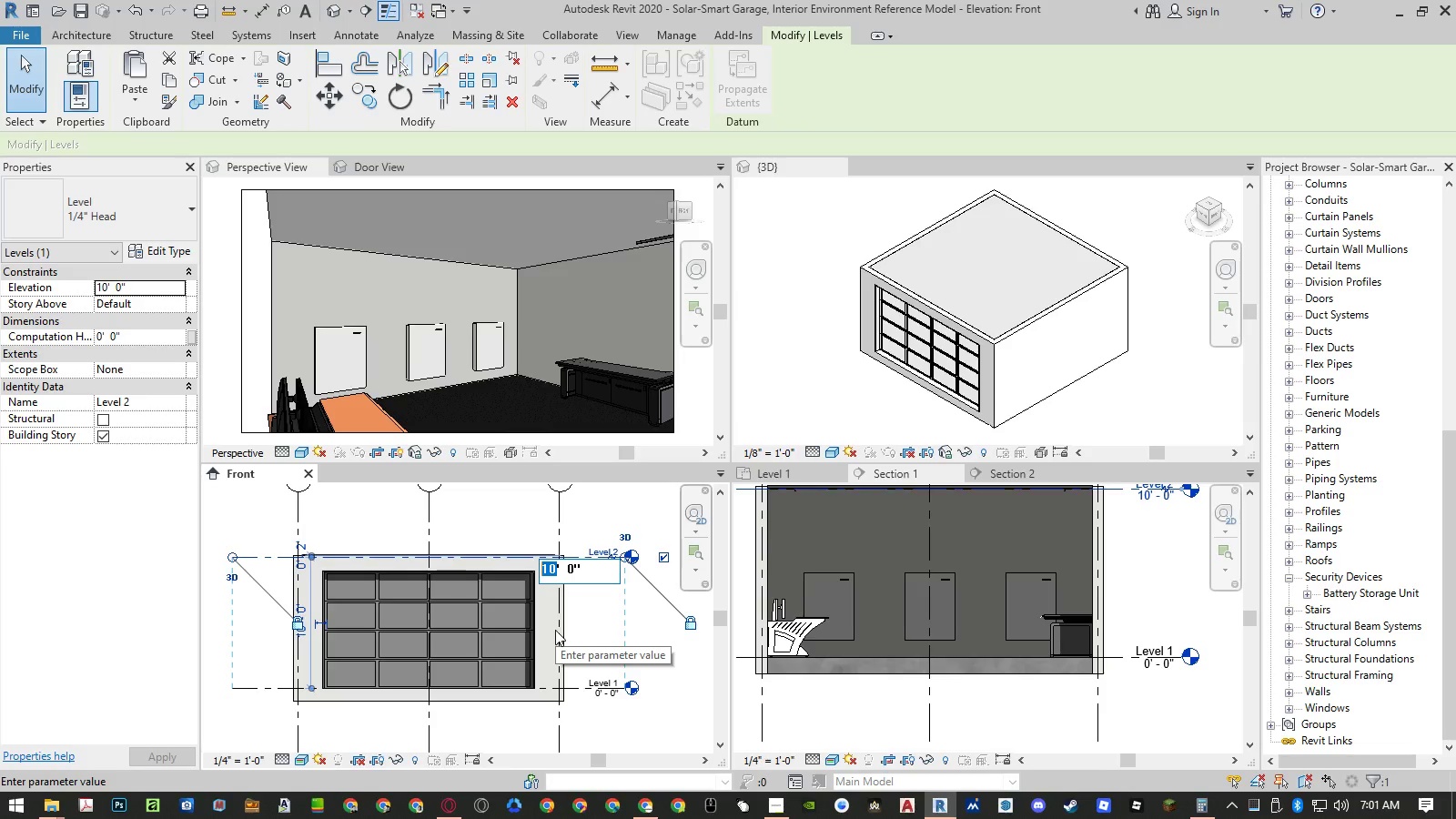 
wait(7.89)
 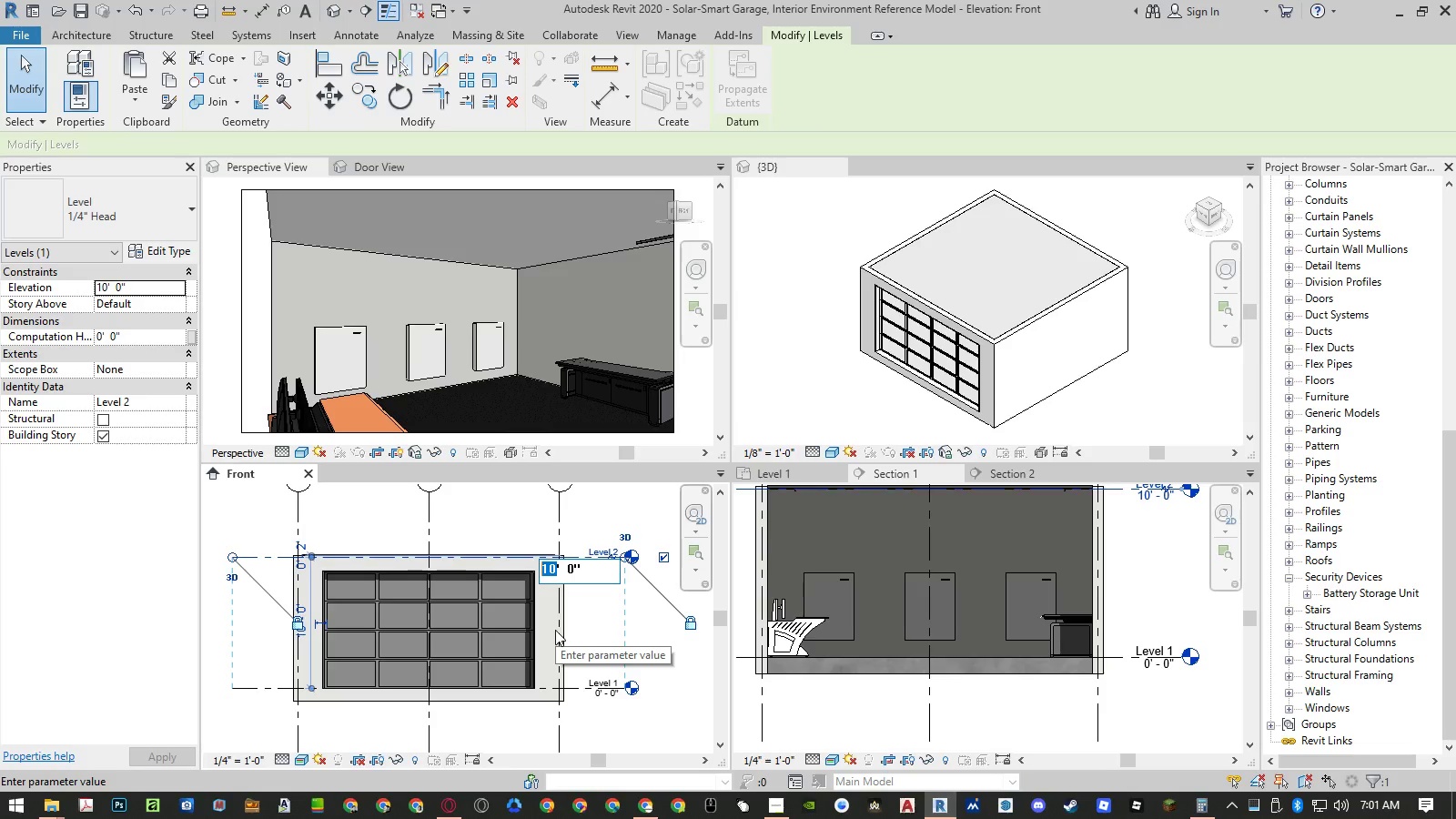 
key(Numpad9)
 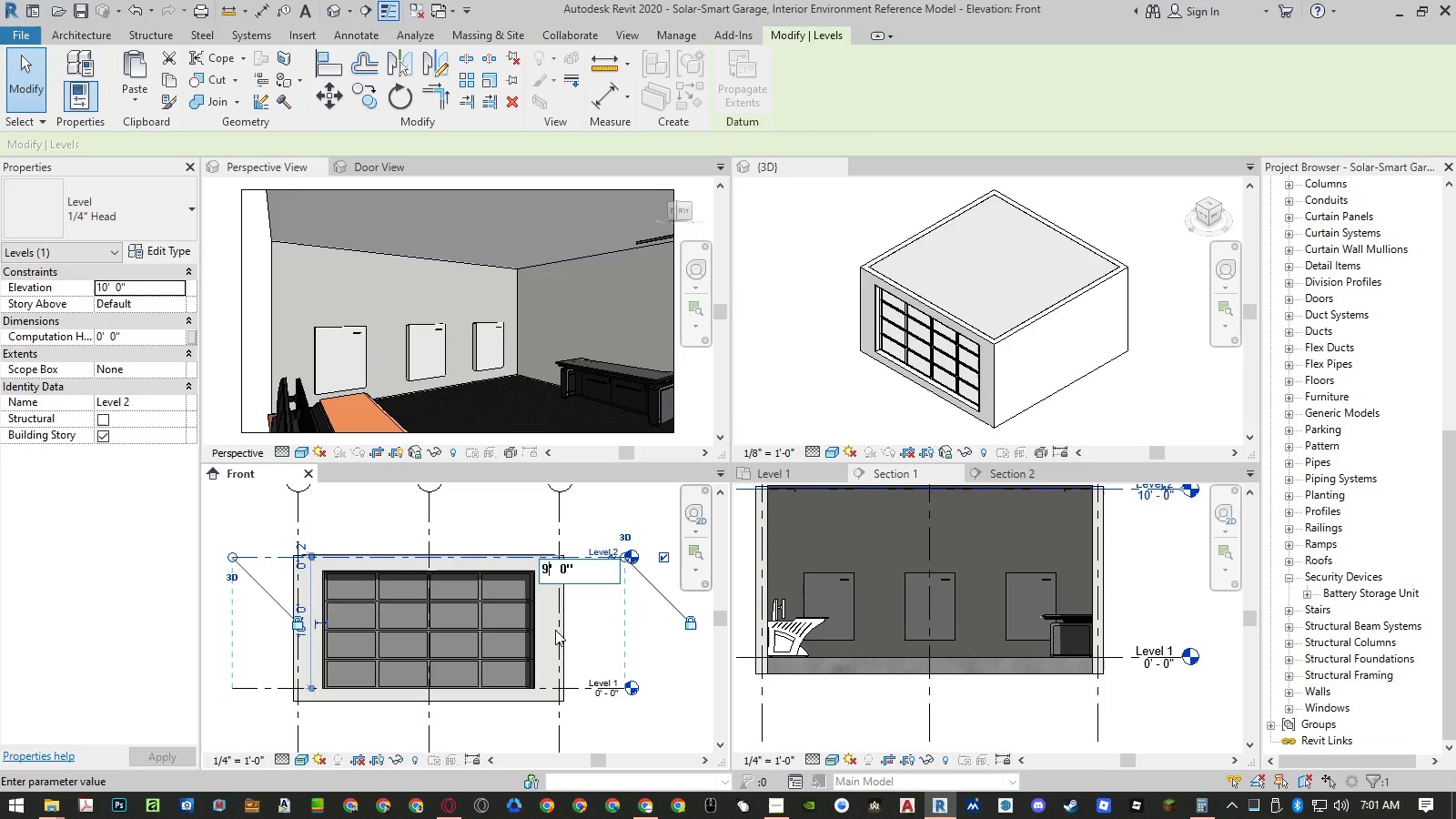 
key(NumpadEnter)
 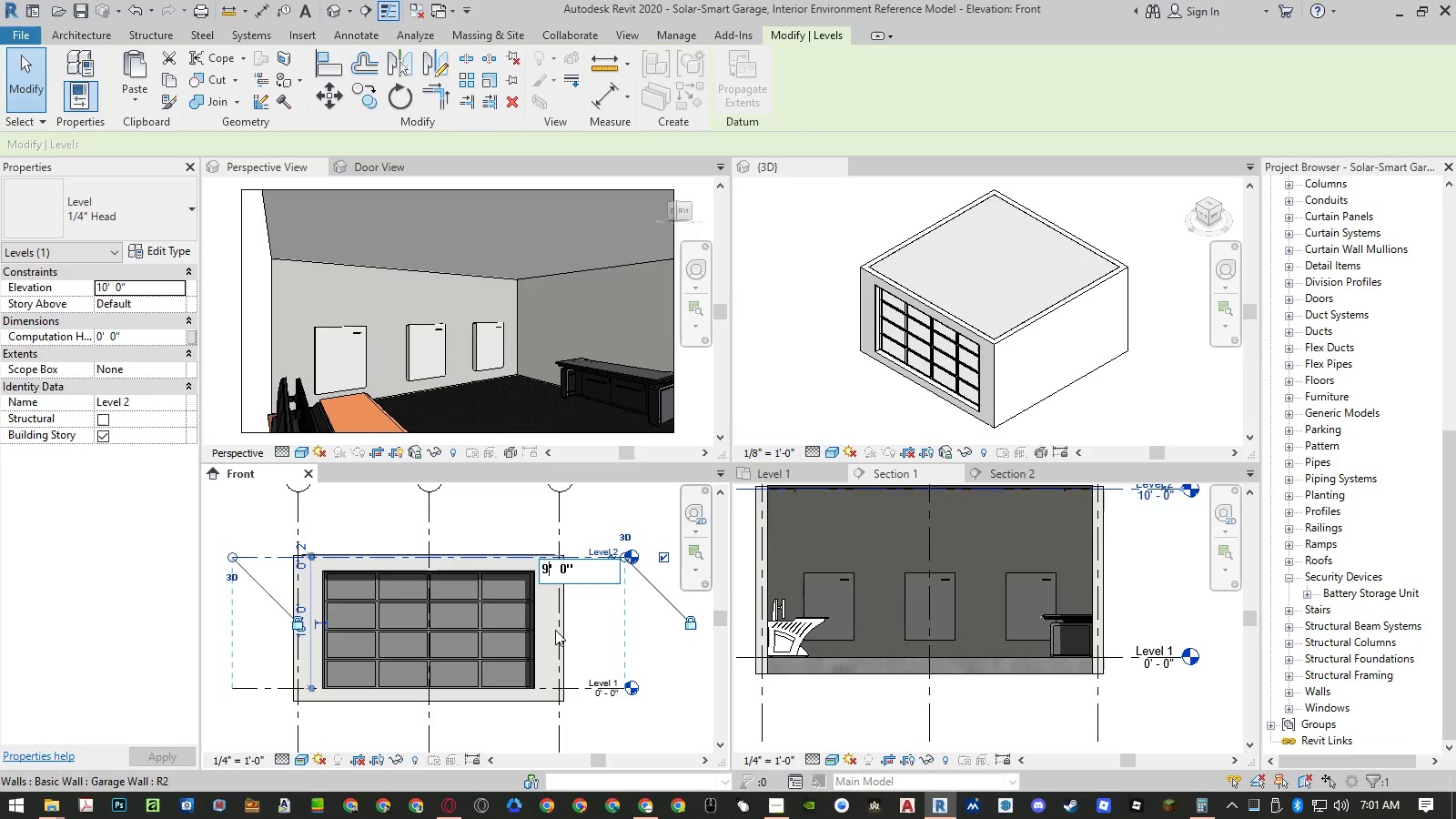 
key(NumpadEnter)
 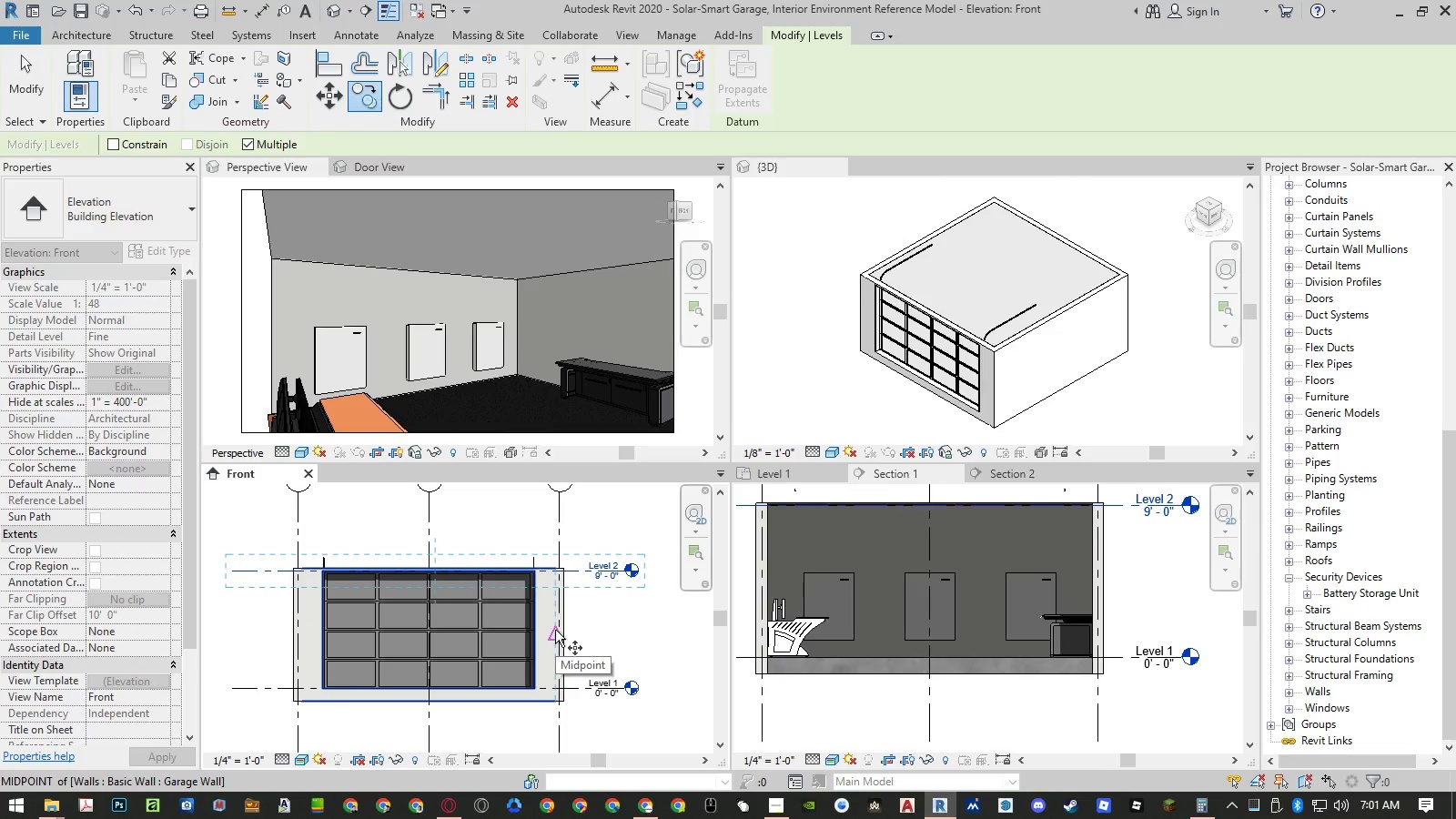 
key(Control+Z)
 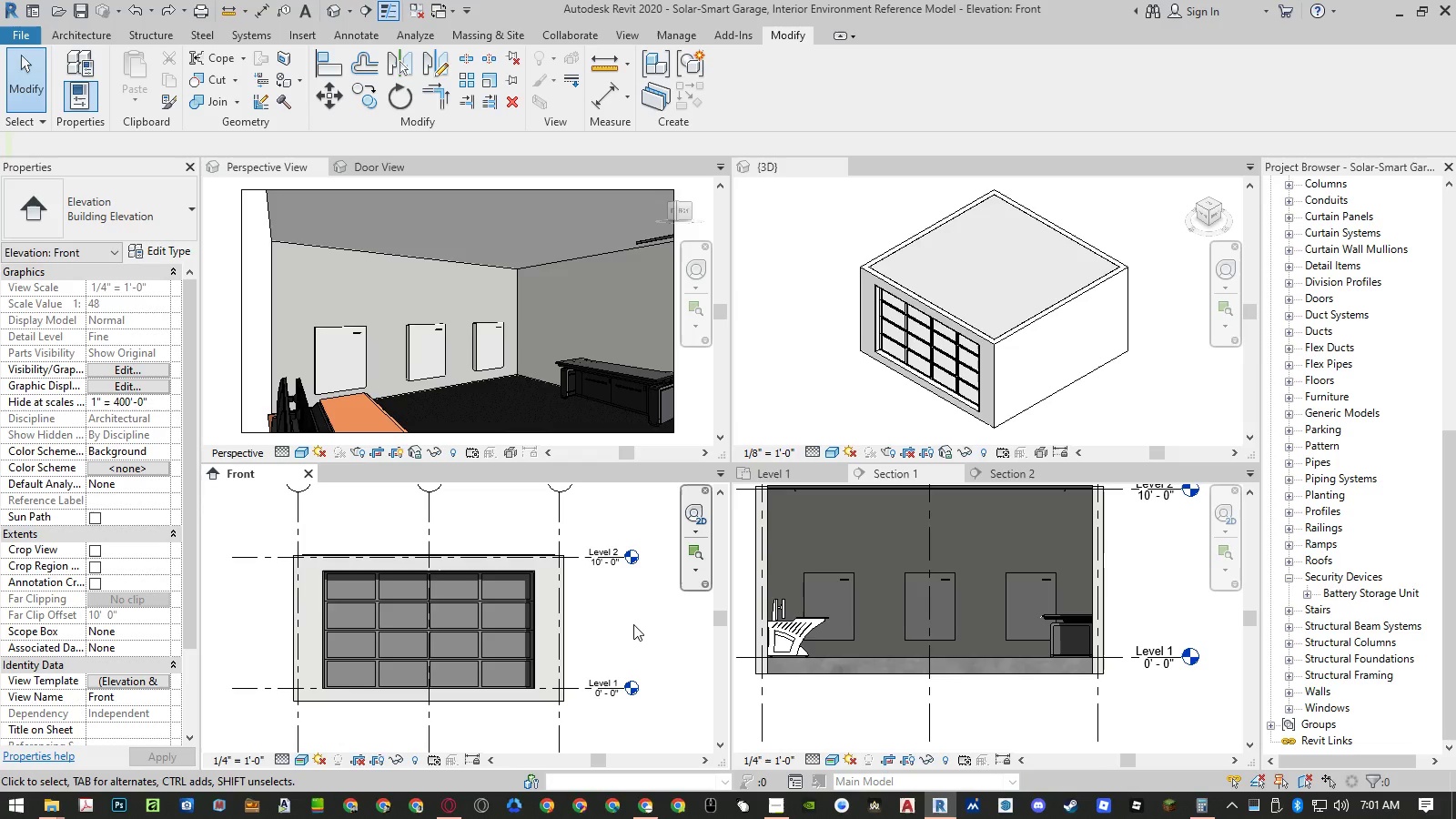 
left_click([633, 624])
 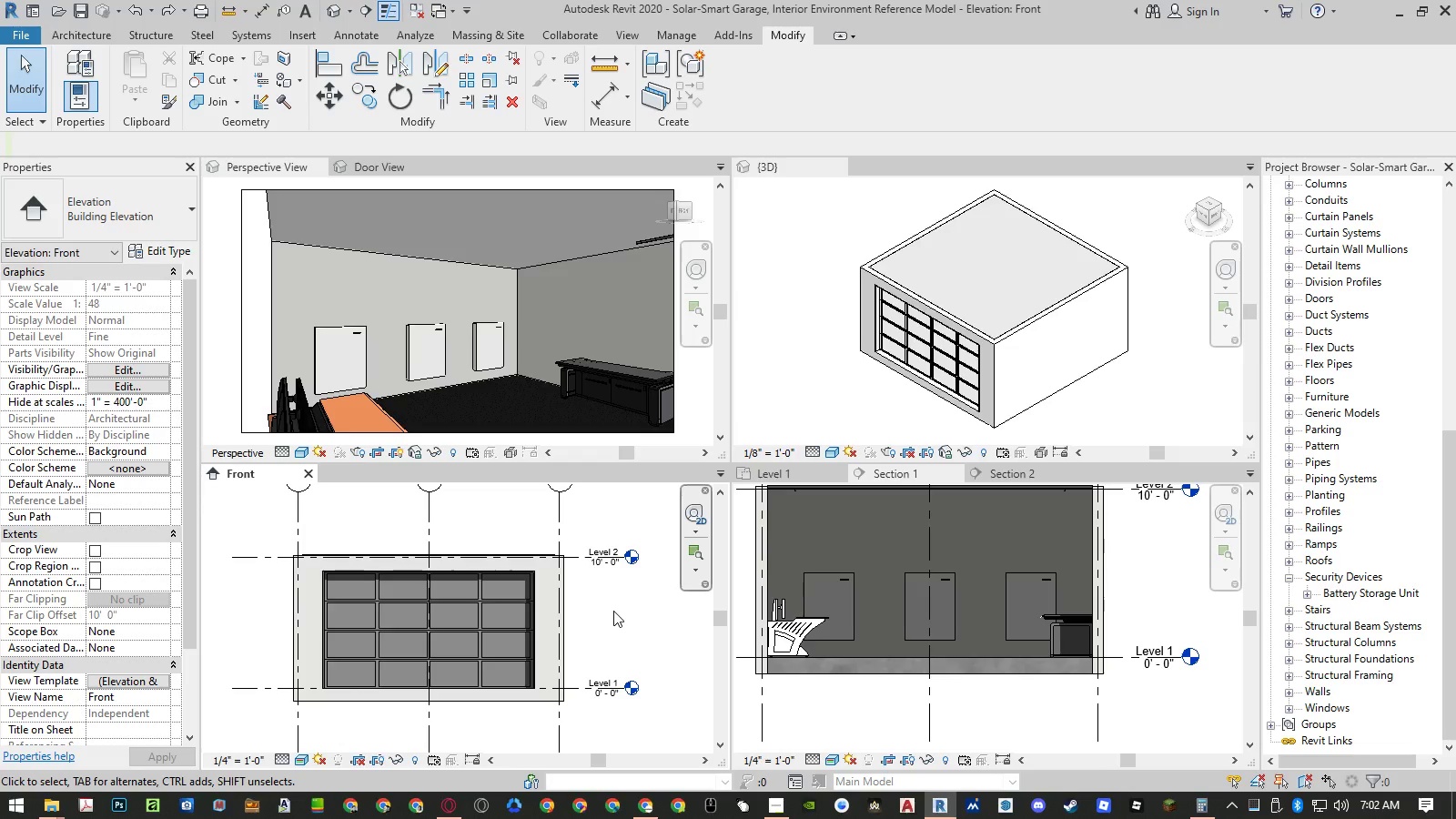 
wait(13.58)
 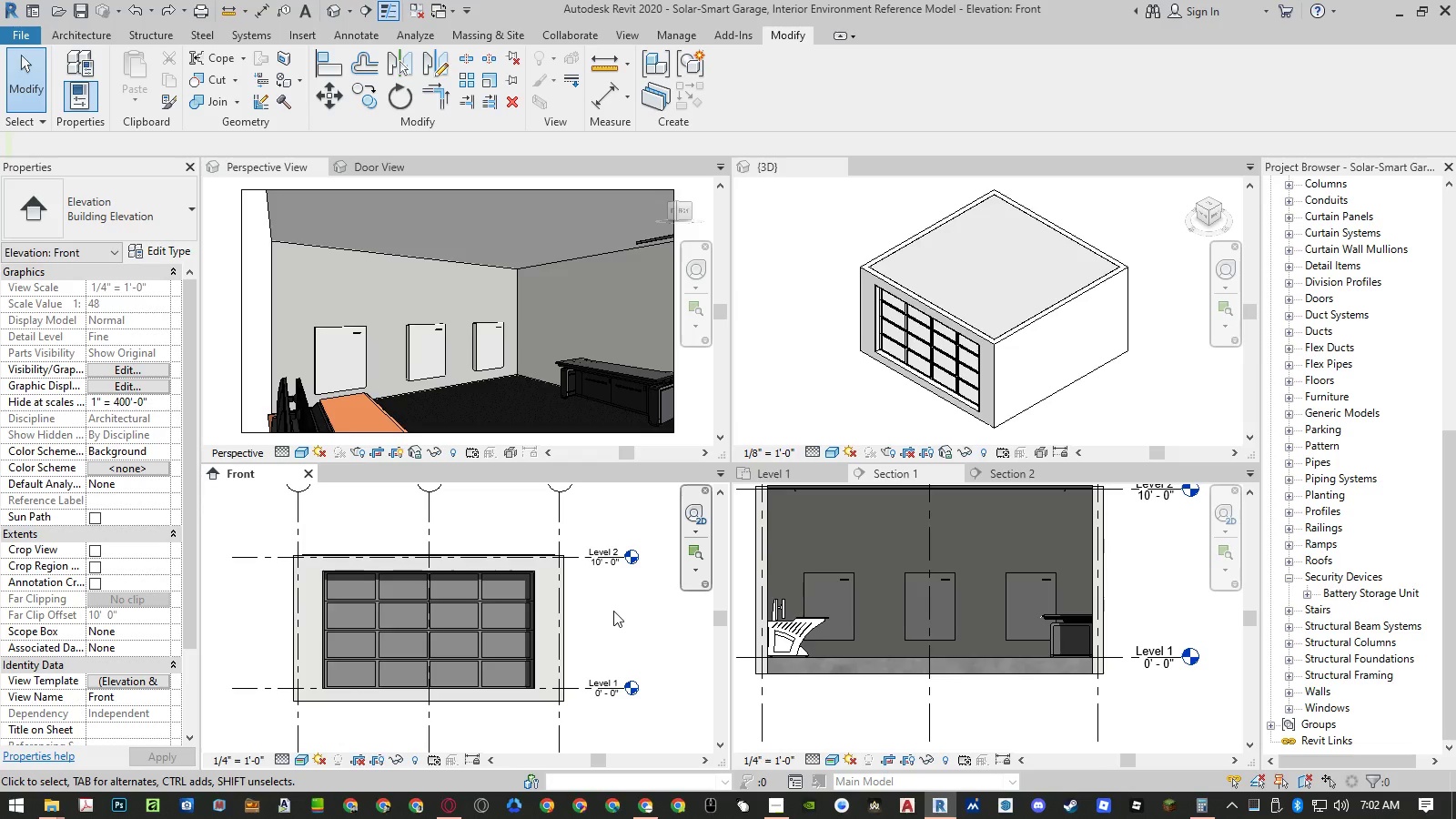 
left_click([978, 707])
 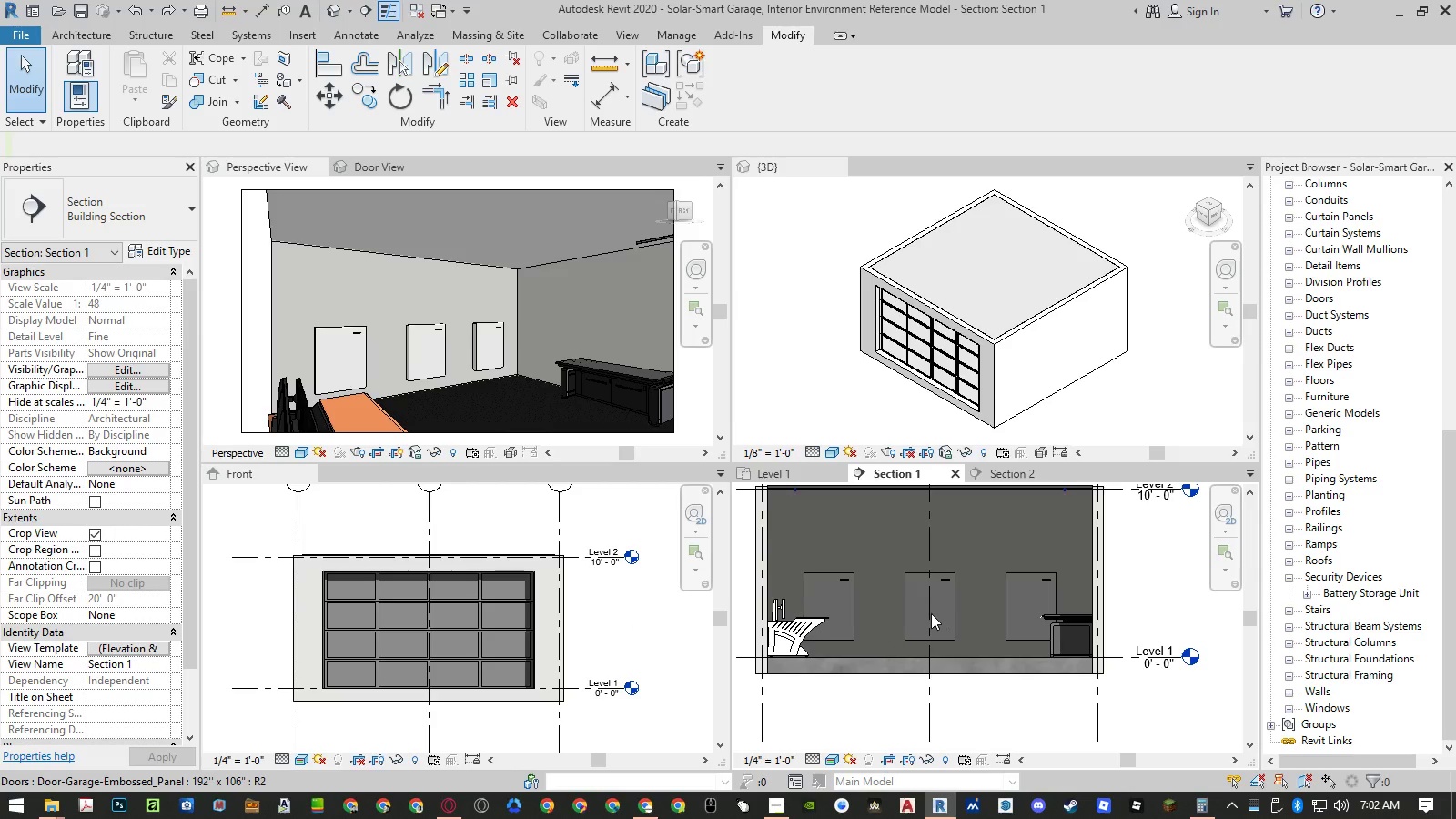 
left_click([912, 611])
 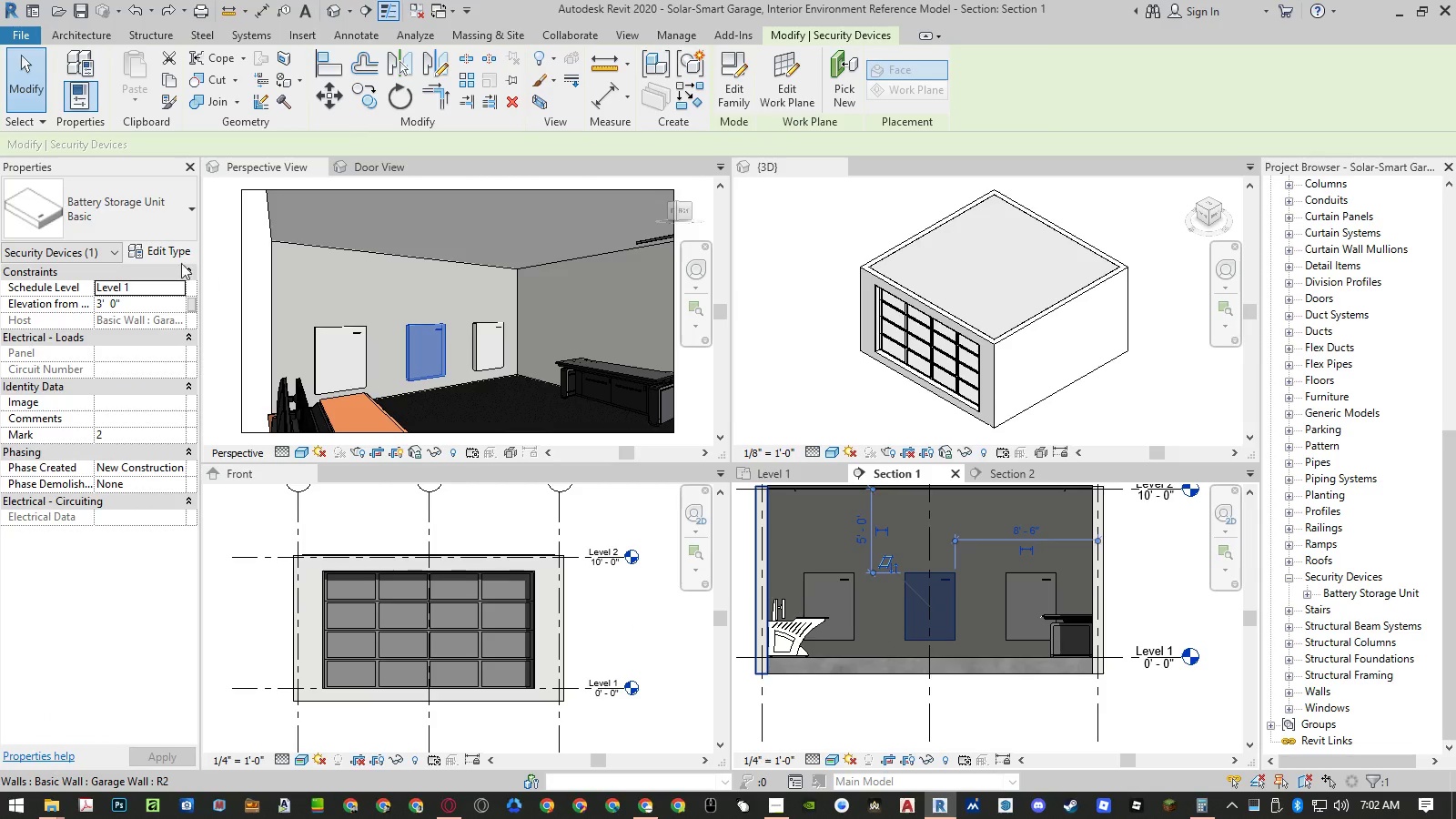 
left_click([167, 257])
 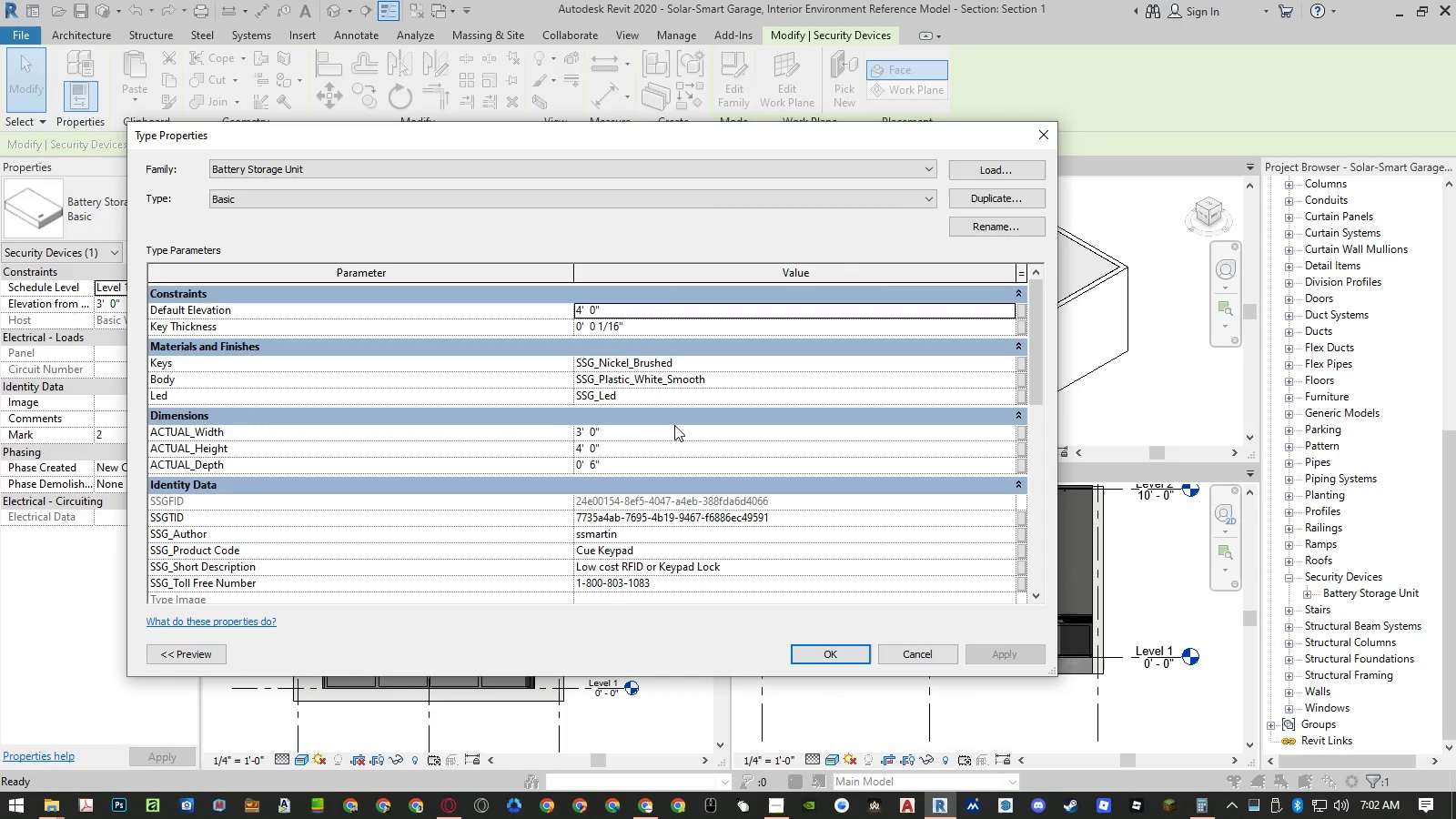 
left_click([622, 434])
 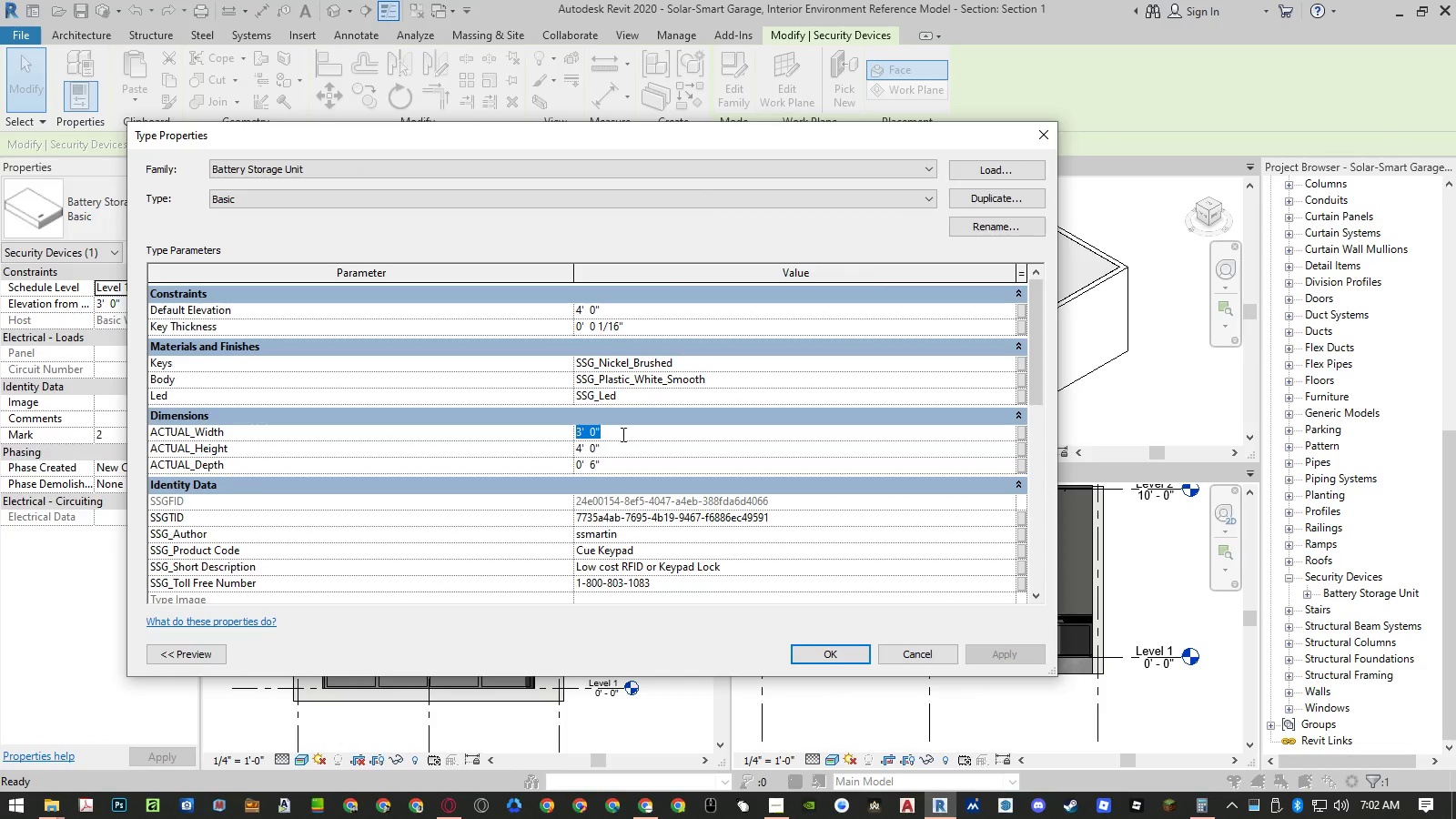 
key(Numpad2)
 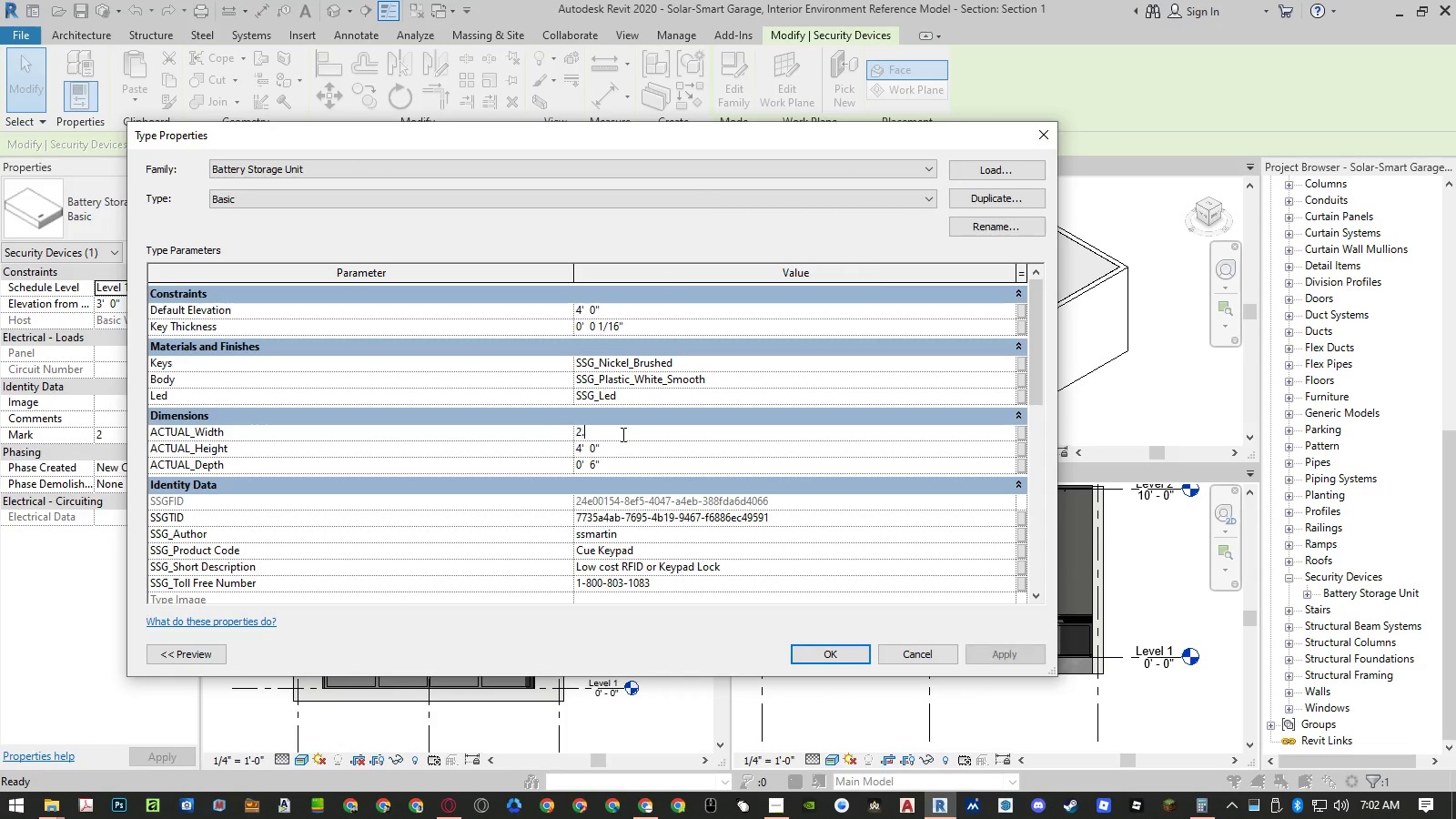 
key(NumpadDecimal)
 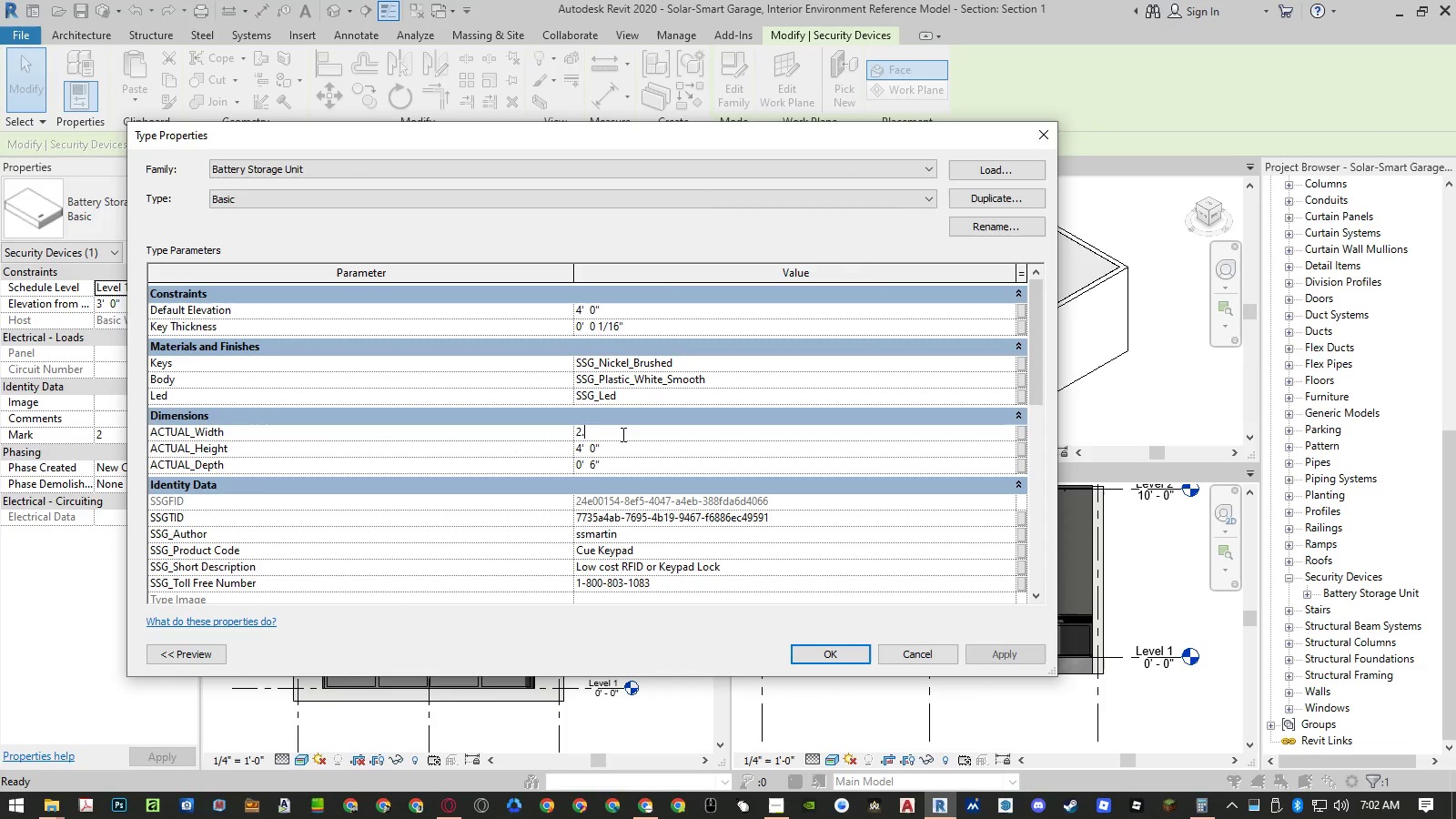 
key(Numpad5)
 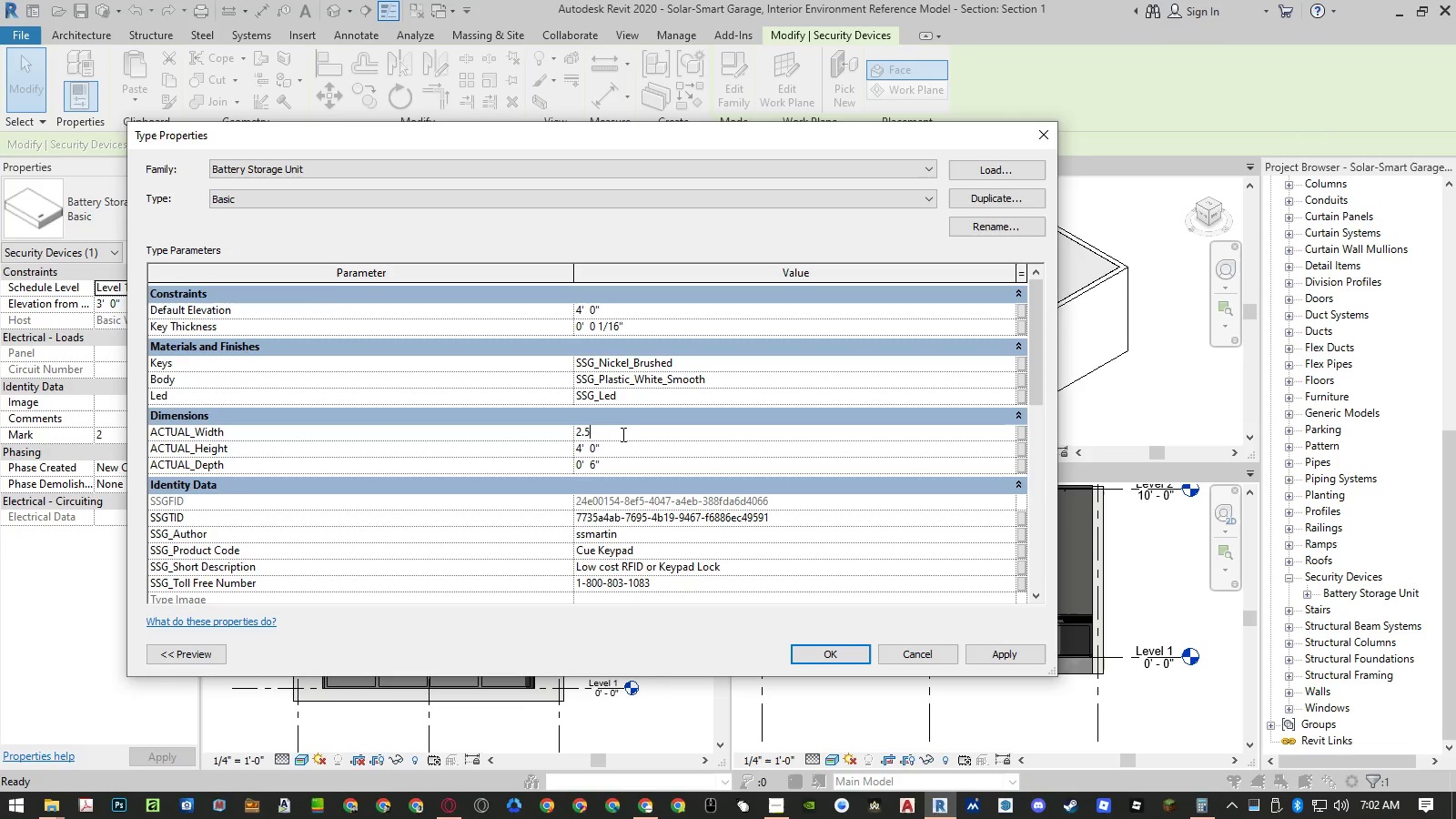 
key(NumpadEnter)
 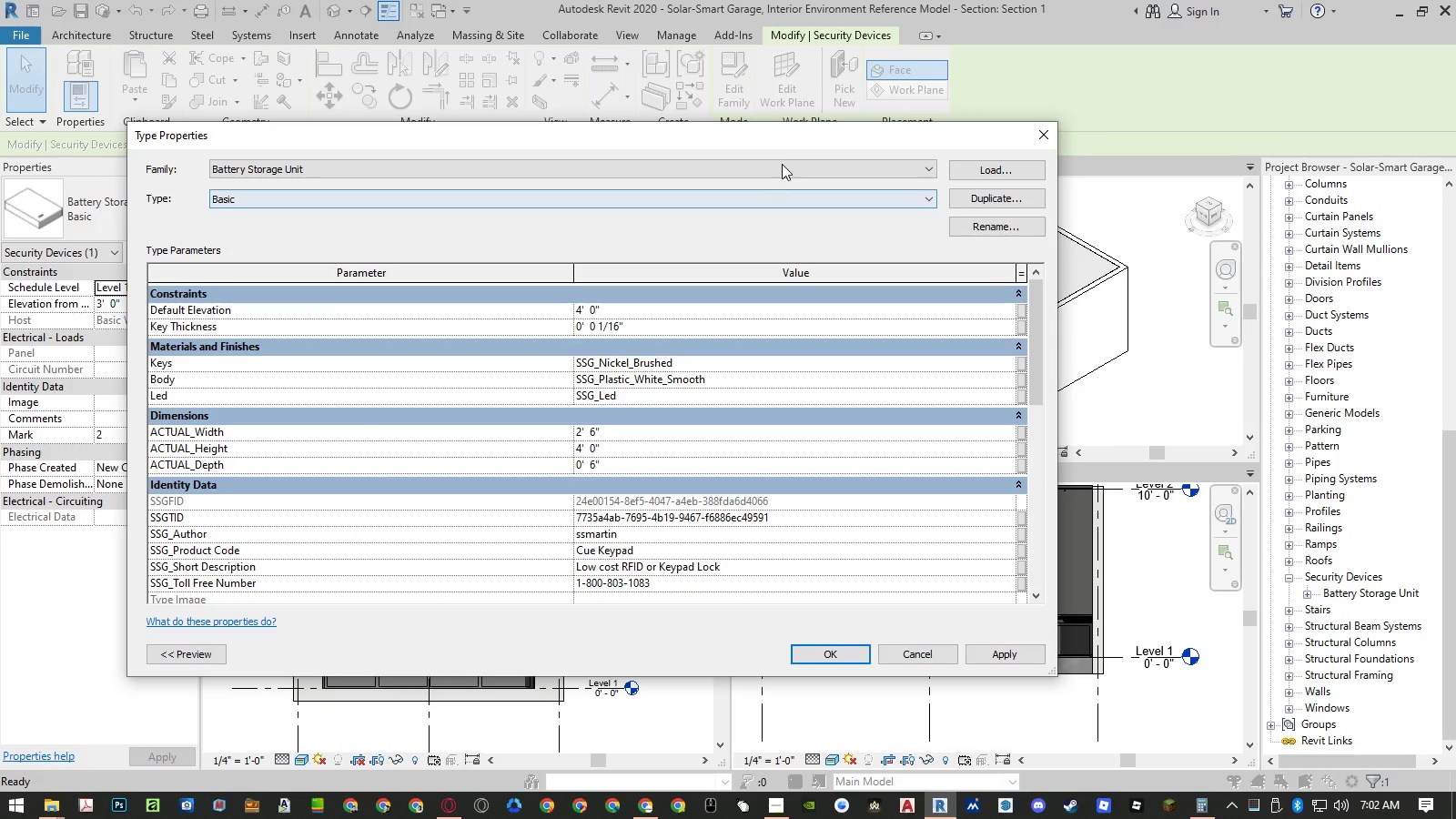 
left_click_drag(start_coordinate=[771, 135], to_coordinate=[412, 116])
 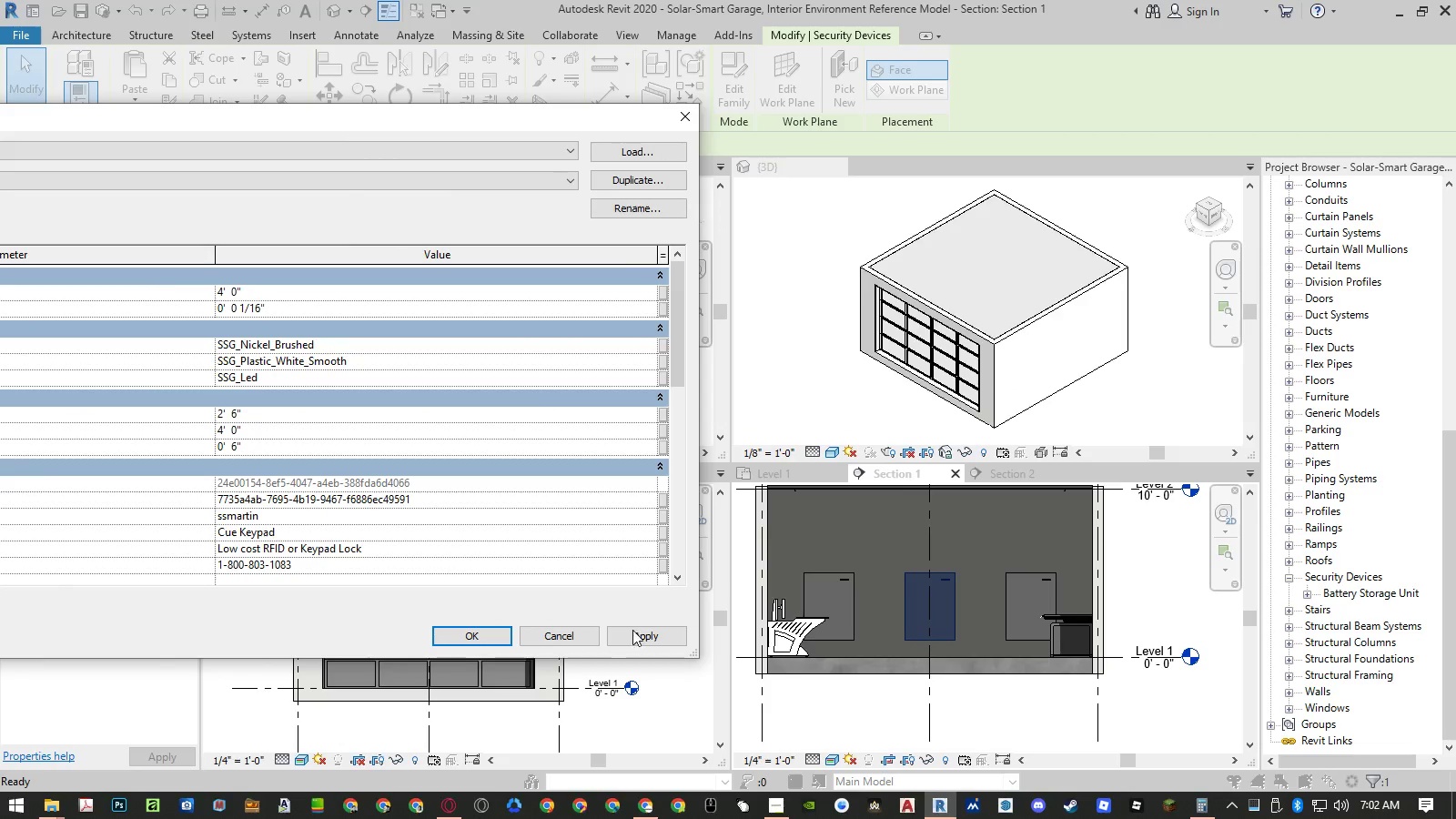 
left_click([640, 634])
 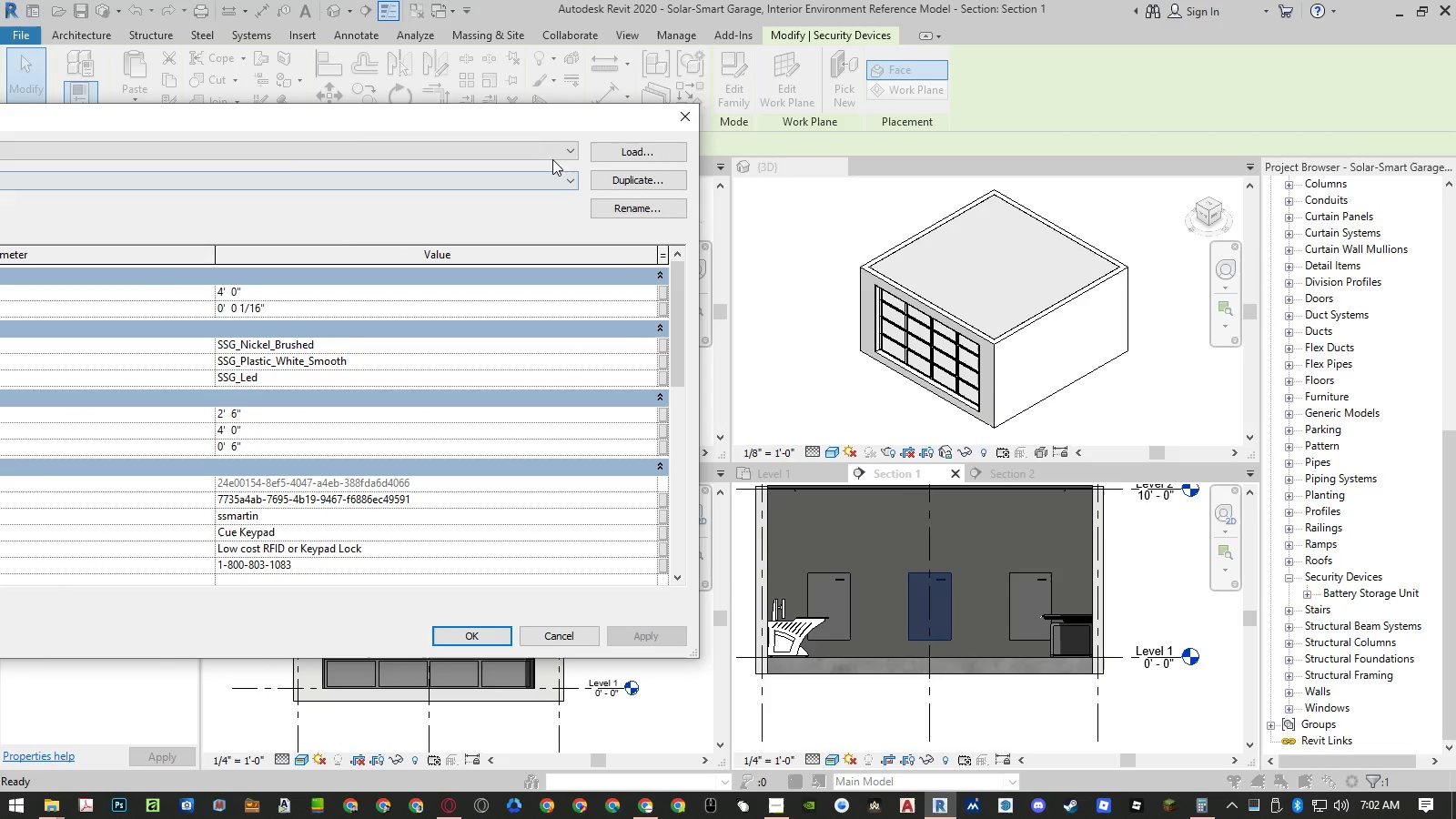 
left_click_drag(start_coordinate=[542, 120], to_coordinate=[1010, 201])
 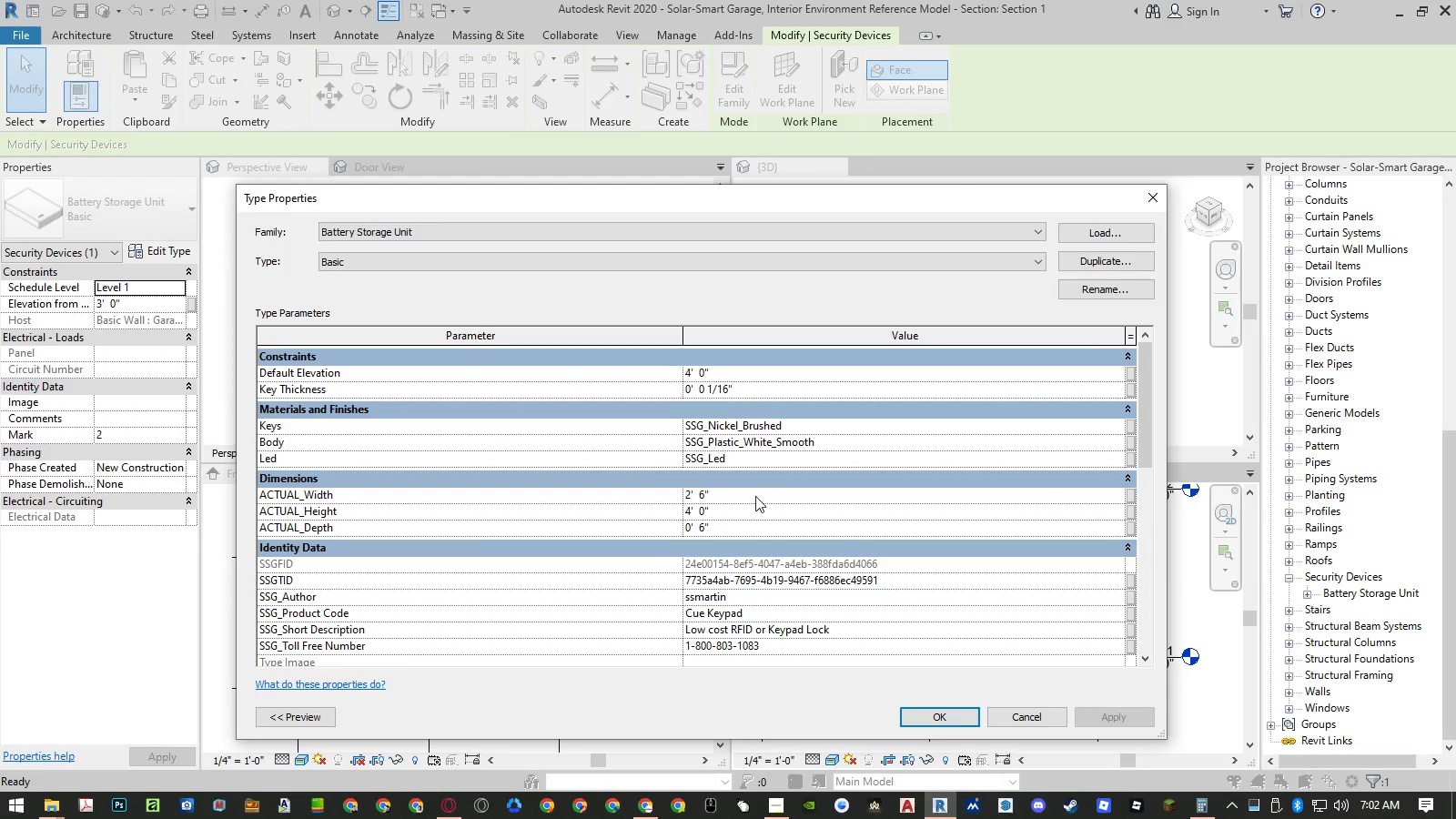 
left_click([743, 507])
 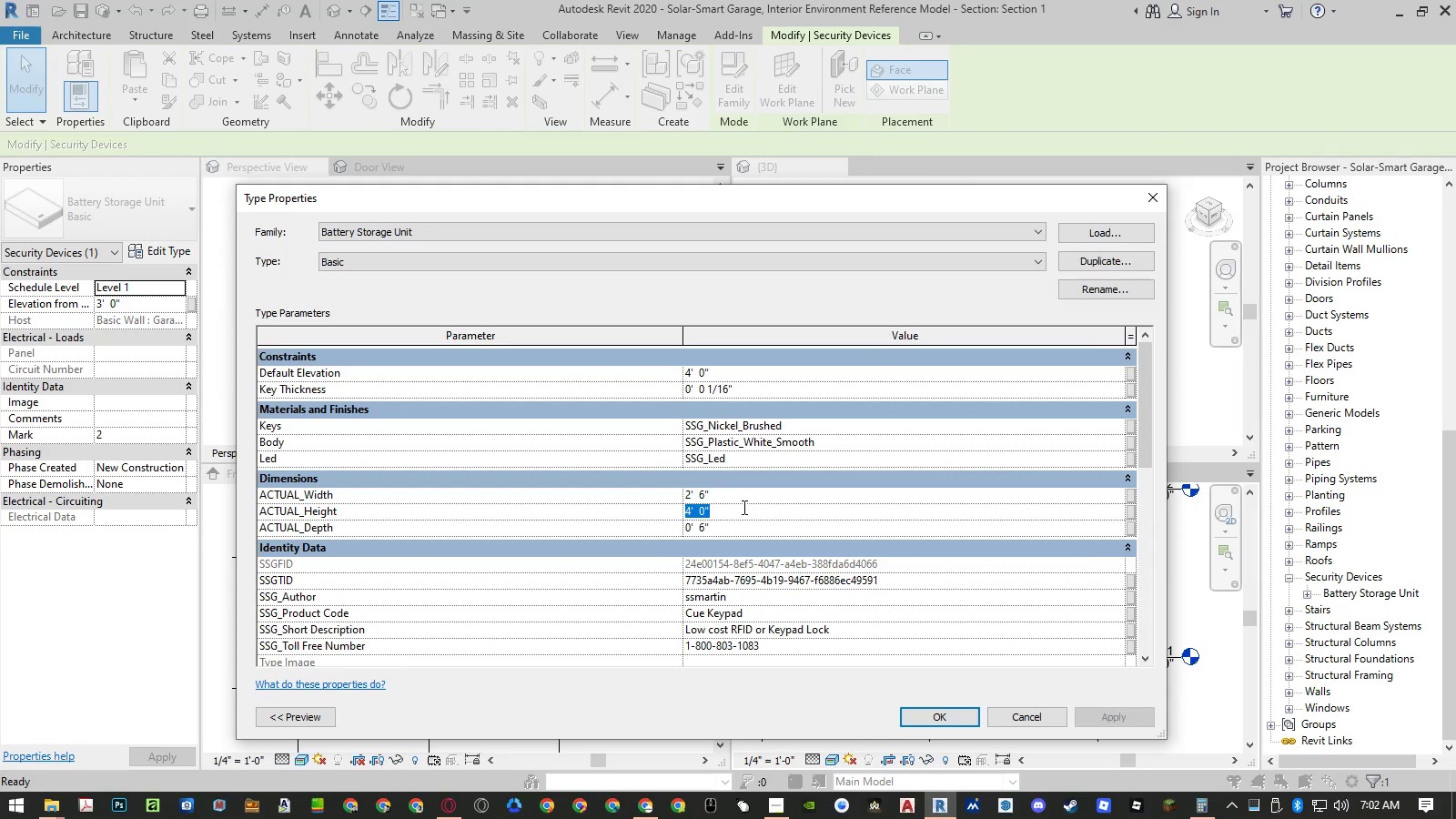 
key(Numpad3)
 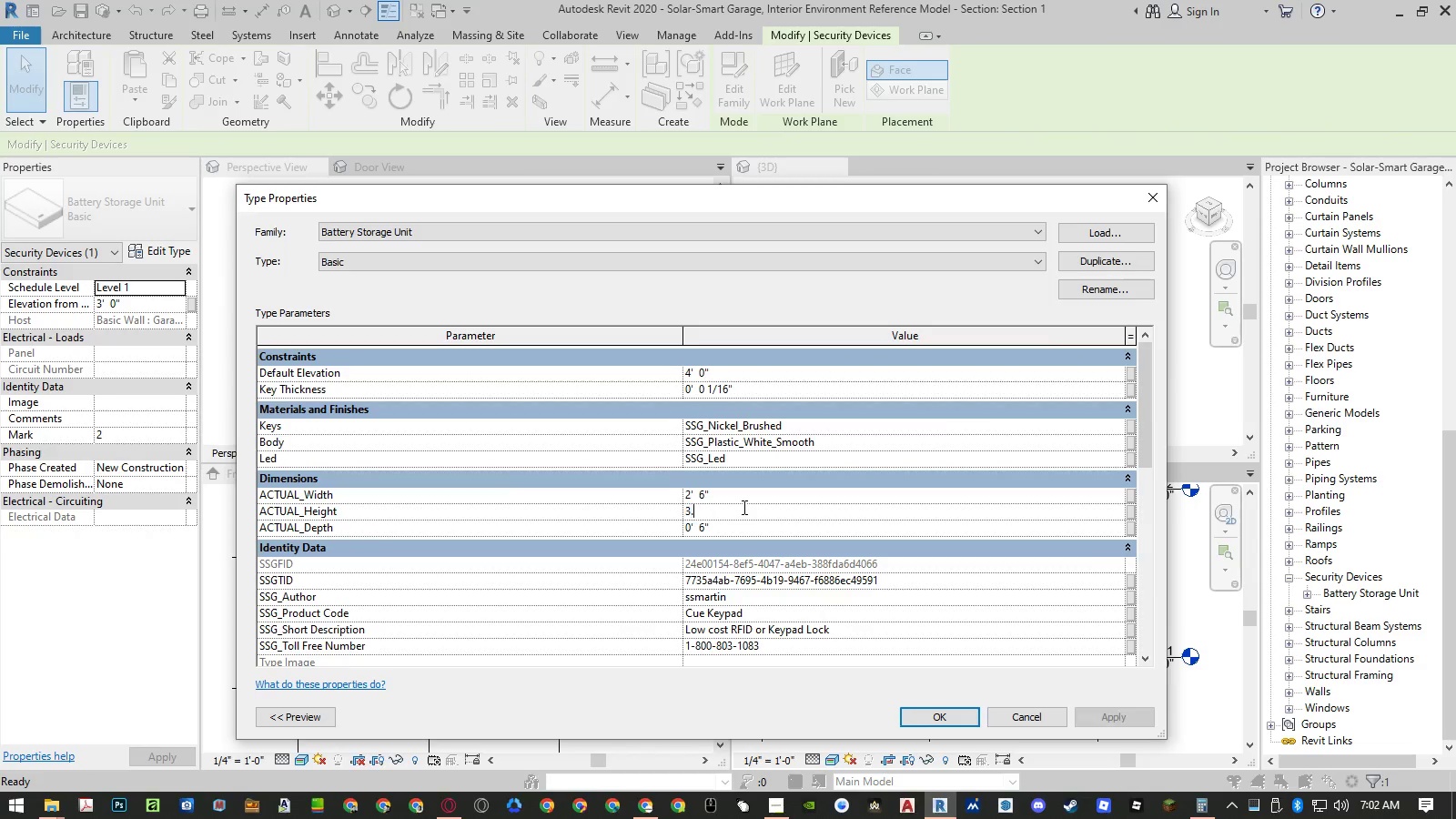 
key(NumpadDecimal)
 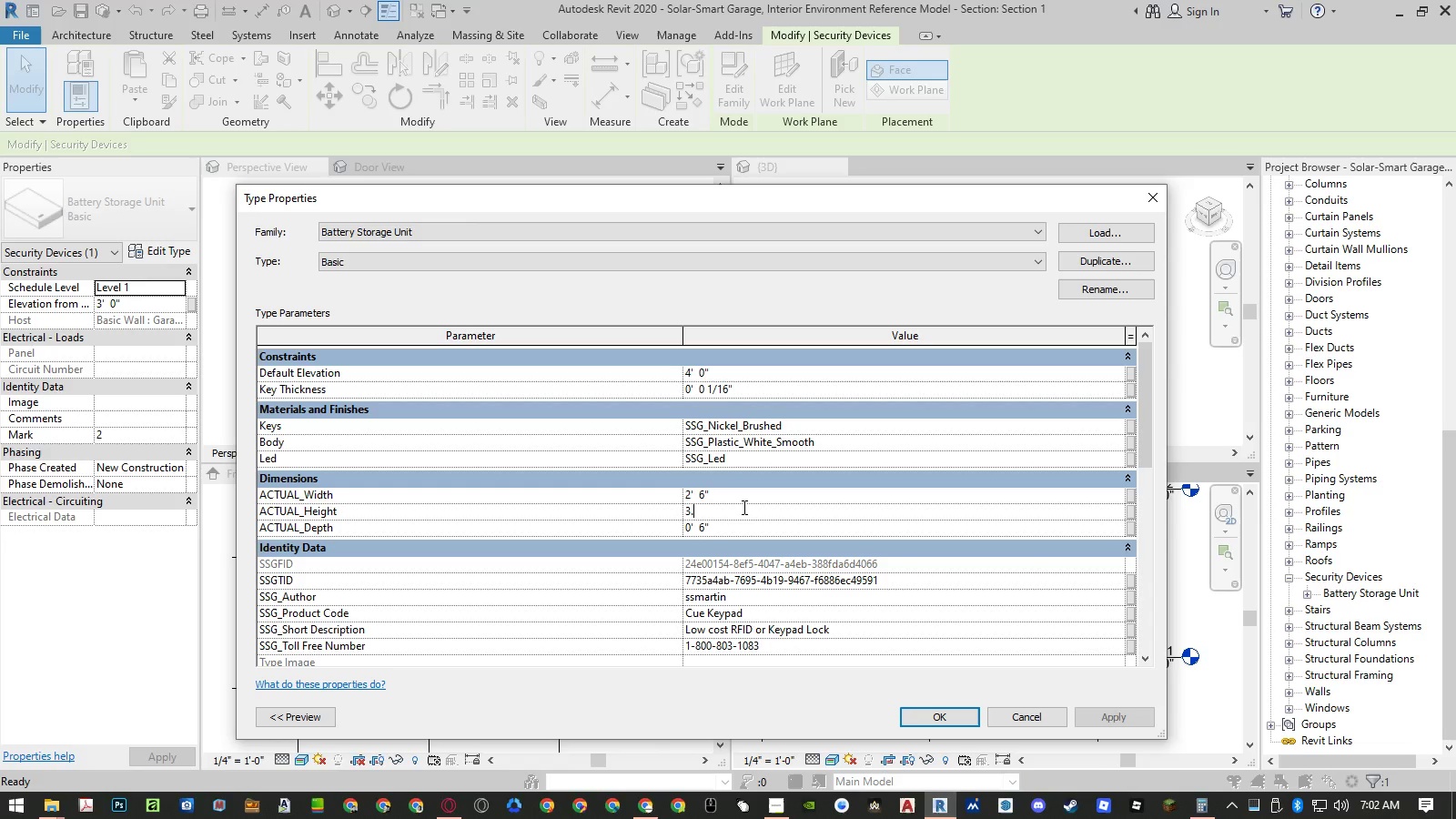 
key(Numpad5)
 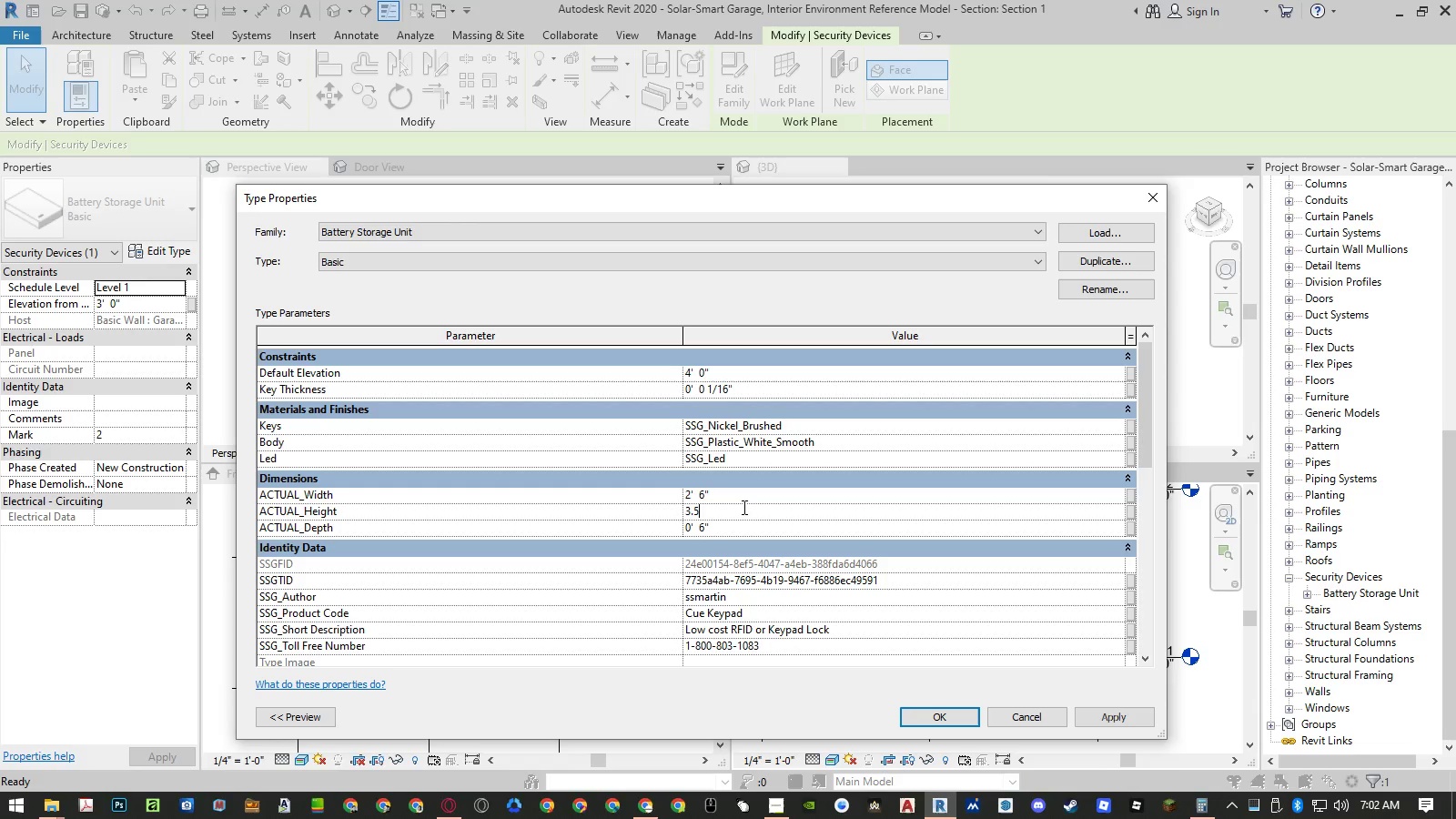 
key(NumpadEnter)
 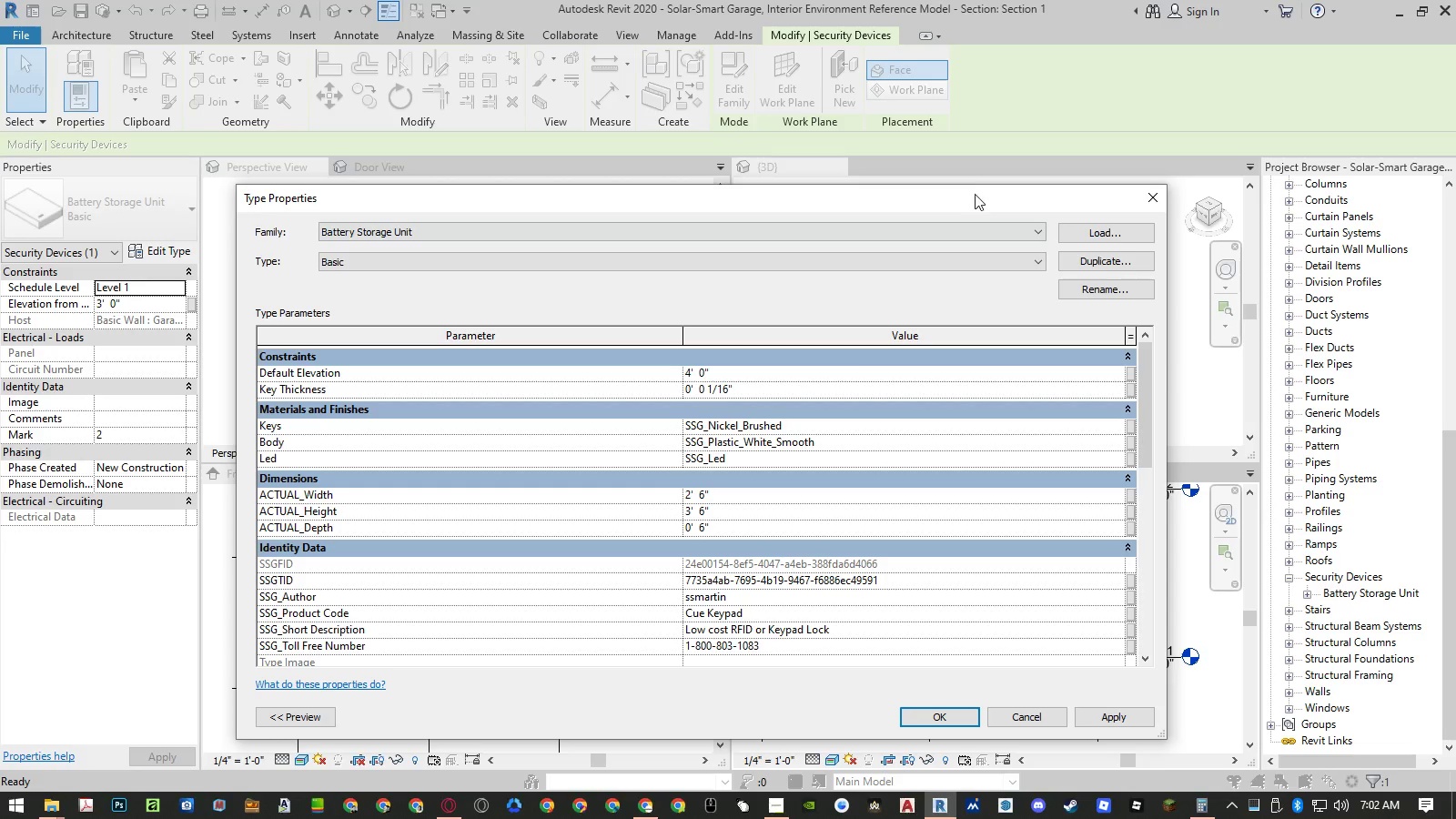 
left_click_drag(start_coordinate=[976, 198], to_coordinate=[30, 126])
 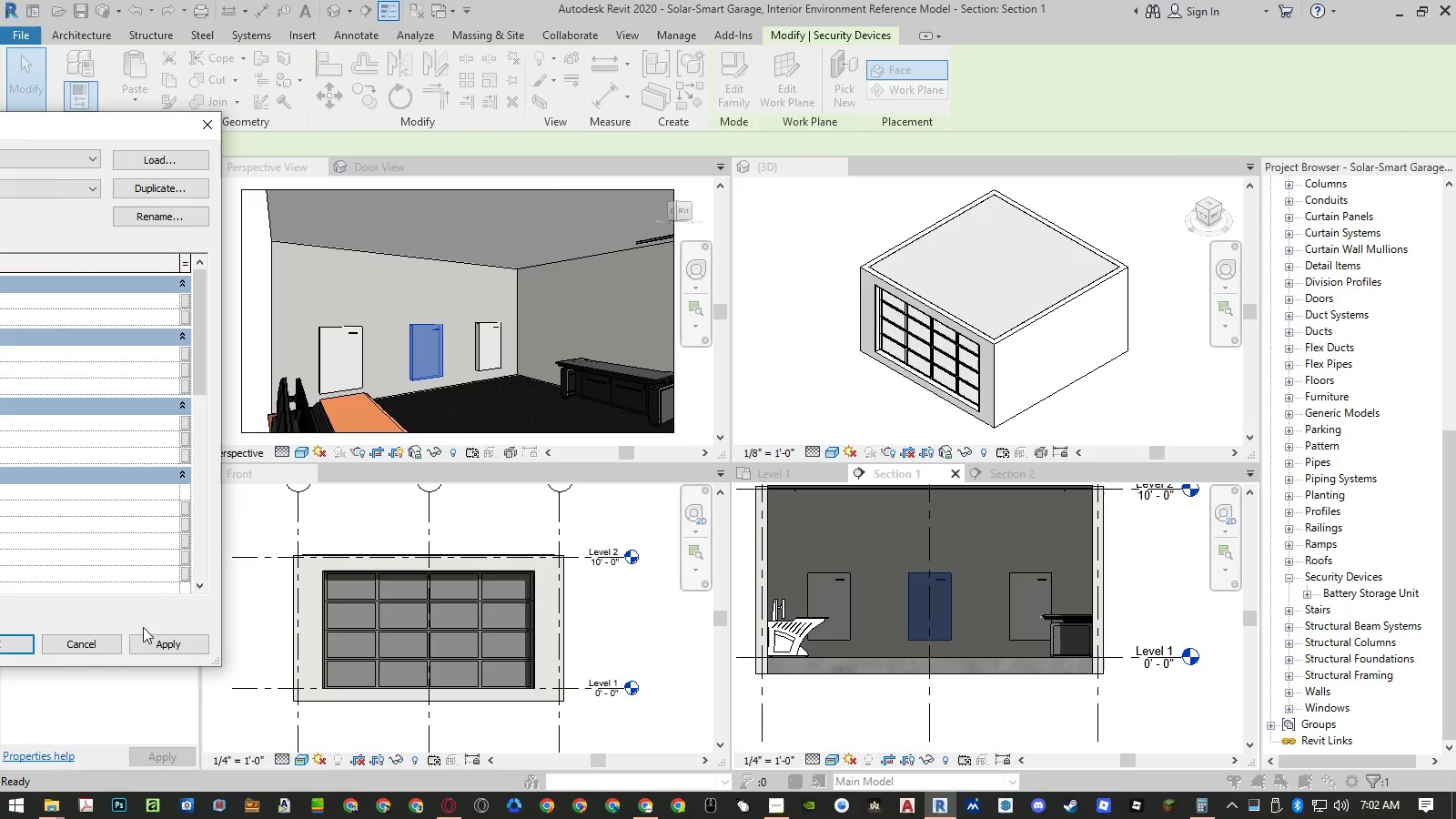 
left_click([154, 639])
 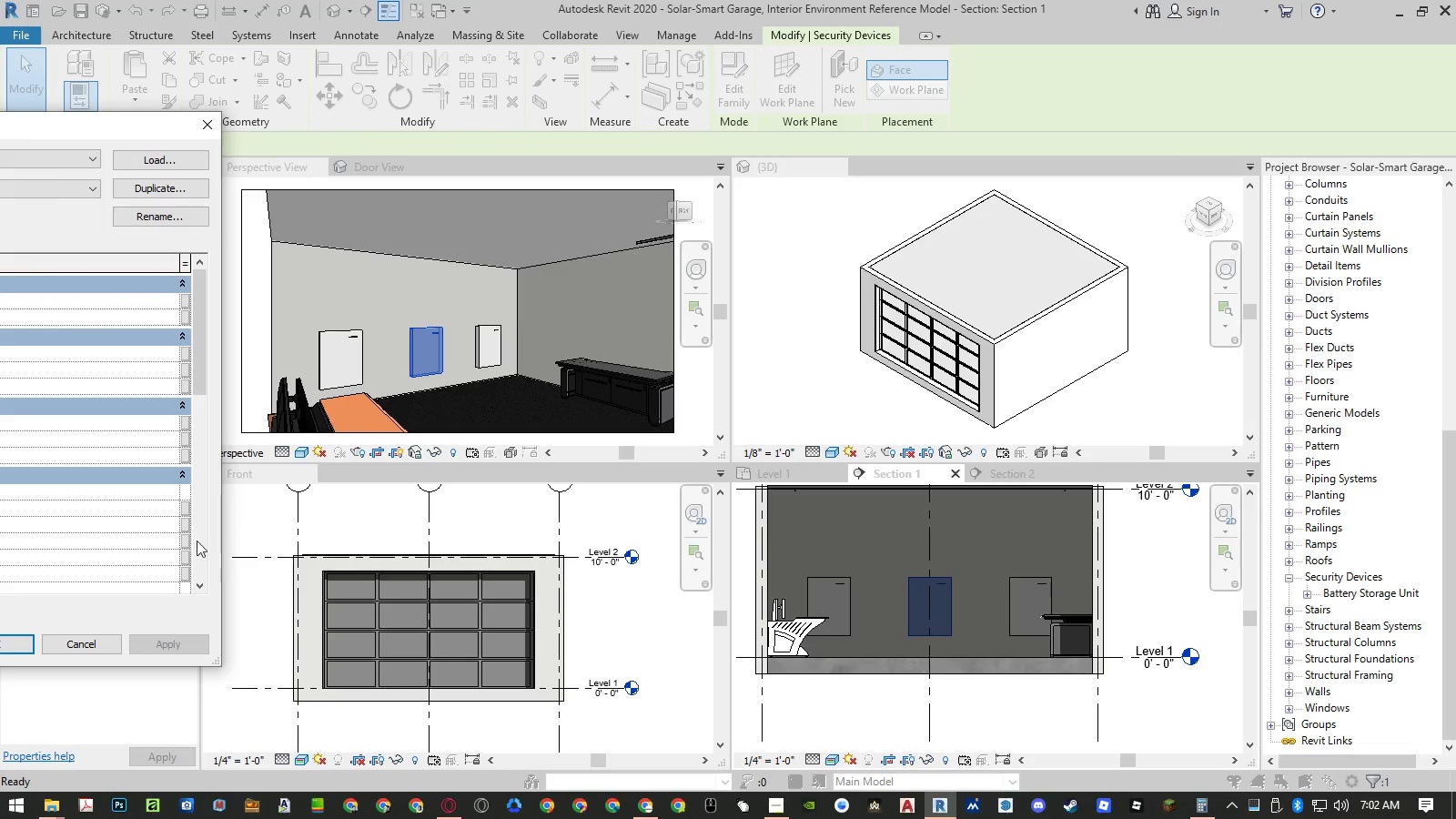 
left_click_drag(start_coordinate=[129, 119], to_coordinate=[976, 122])
 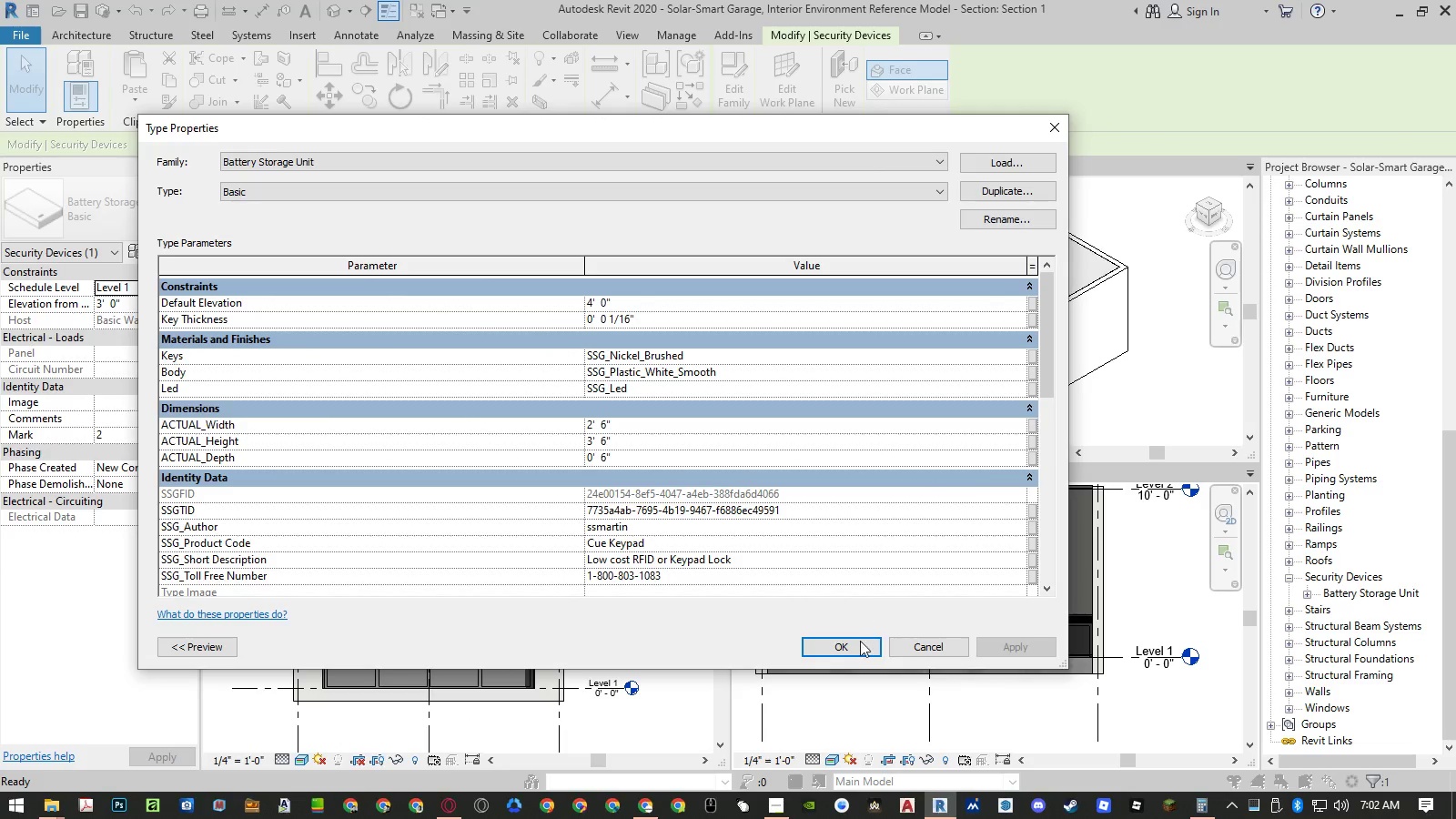 
left_click([859, 642])
 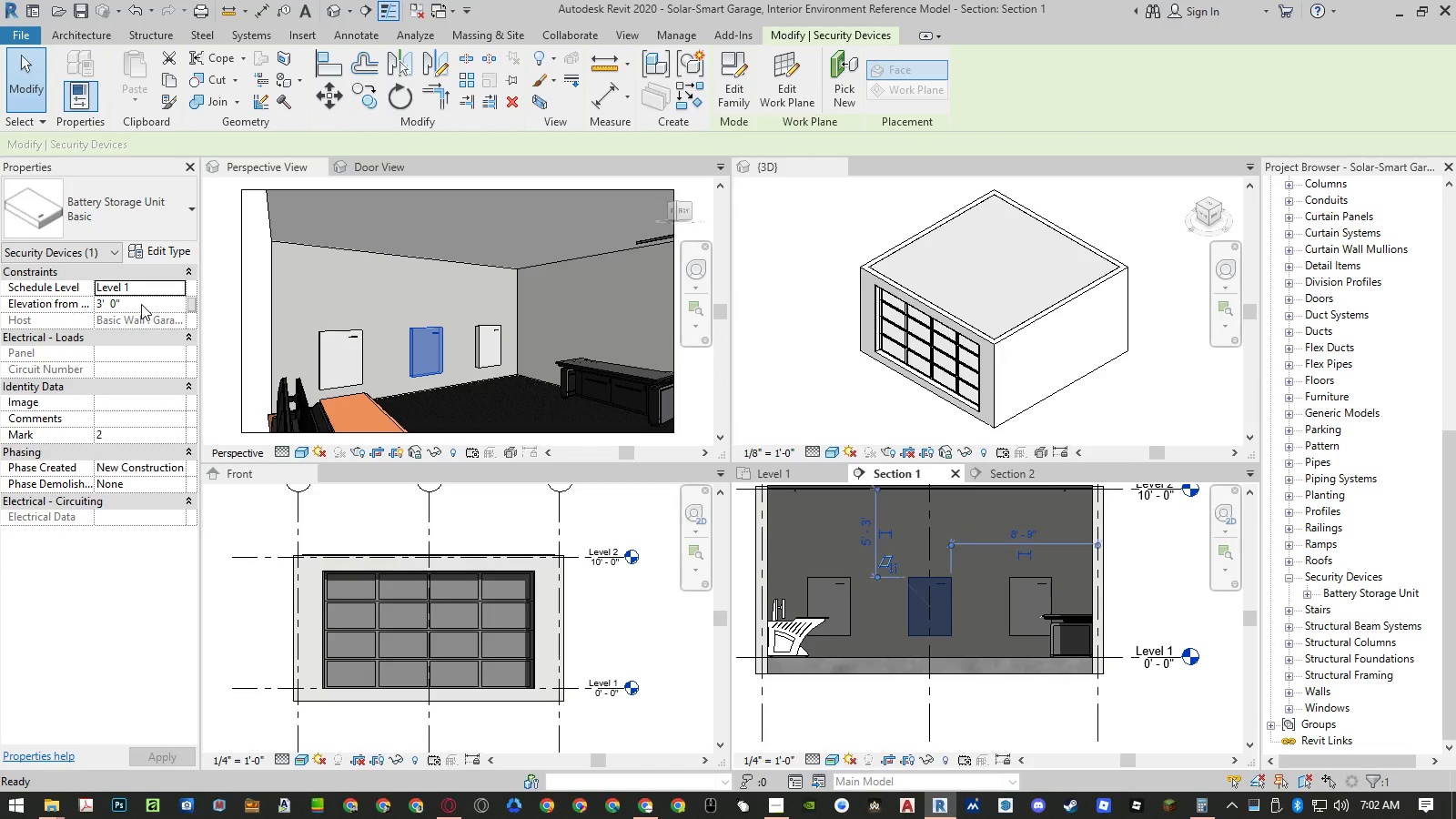 
left_click([141, 303])
 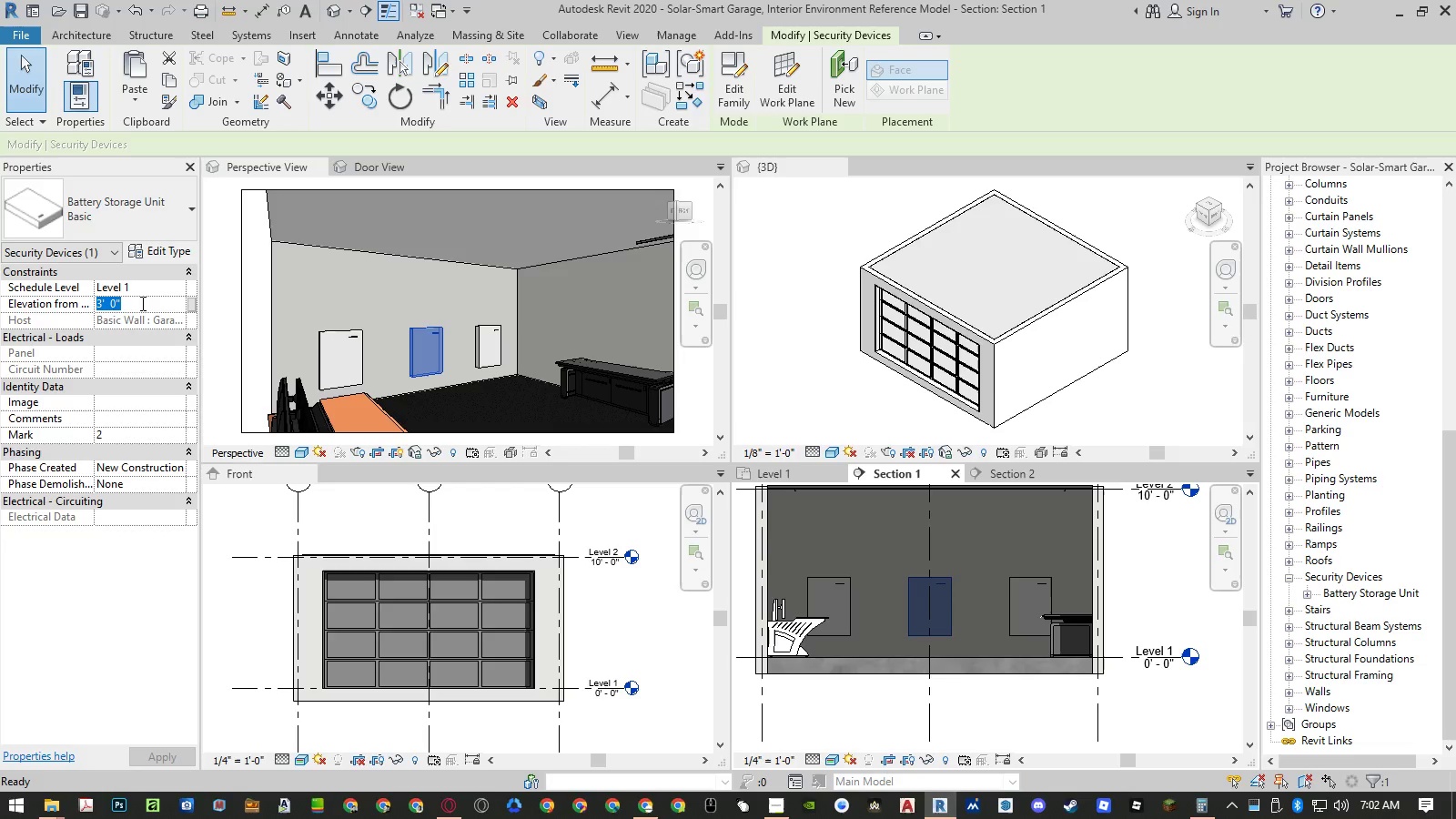 
key(Numpad2)
 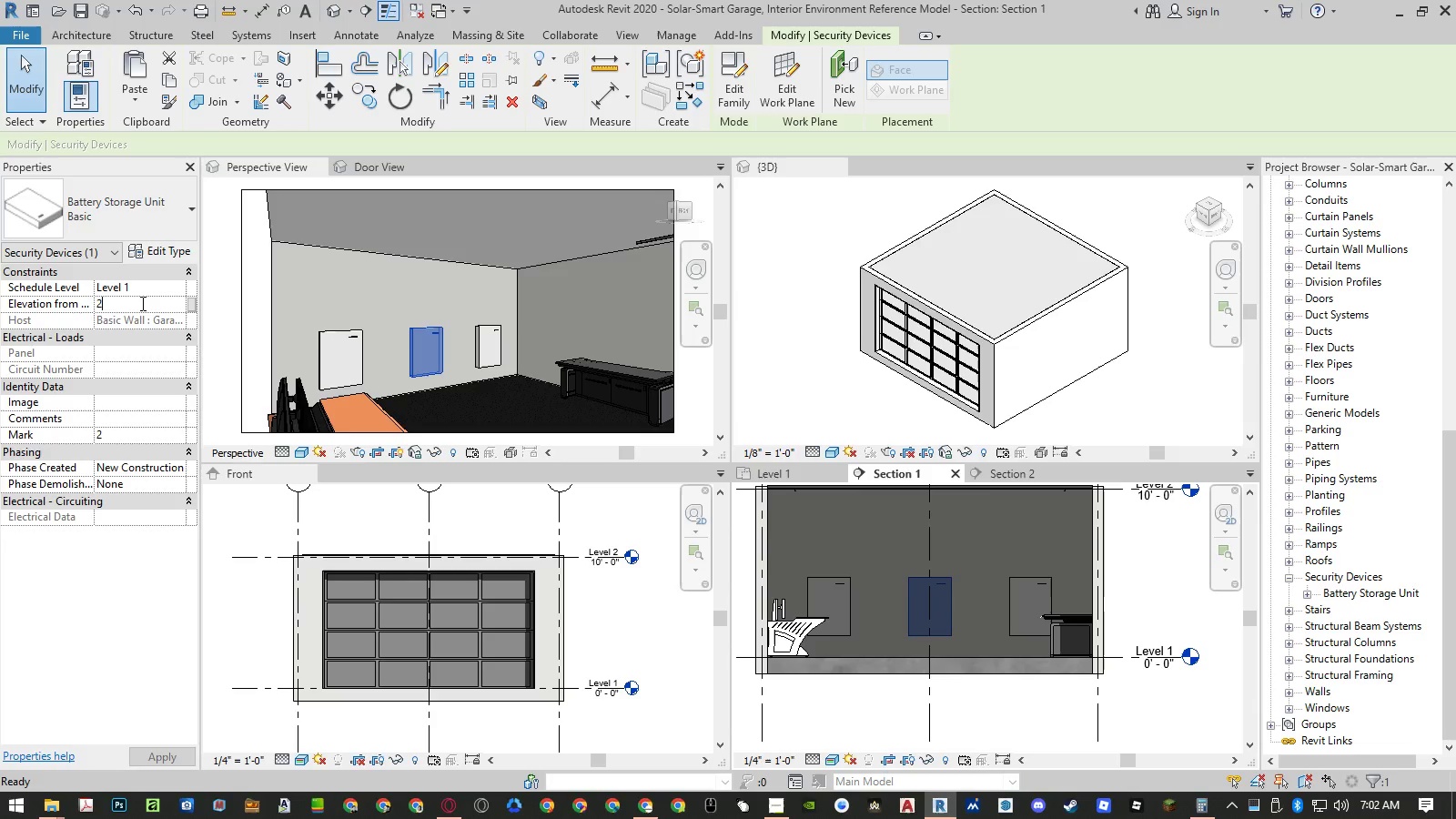 
key(NumpadDecimal)
 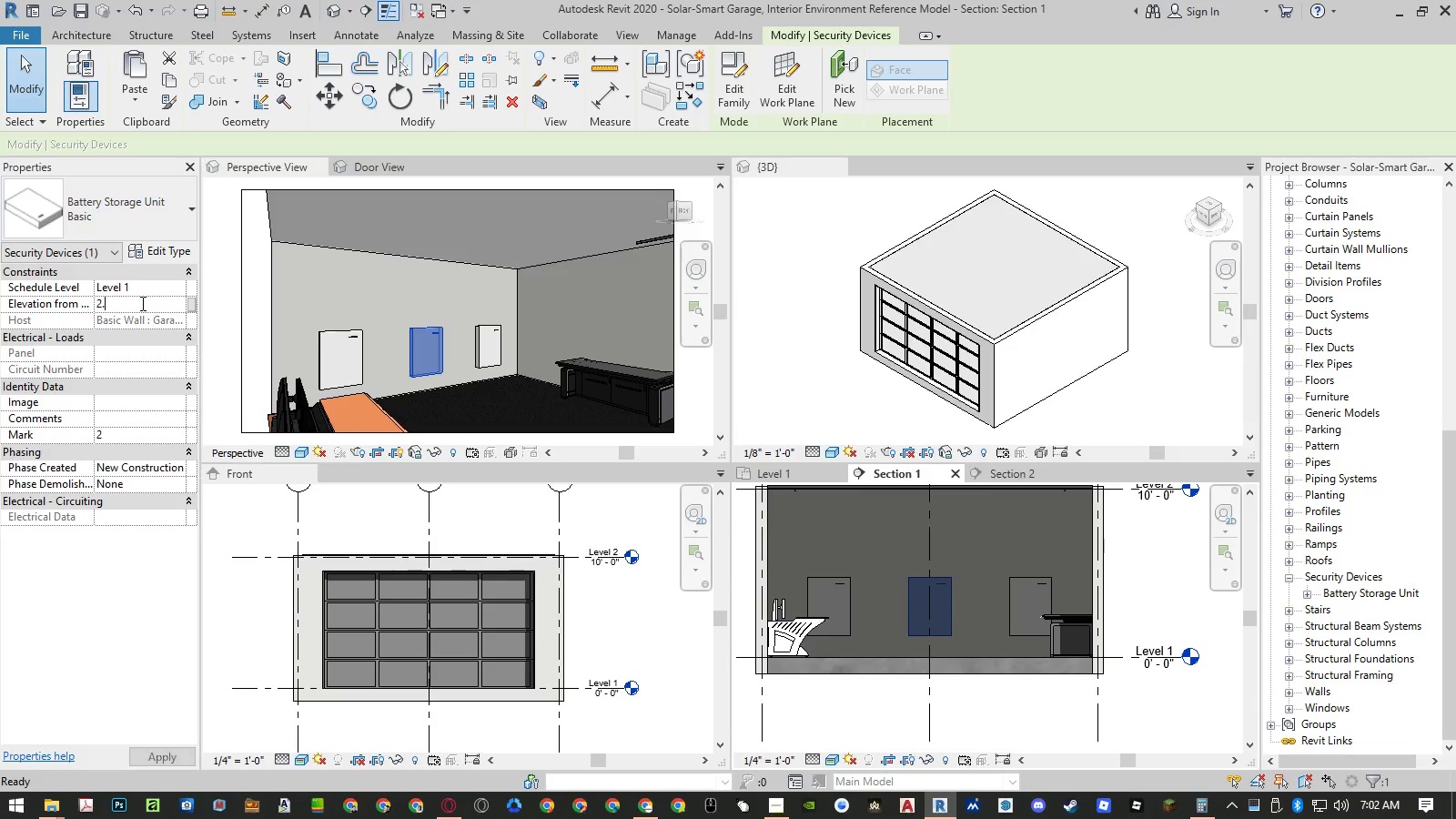 
key(Numpad5)
 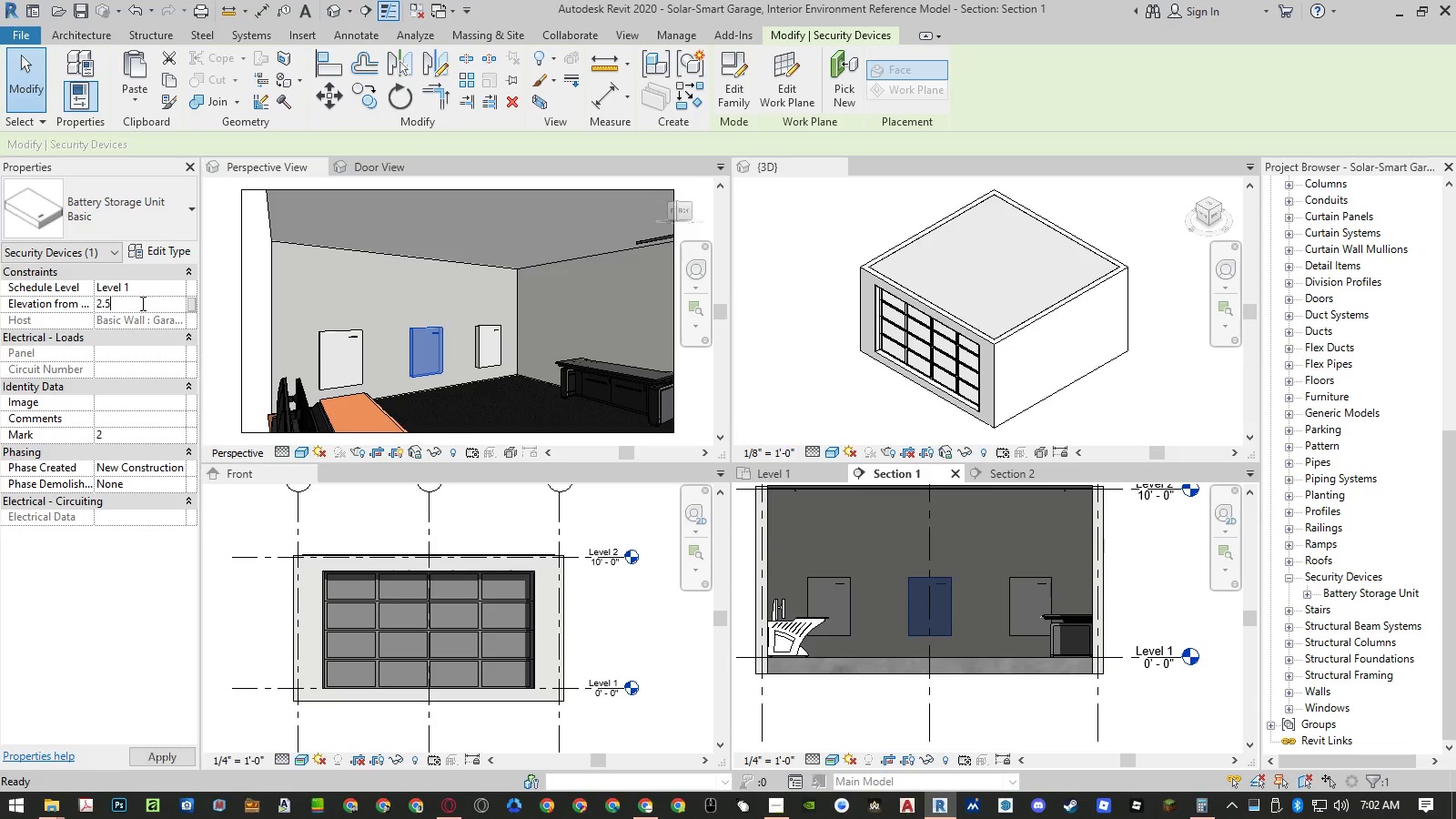 
key(NumpadEnter)
 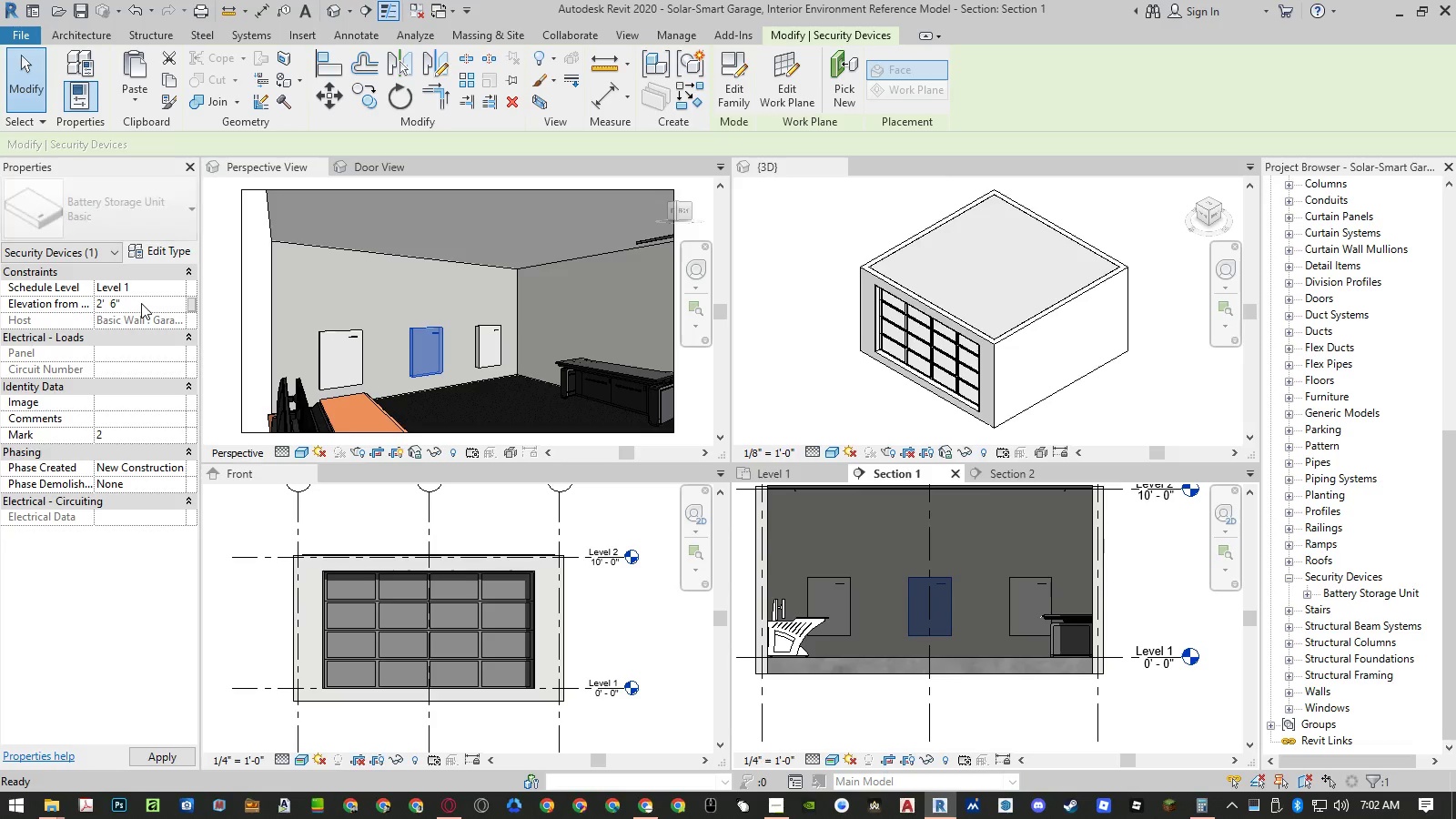 
key(NumpadEnter)
 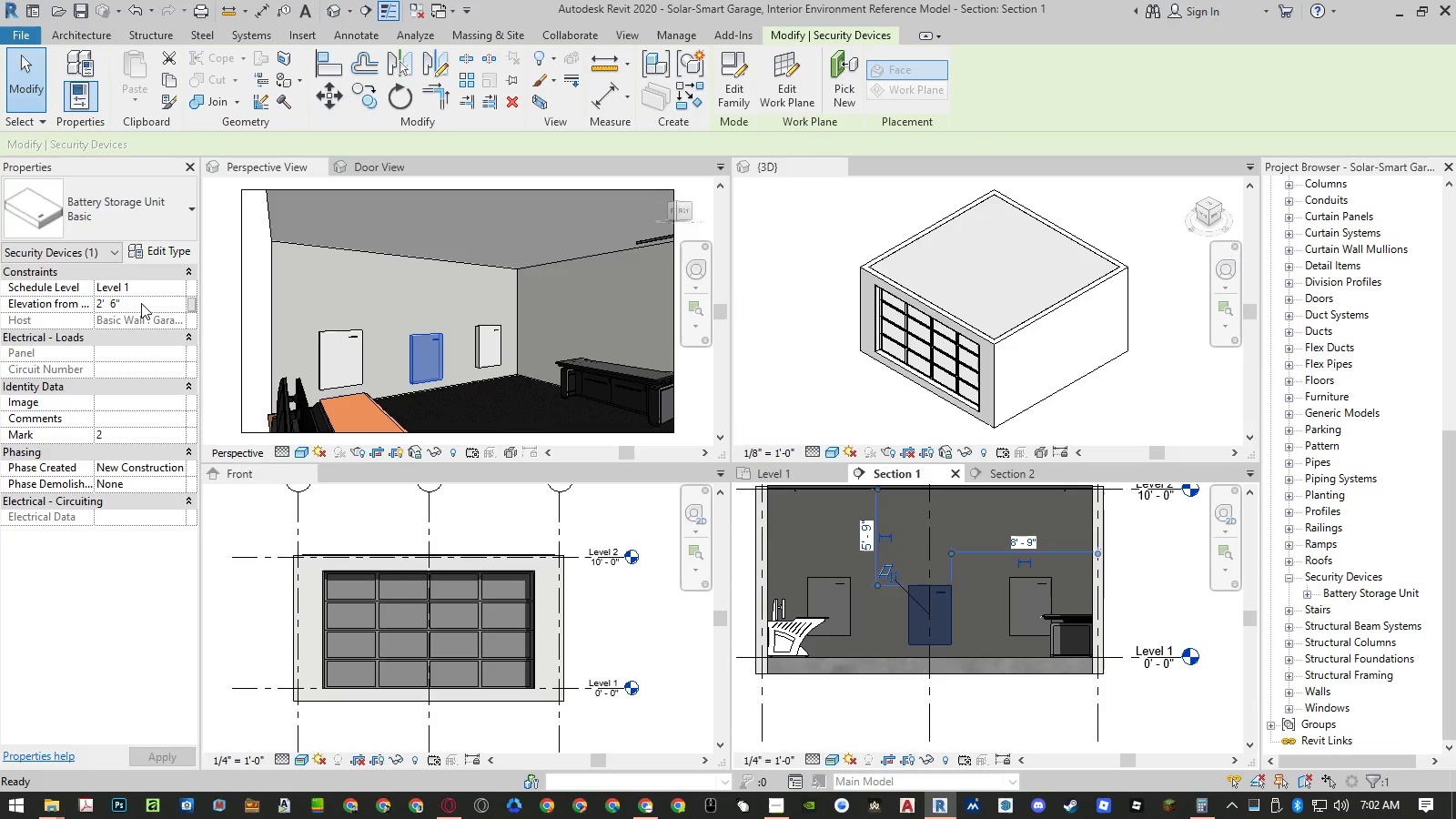 
key(Control+ControlLeft)
 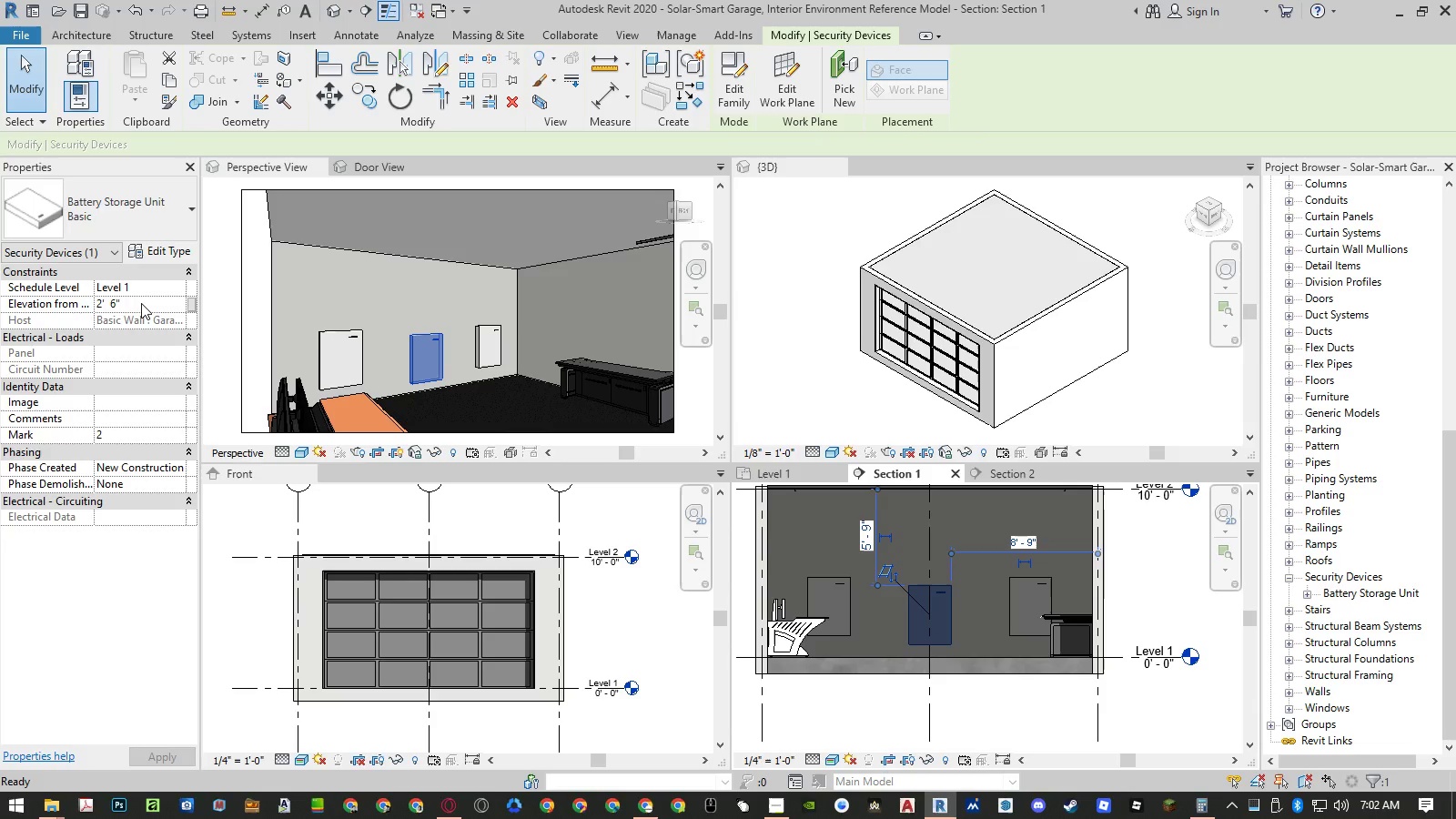 
key(Control+Z)
 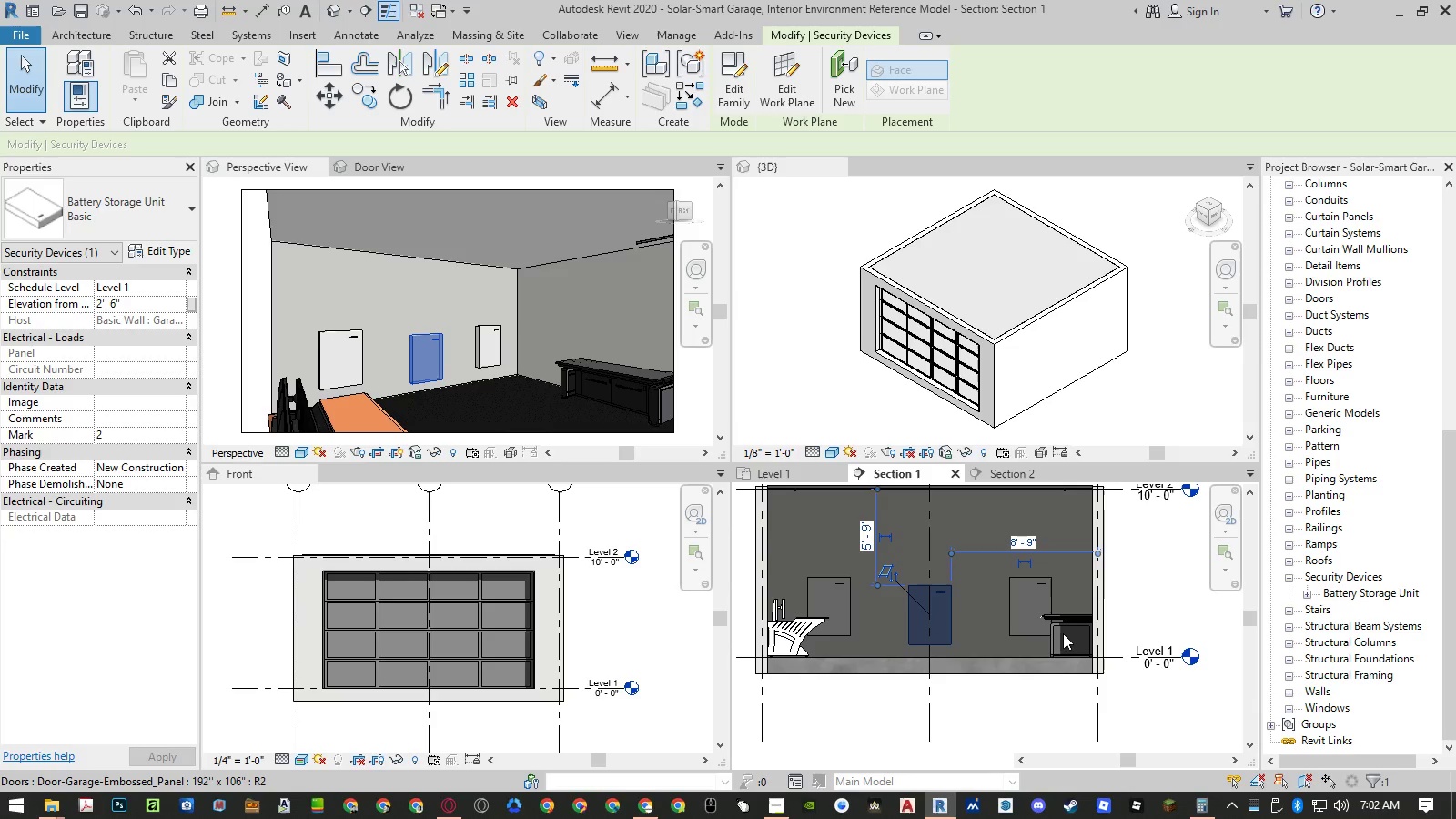 
left_click([1021, 693])
 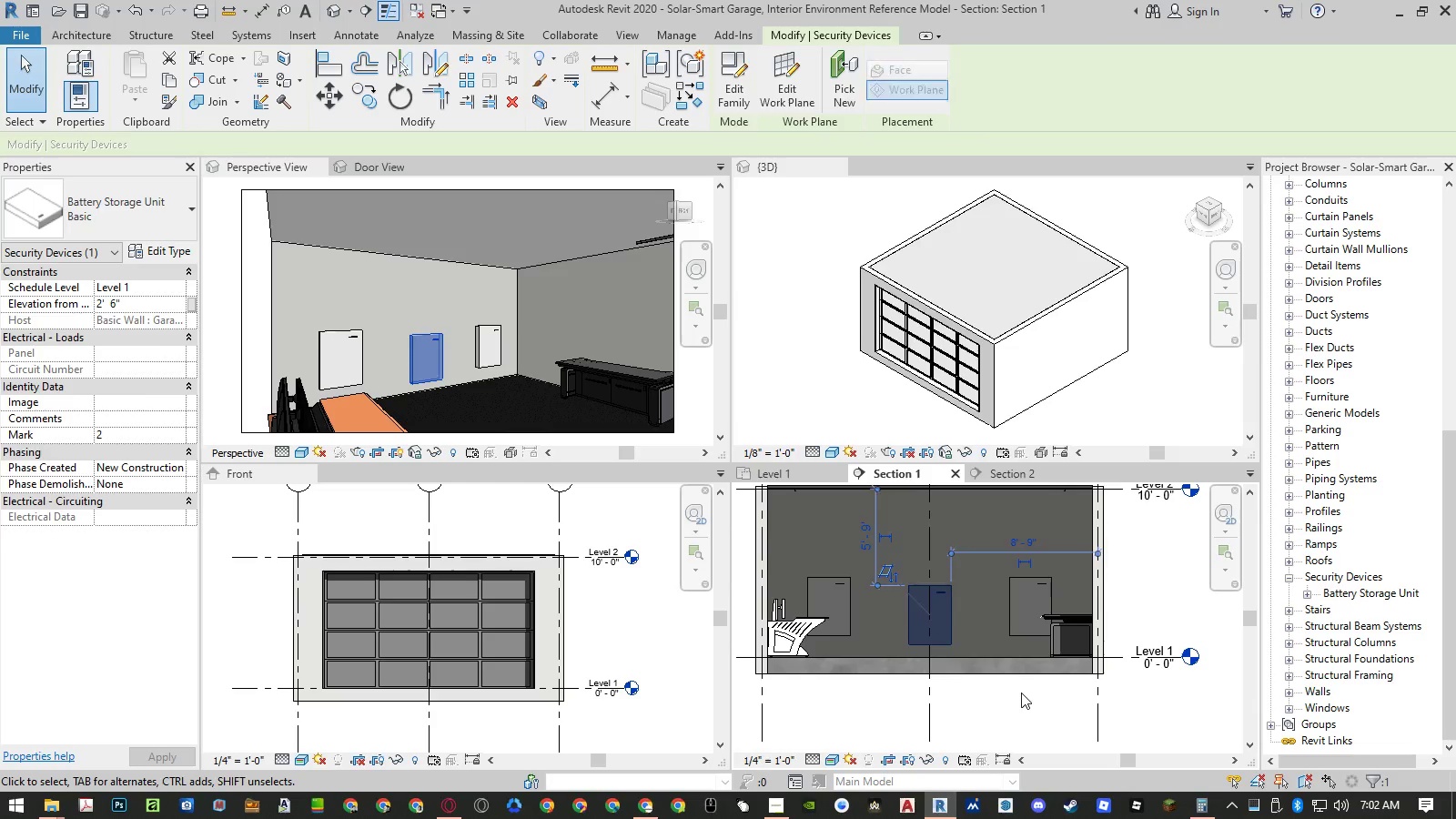 
key(Control+ControlLeft)
 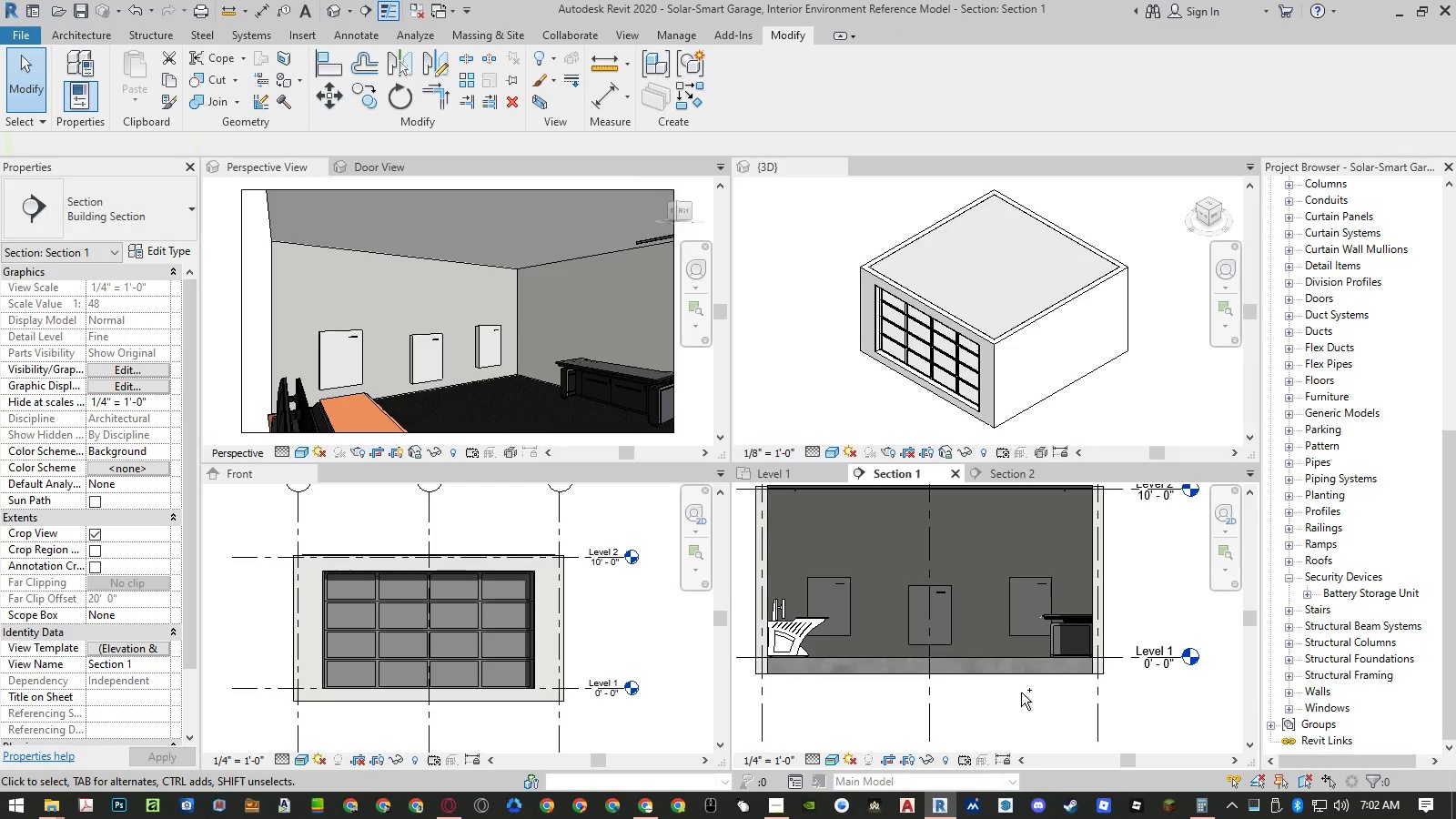 
key(Control+Z)
 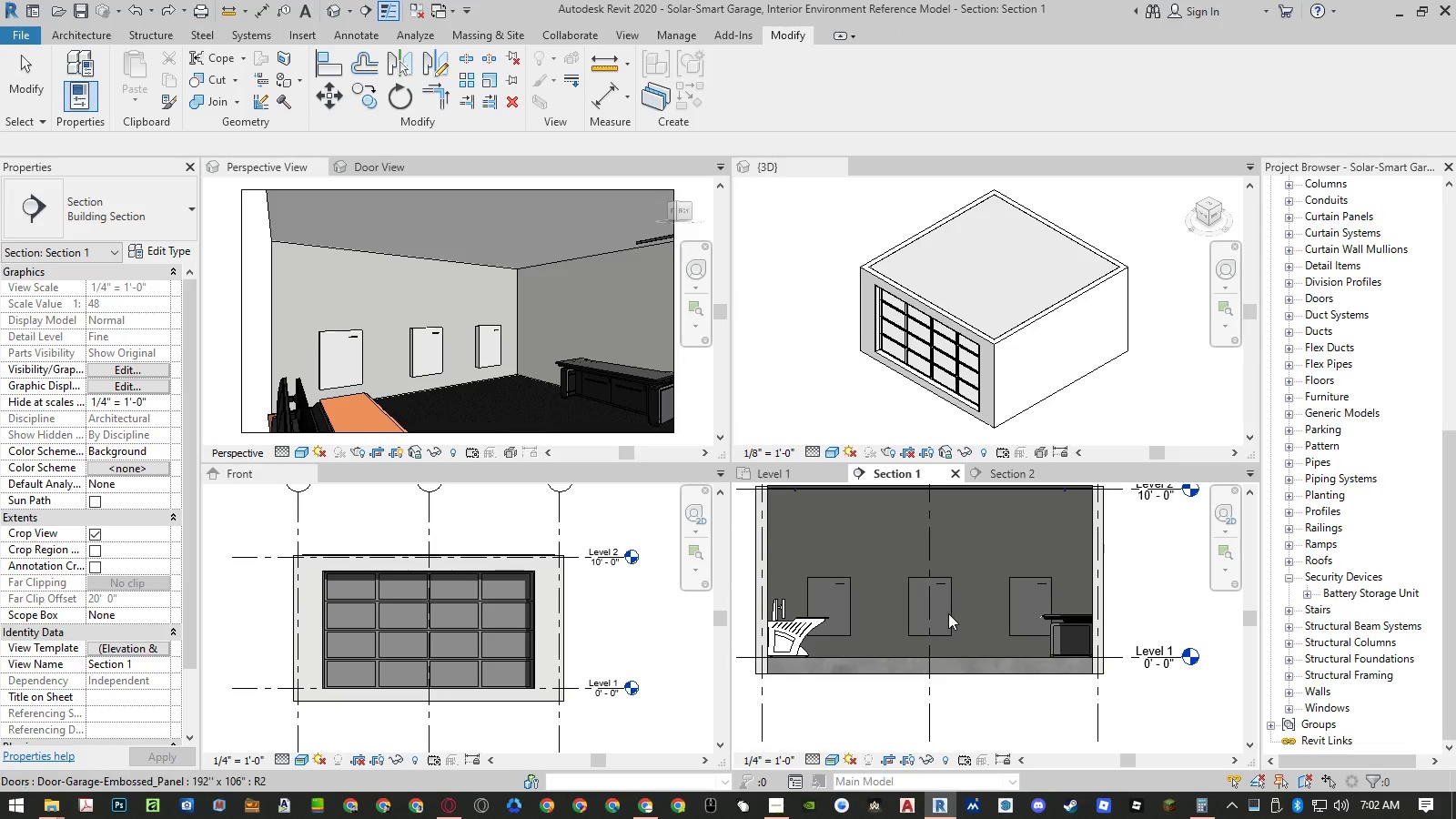 
left_click([948, 613])
 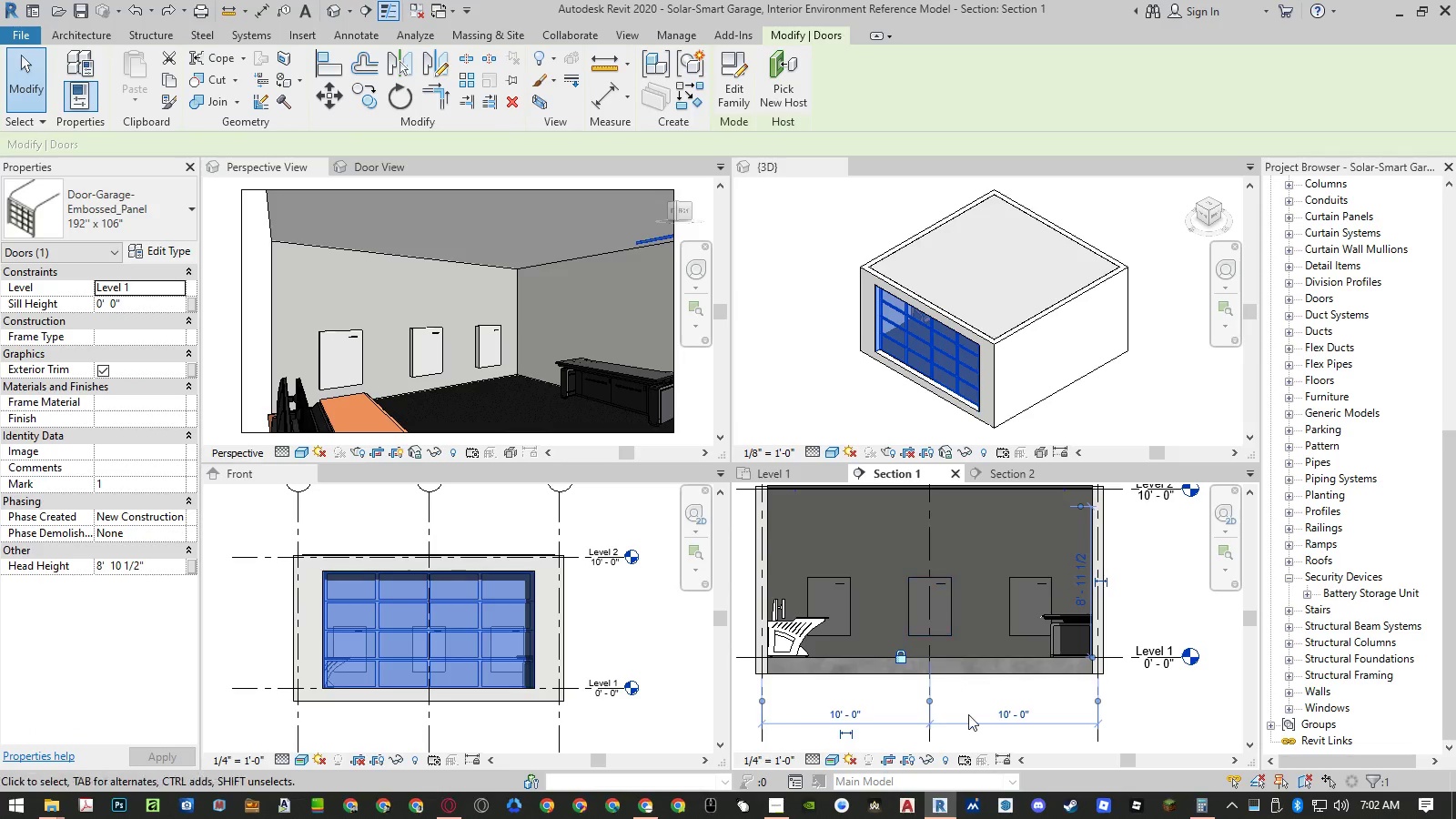 
left_click([968, 705])
 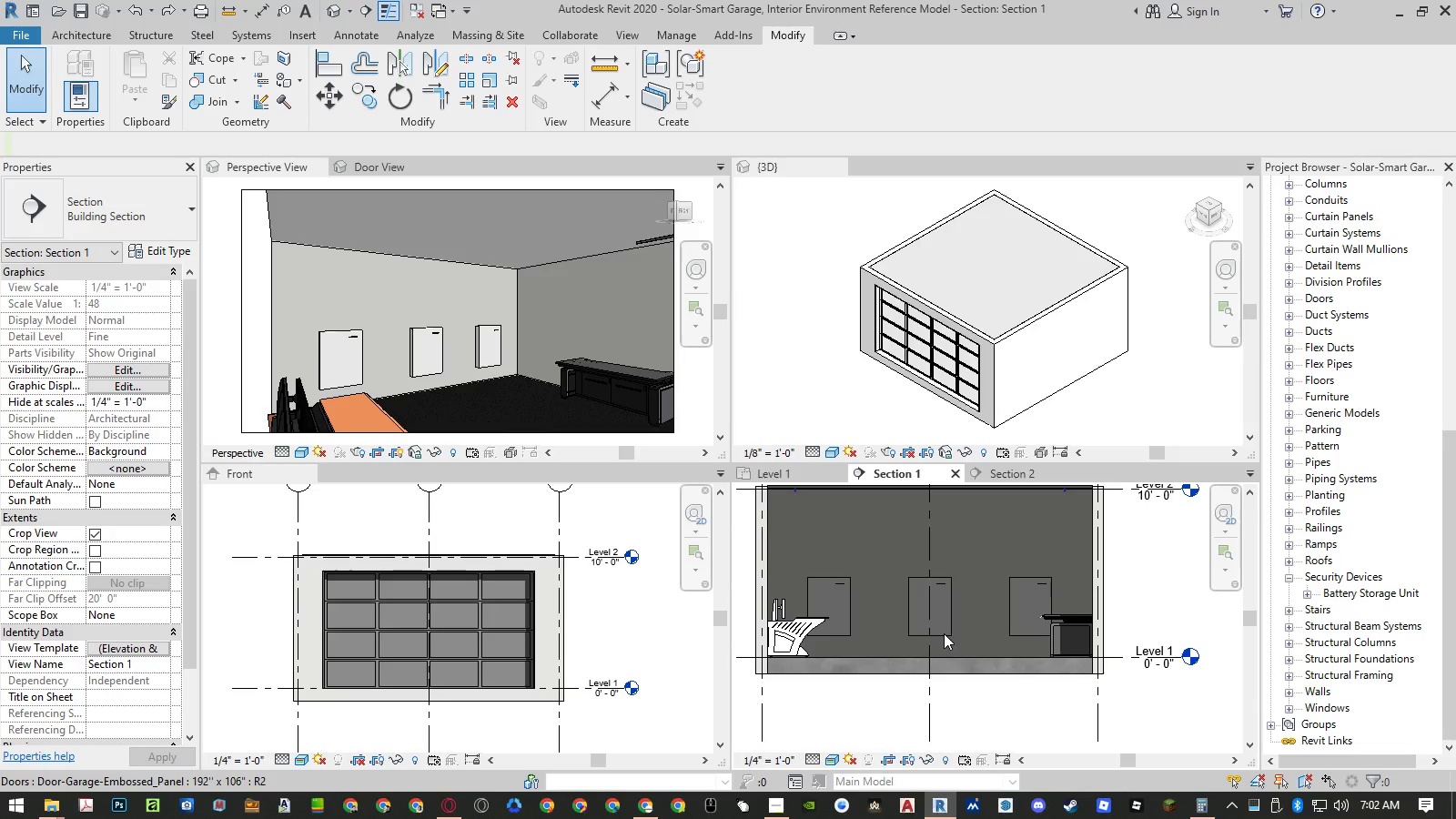 
left_click([945, 630])
 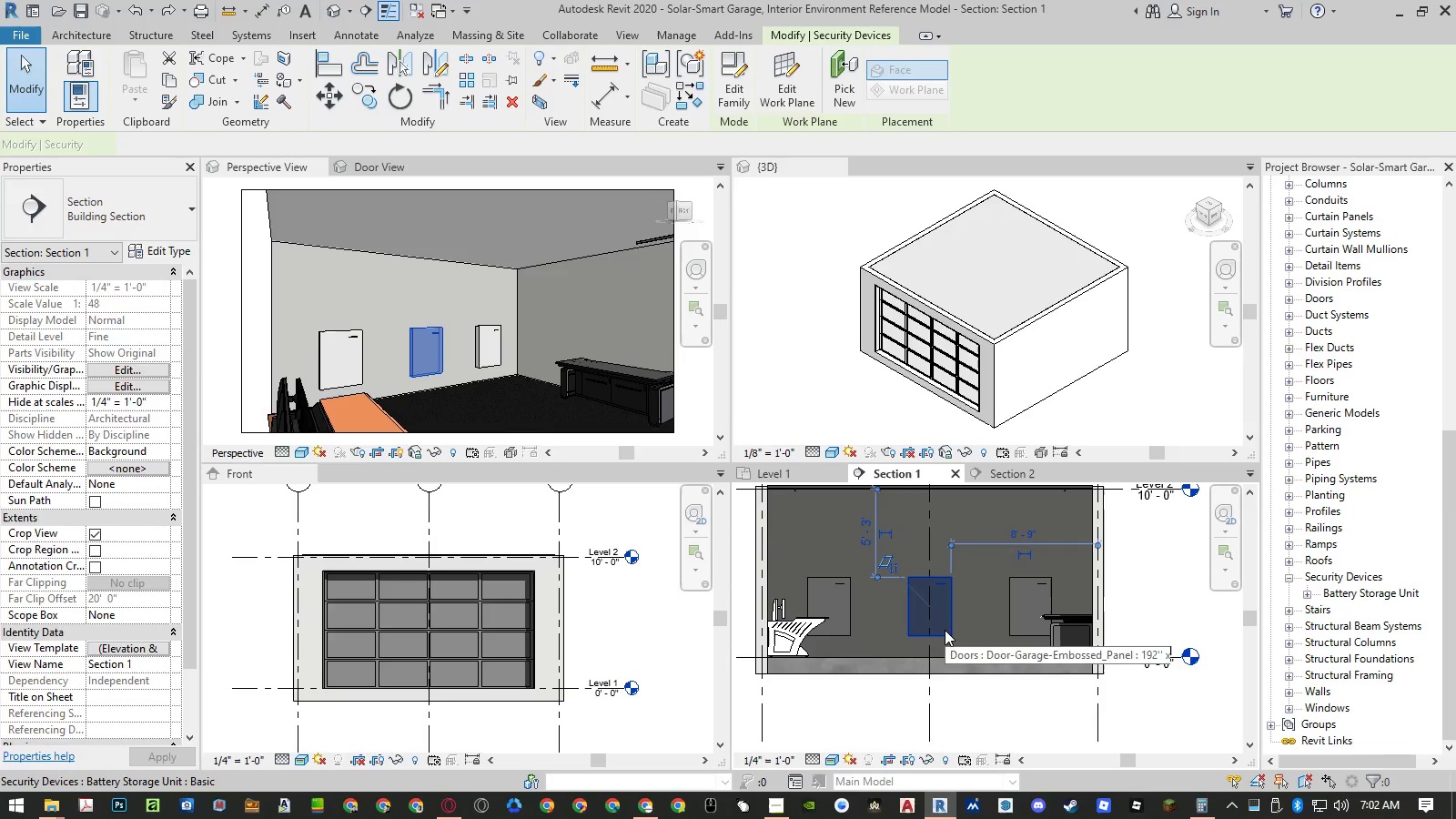 
right_click([945, 630])
 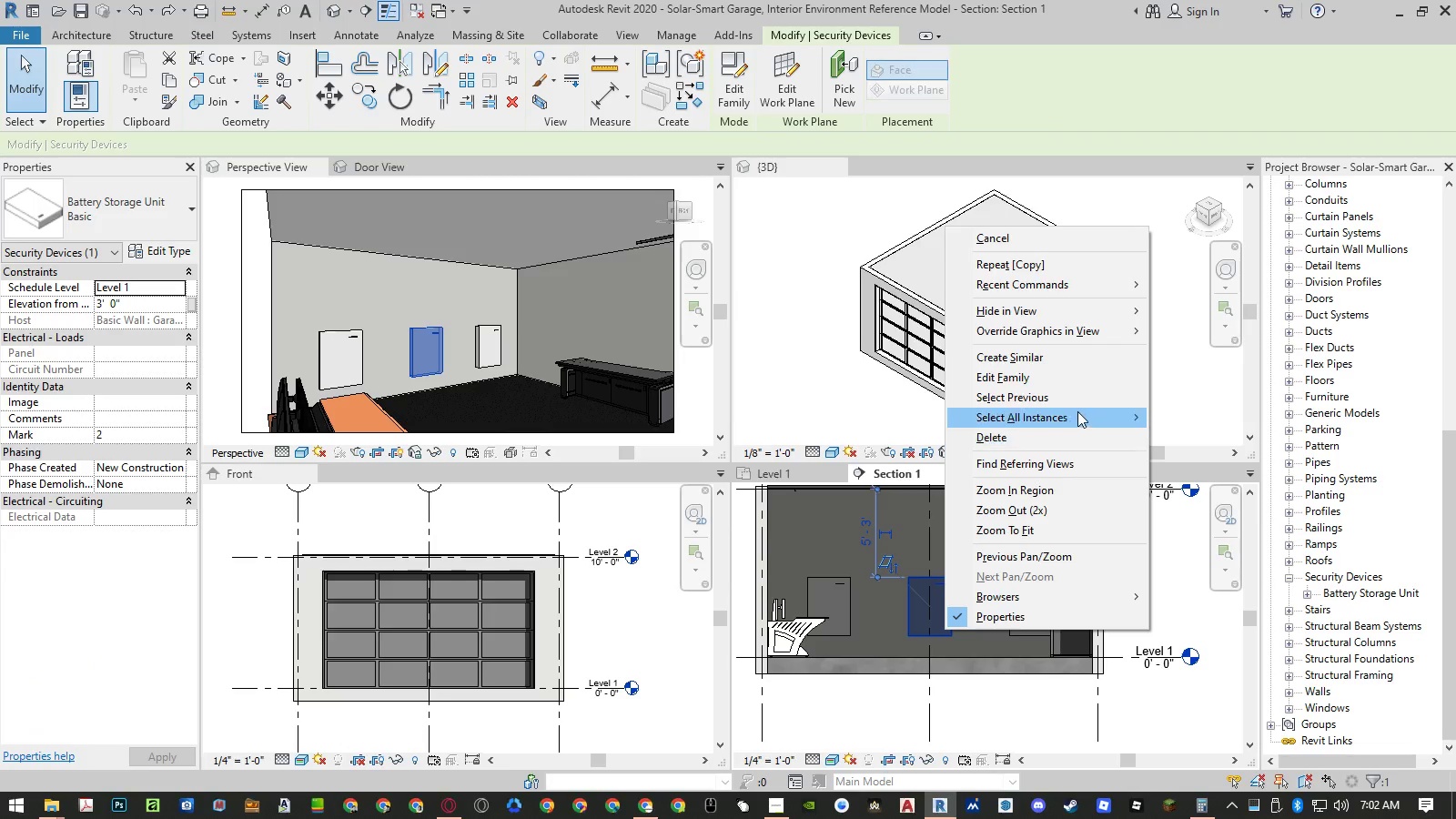 
left_click([1077, 411])
 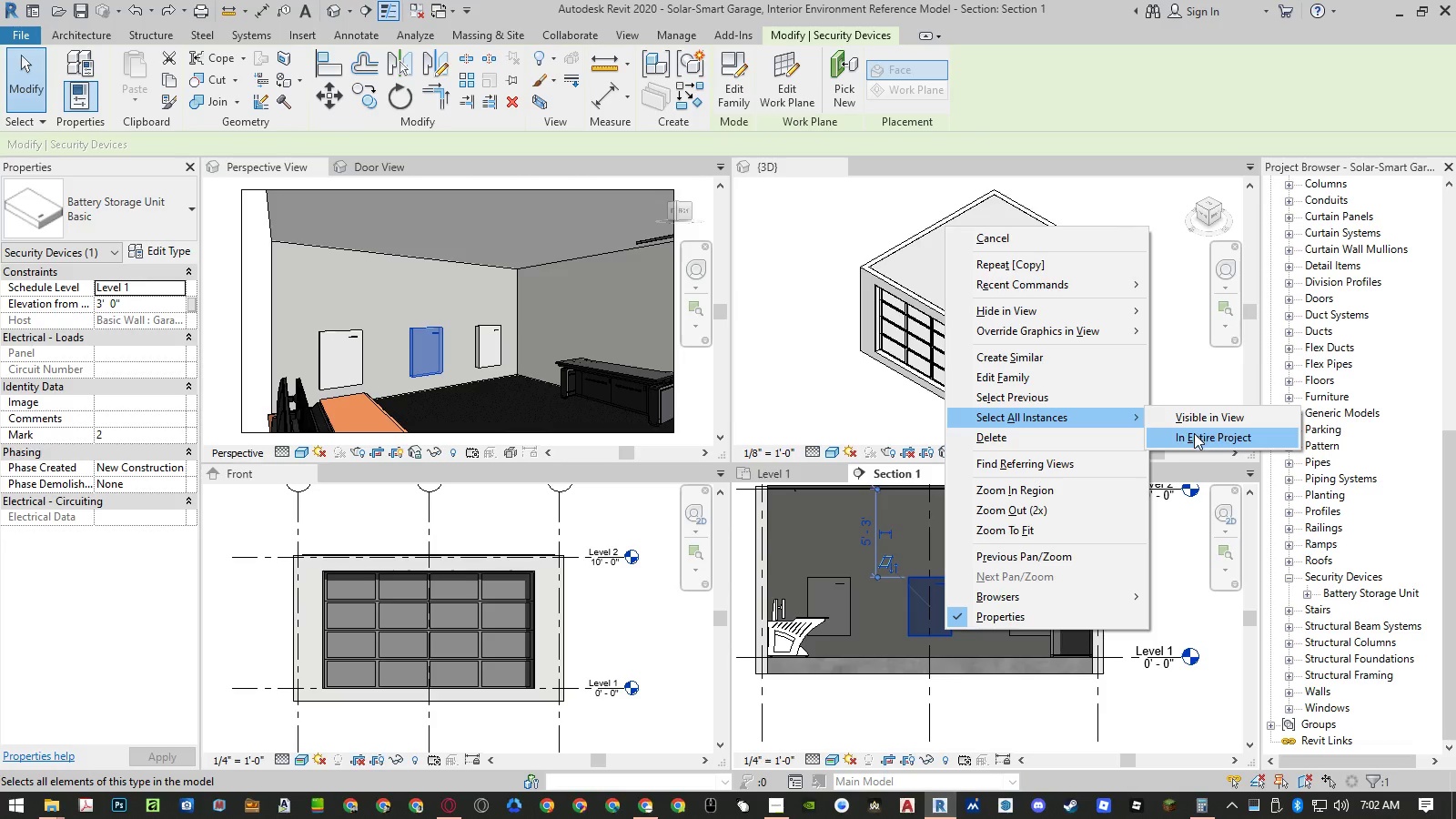 
left_click([1194, 433])
 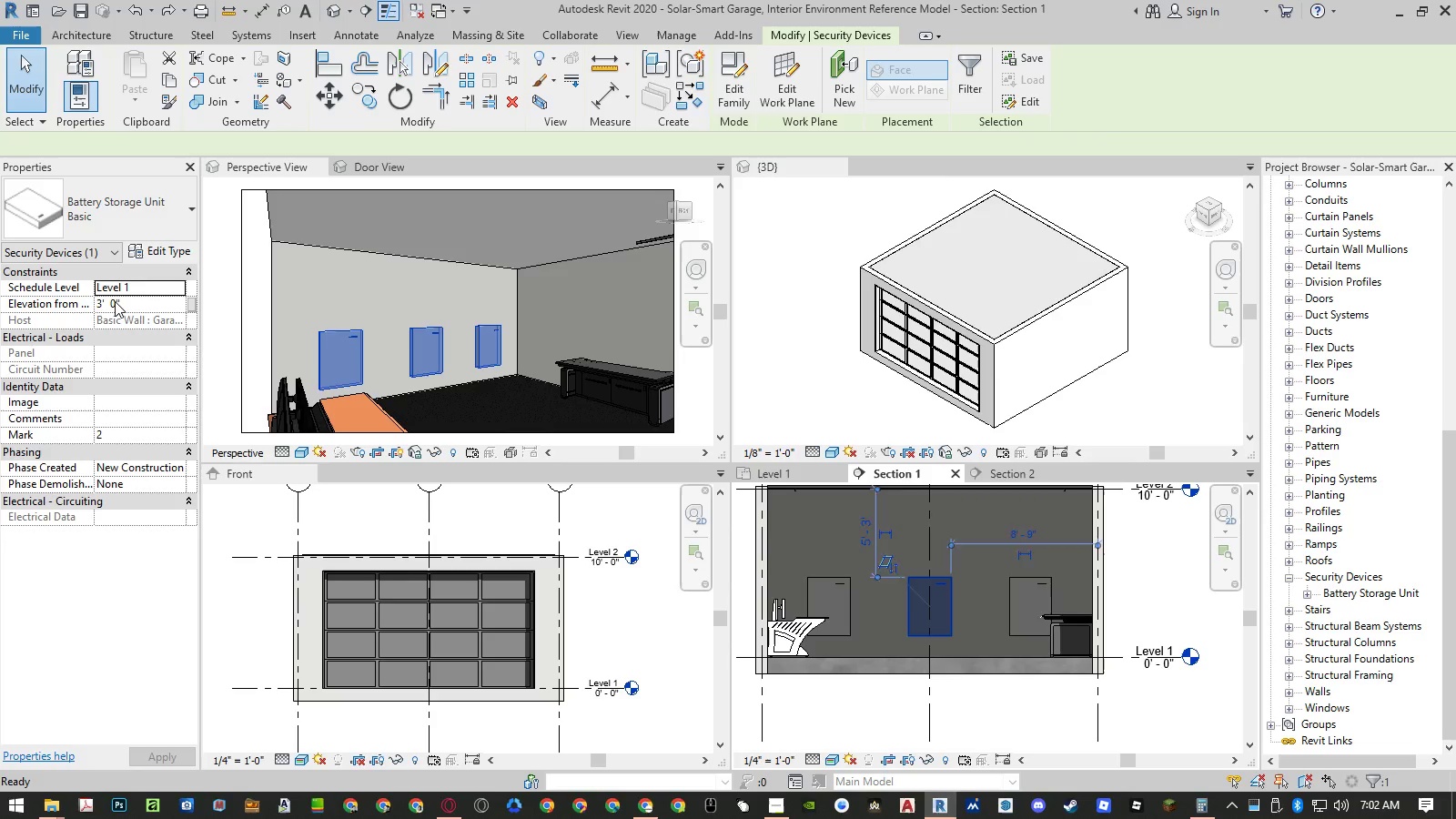 
left_click([147, 302])
 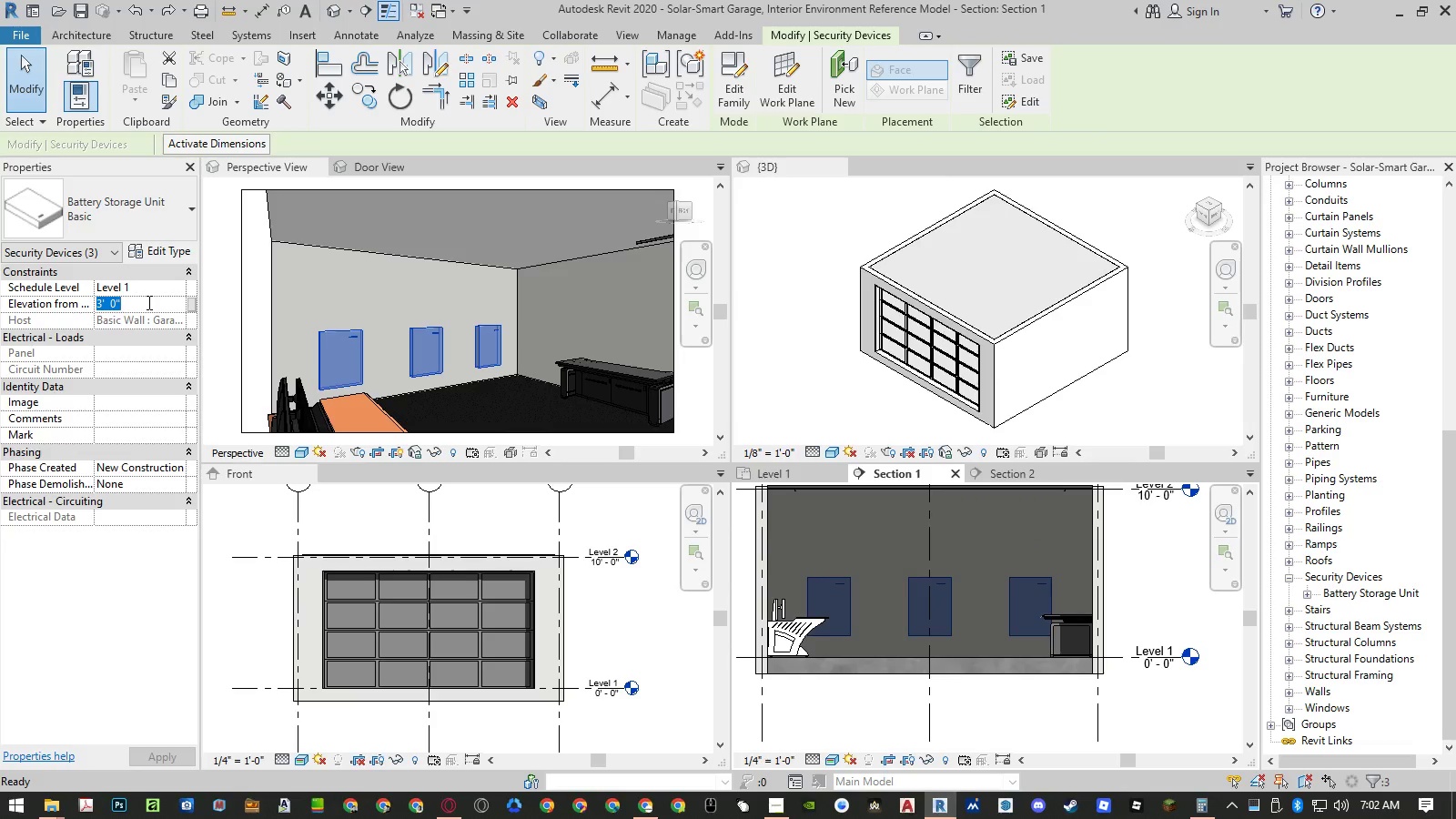 
key(Numpad2)
 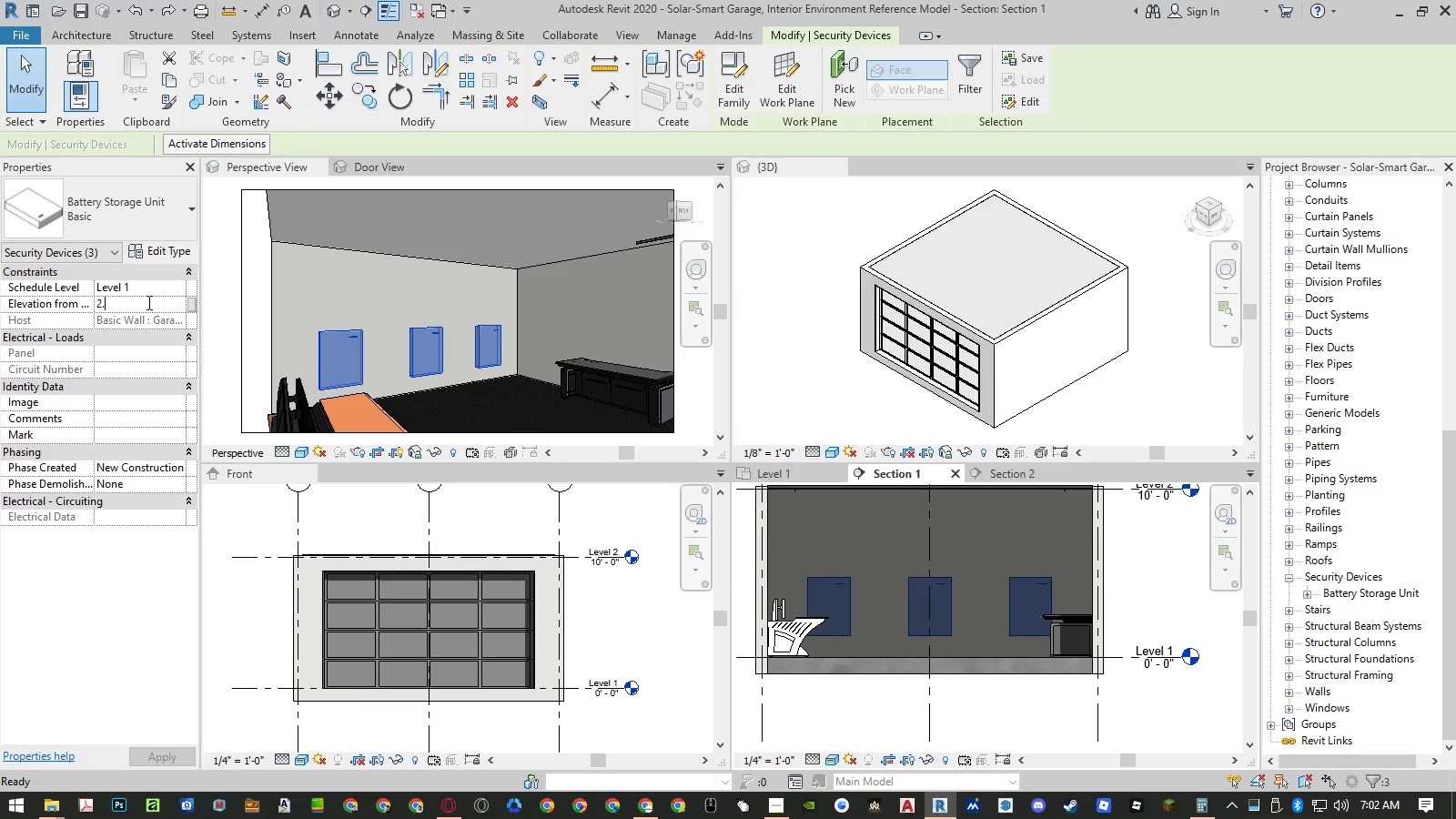 
key(NumpadDecimal)
 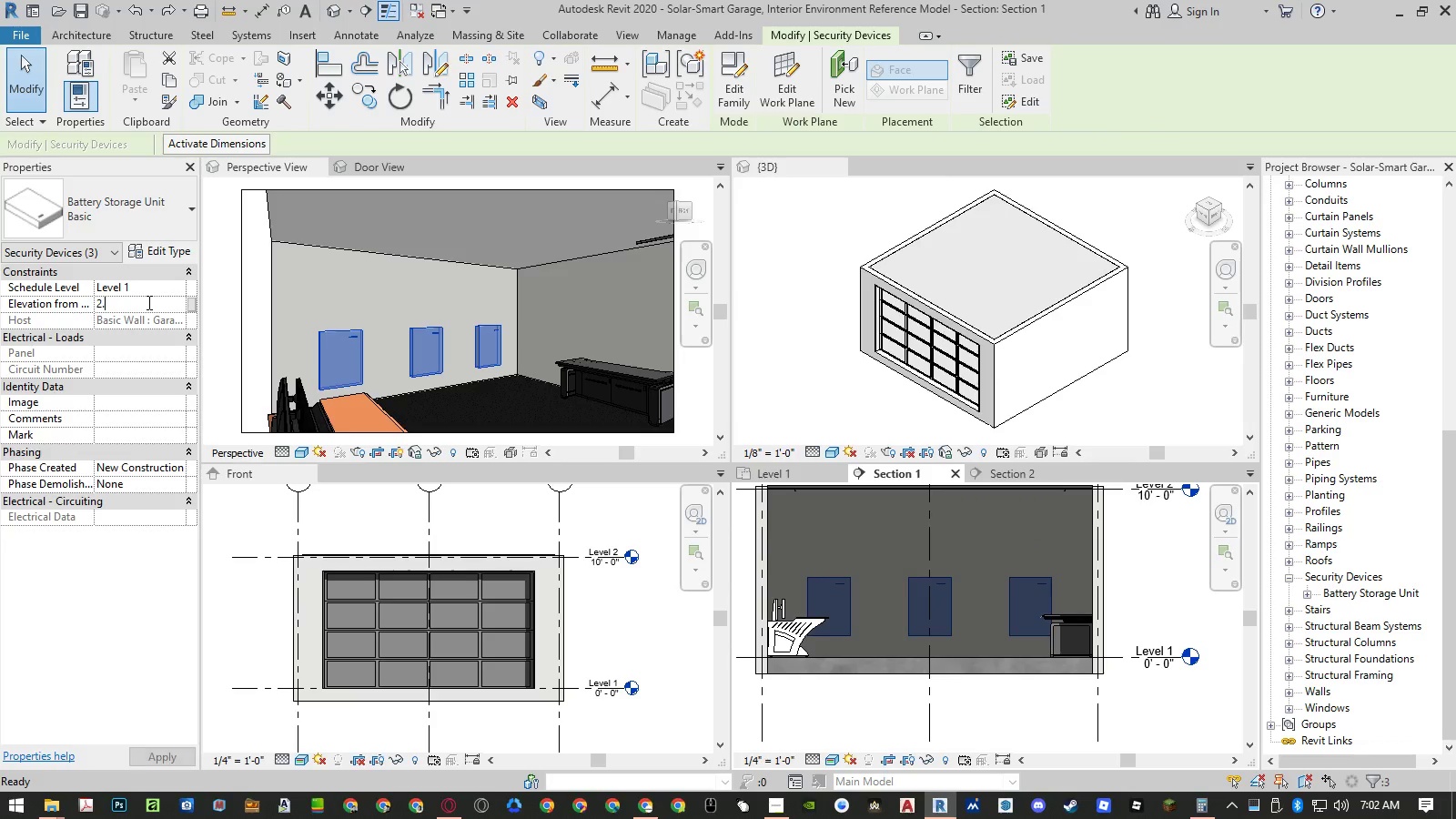 
key(Numpad5)
 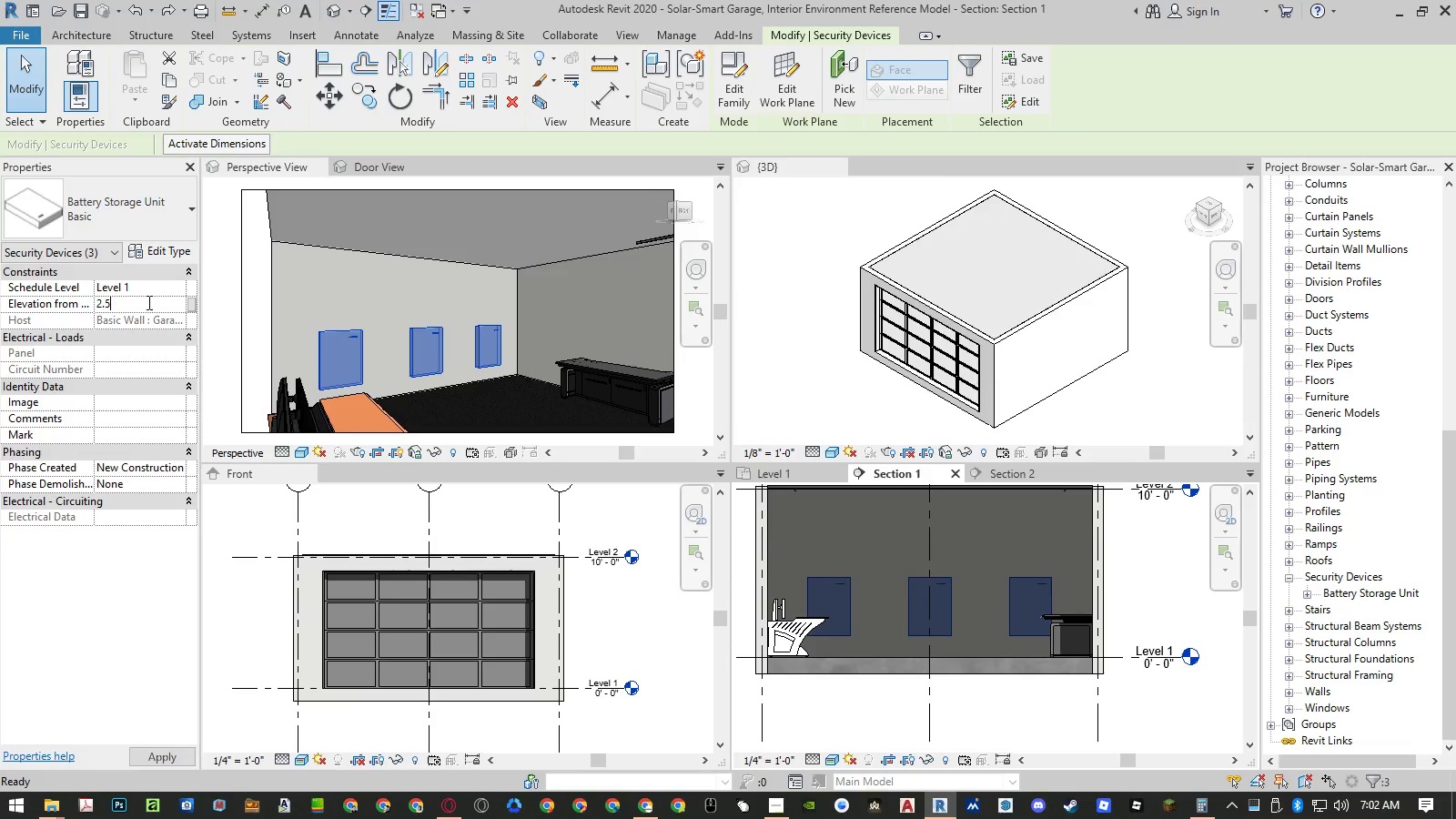 
key(NumpadEnter)
 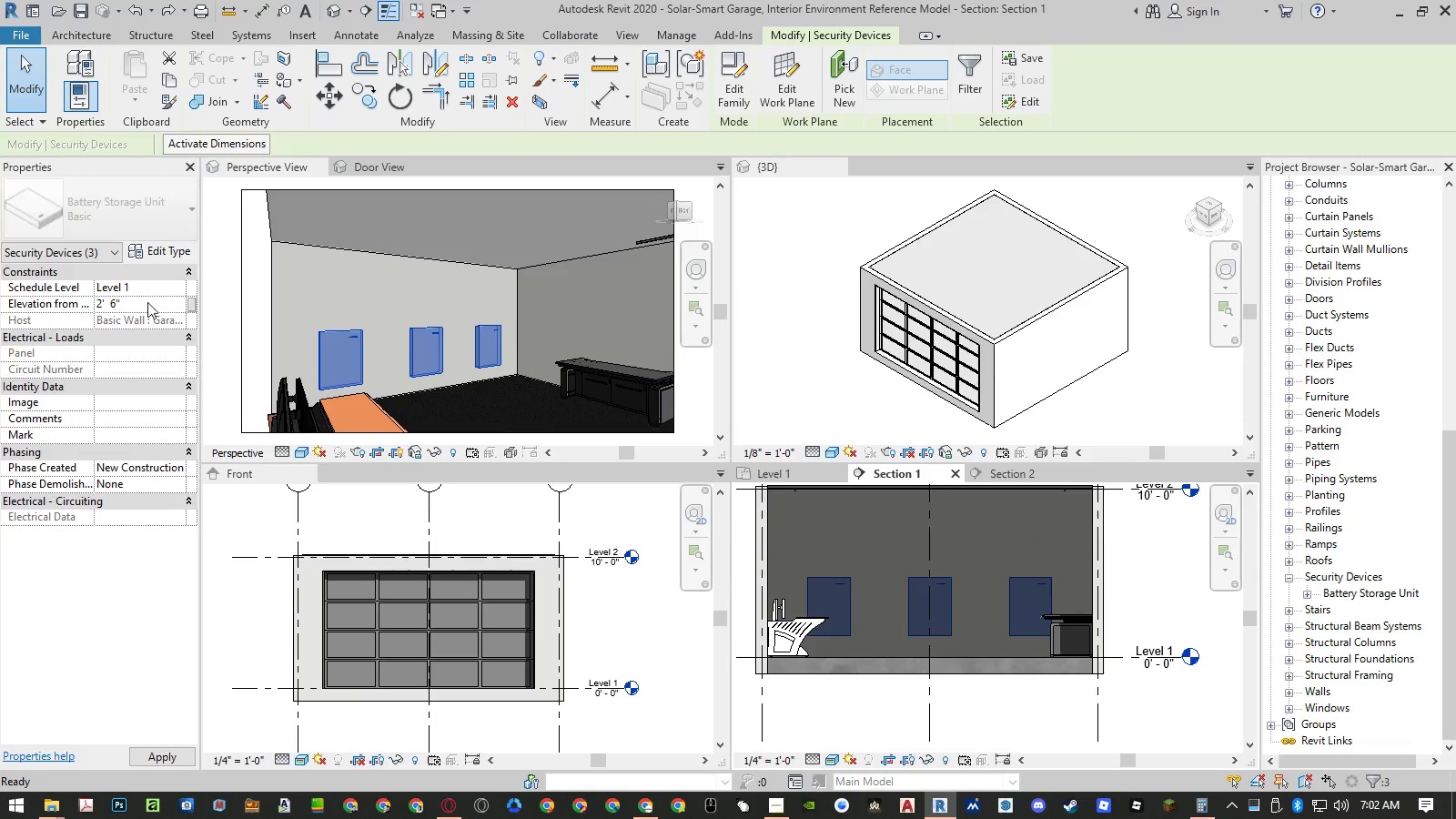 
key(NumpadEnter)
 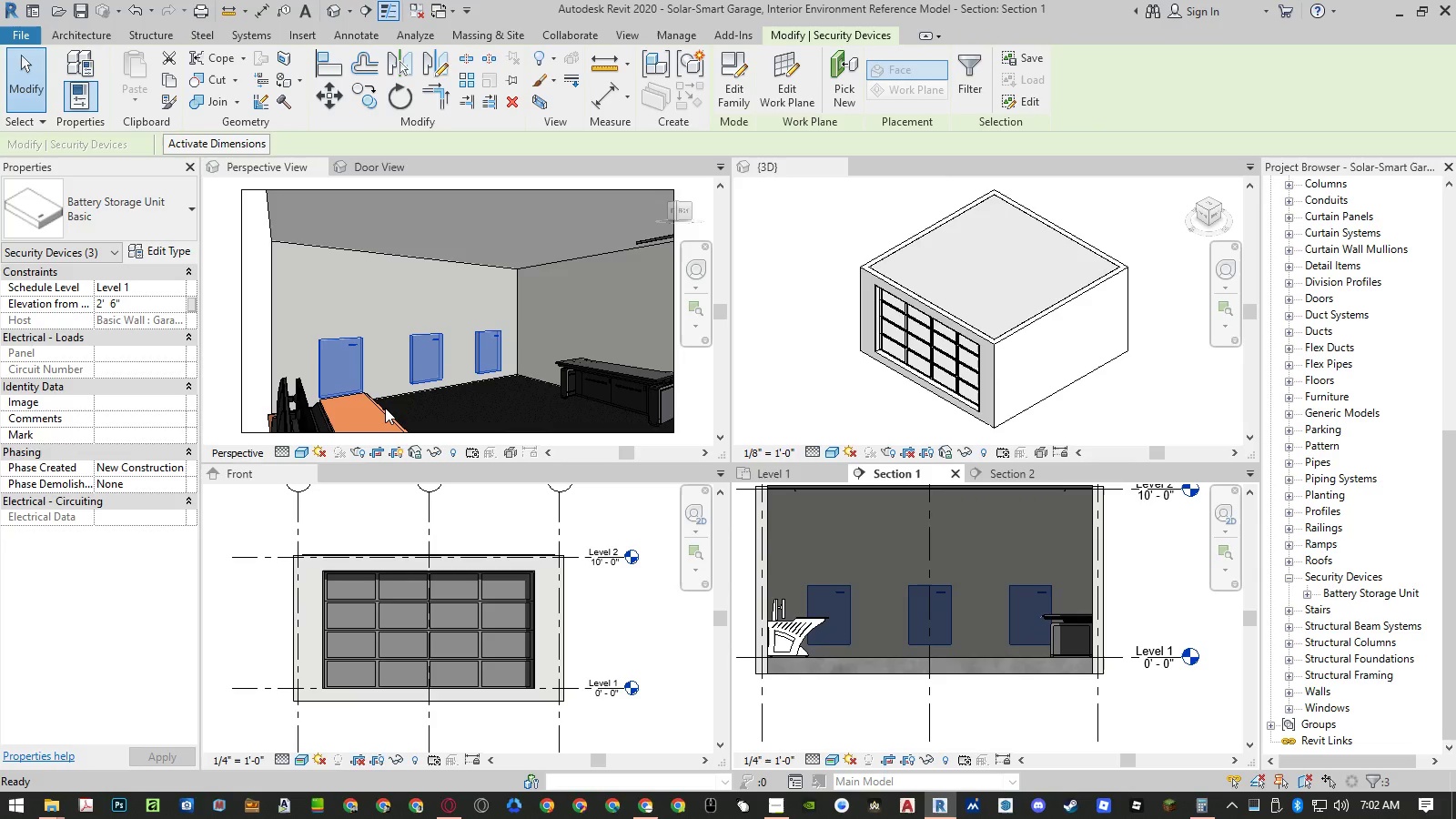 
left_click([784, 466])
 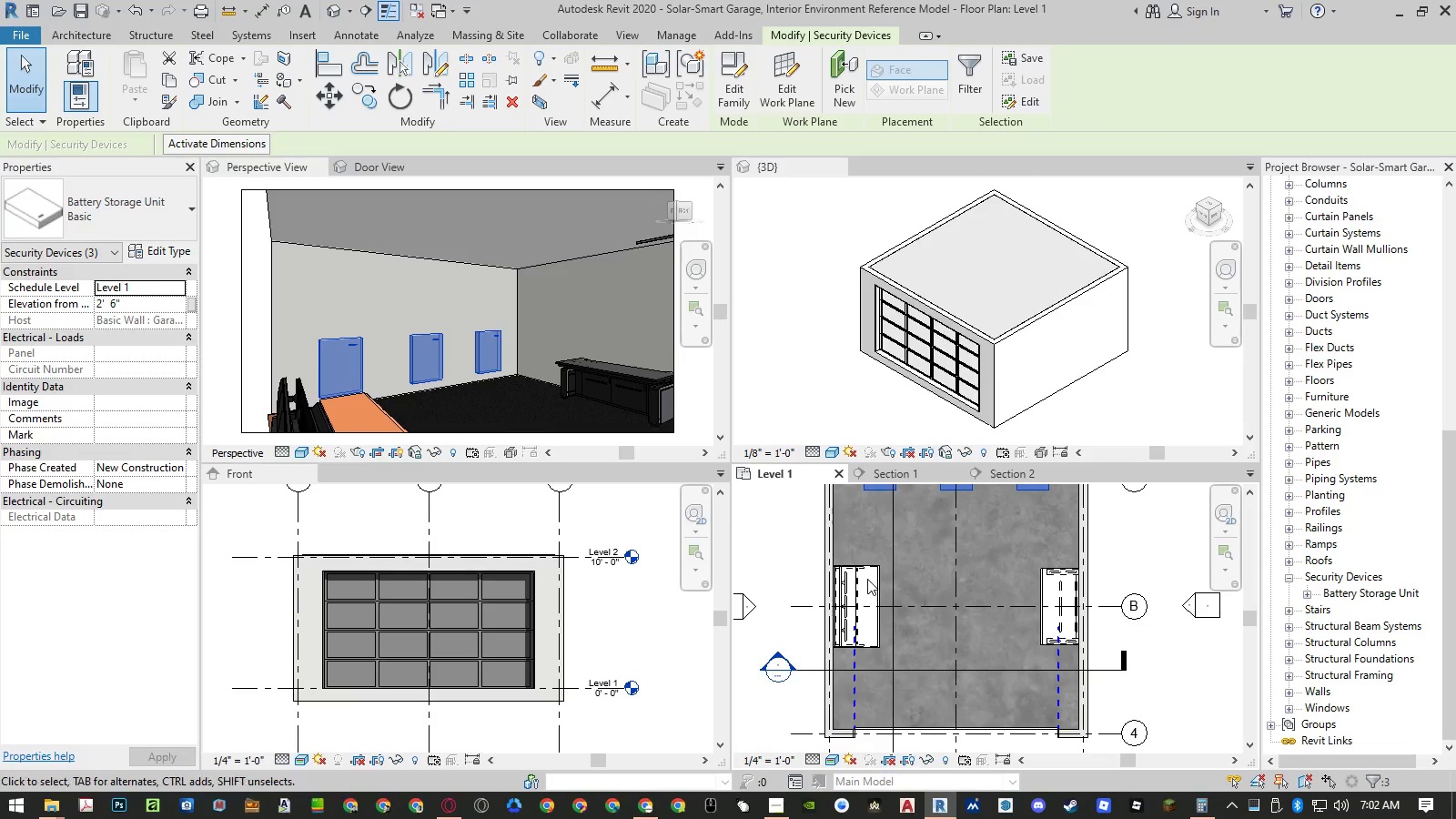 
left_click([859, 577])
 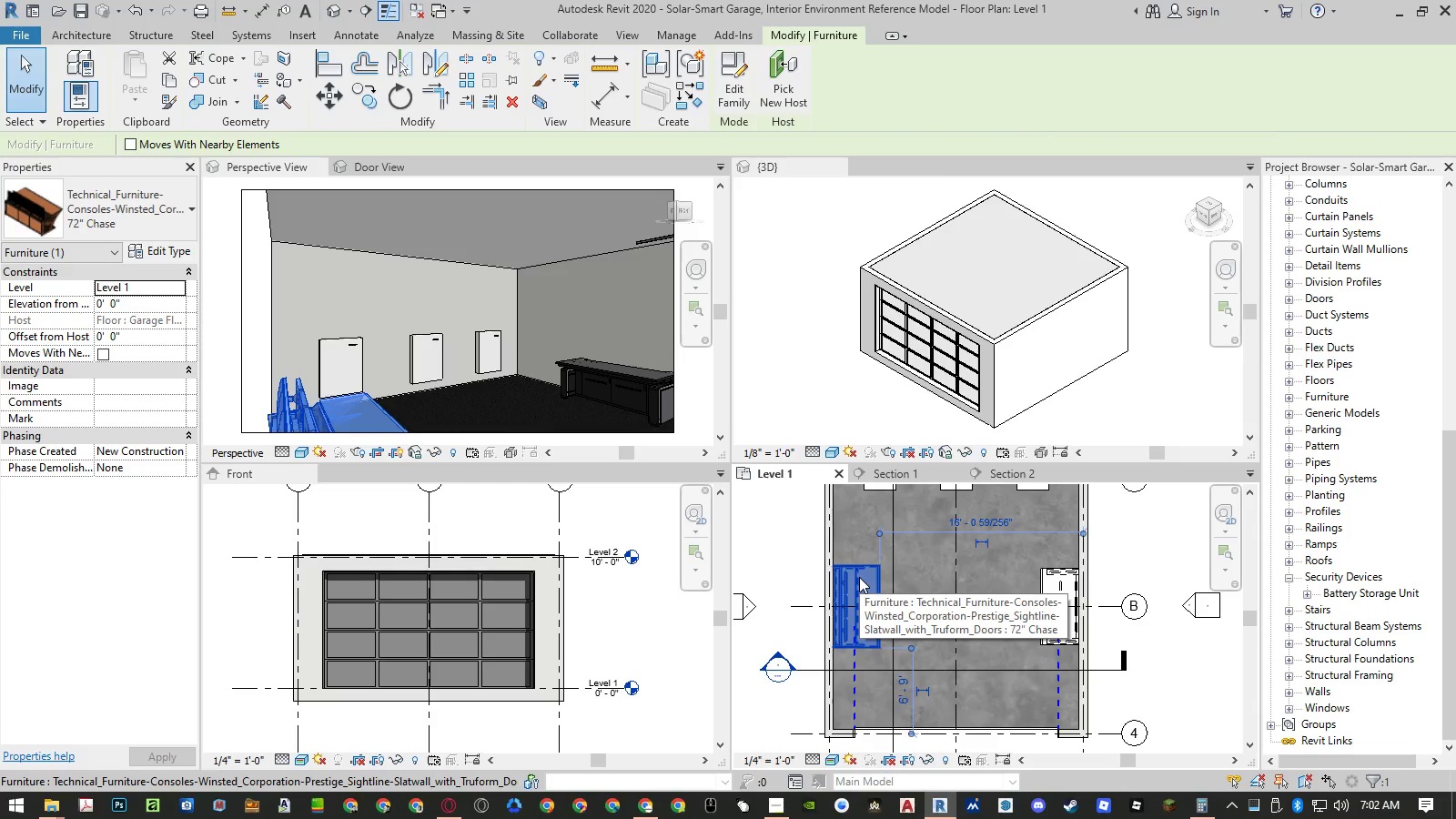 
key(M)
 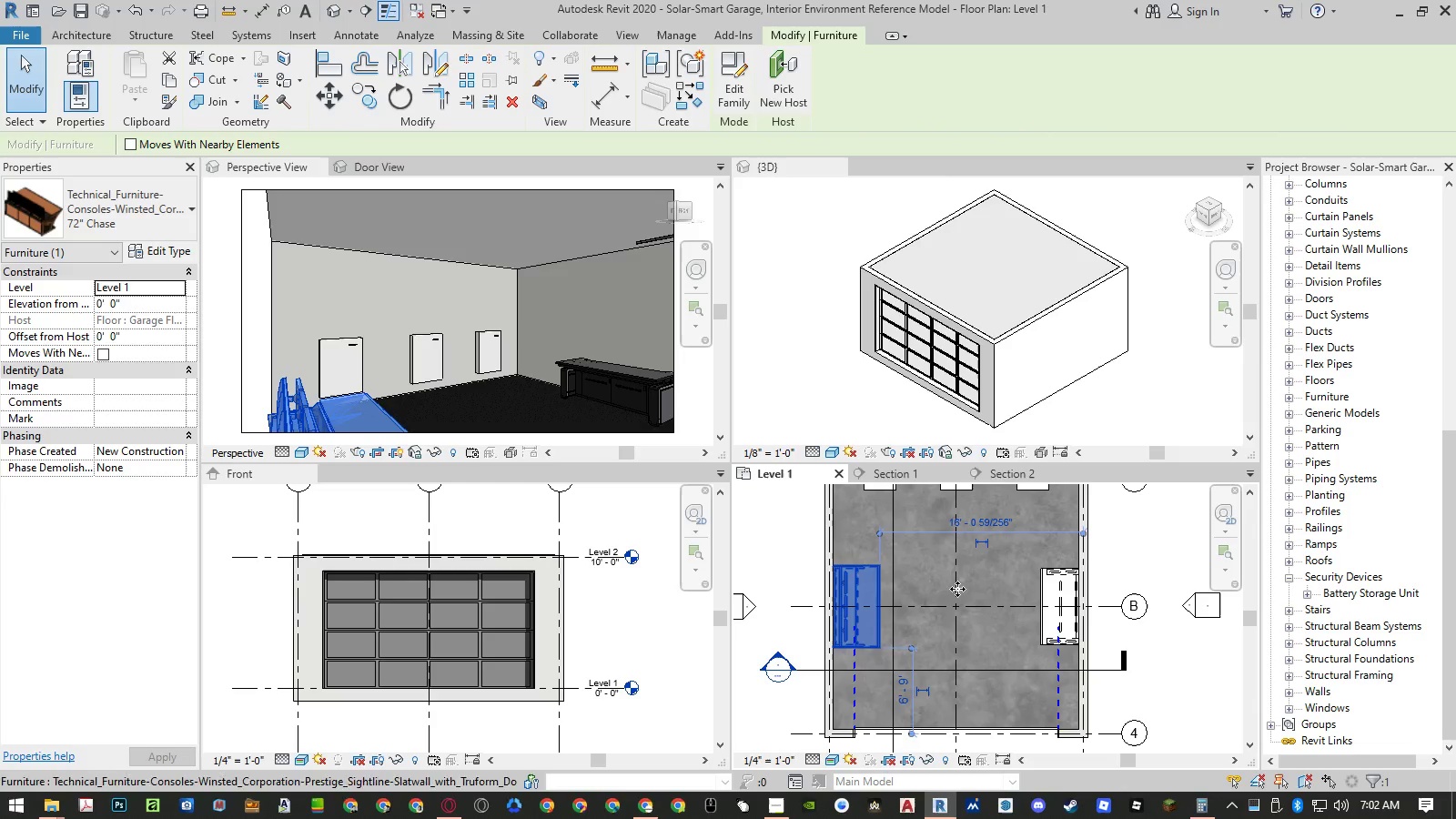 
key(V)
 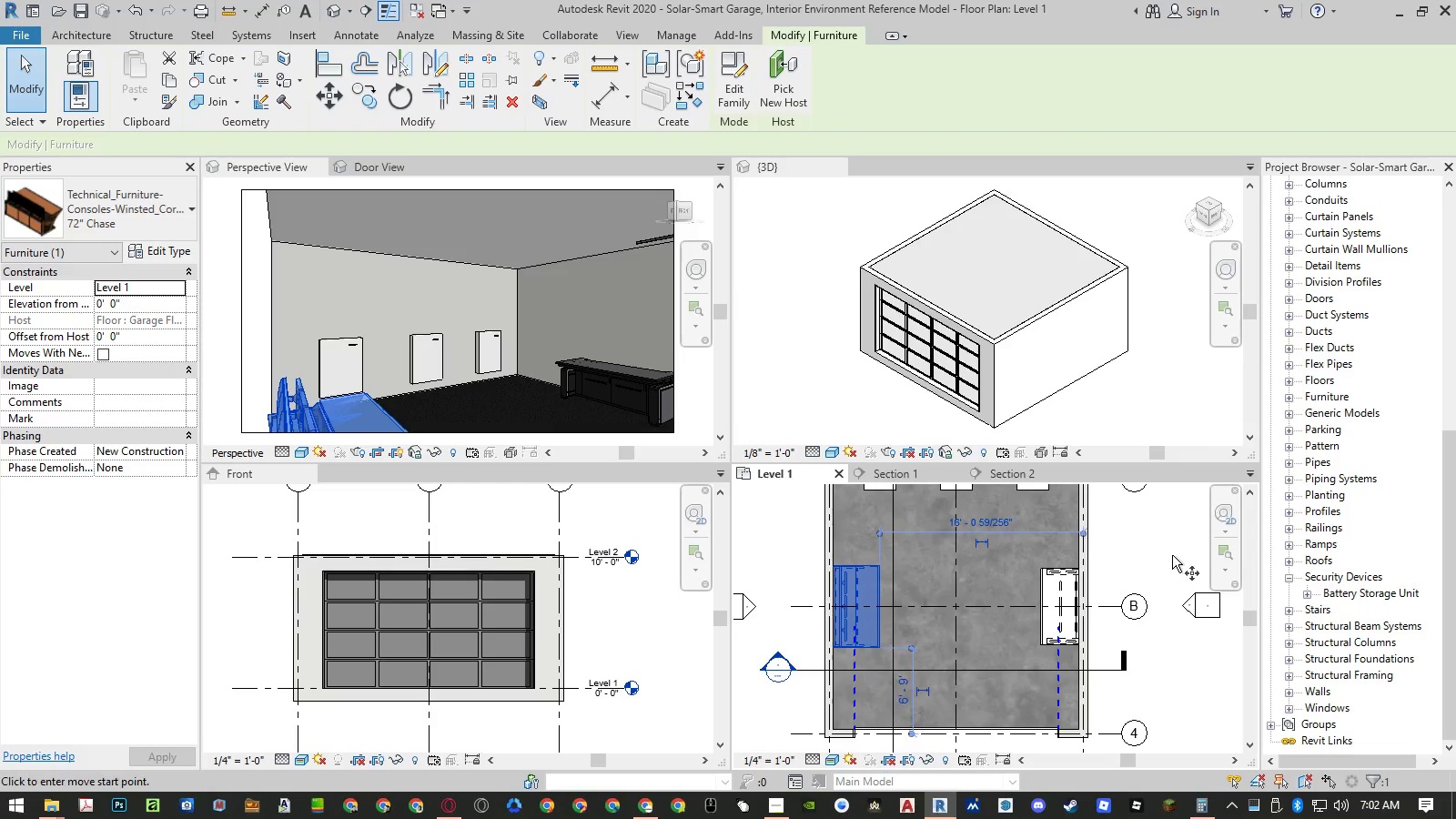 
left_click([1173, 555])
 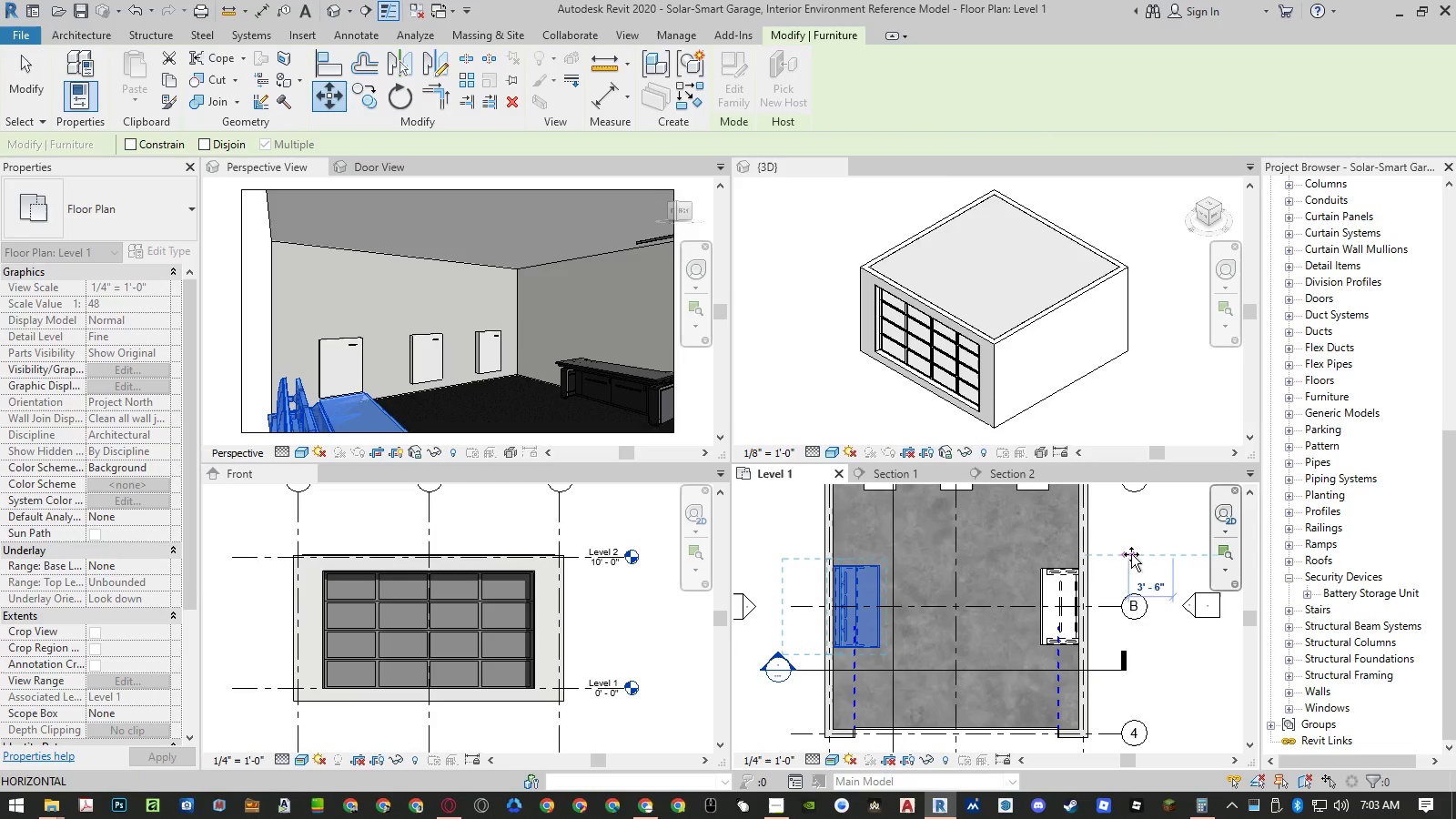 
key(Numpad2)
 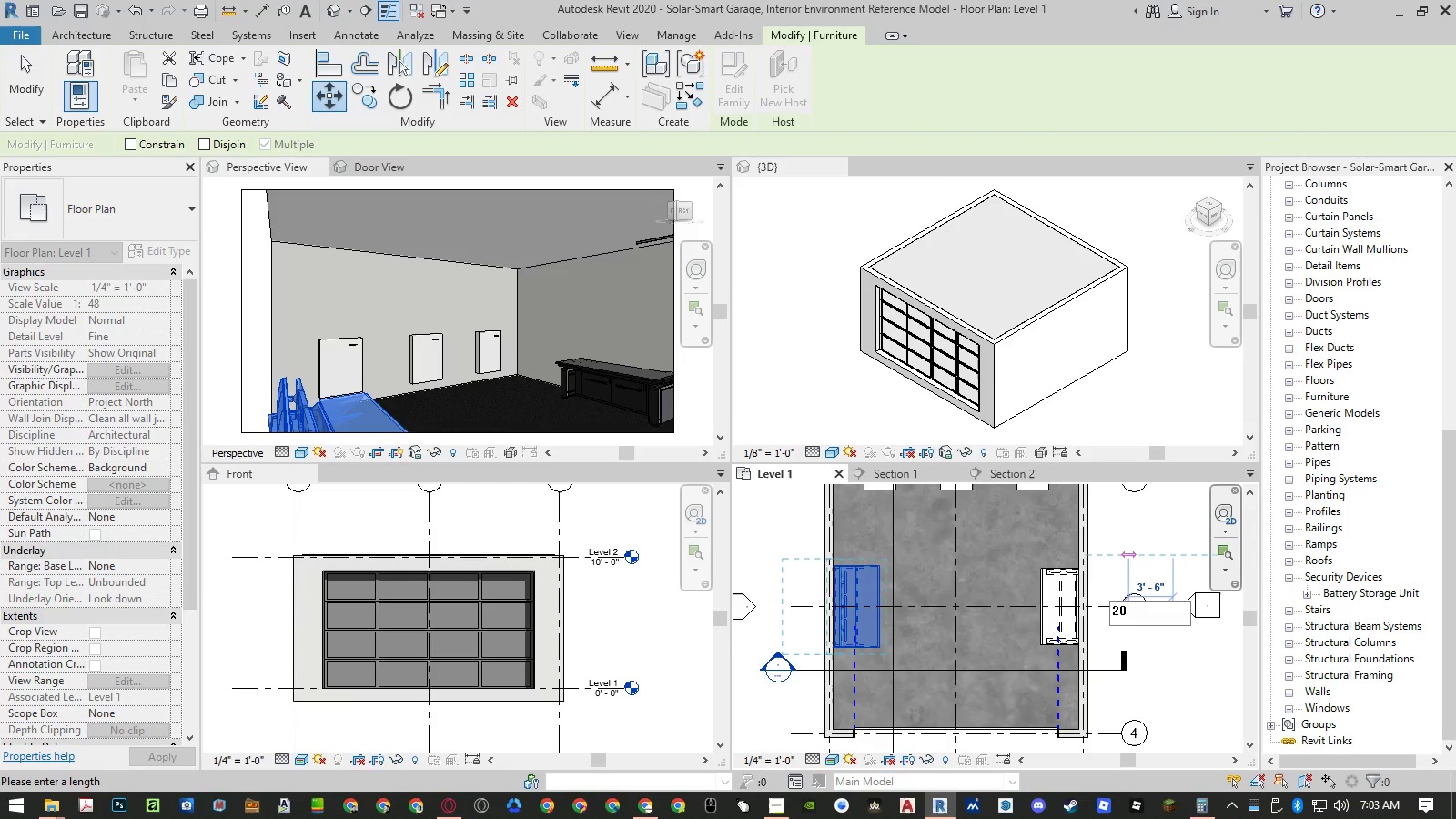 
key(Numpad0)
 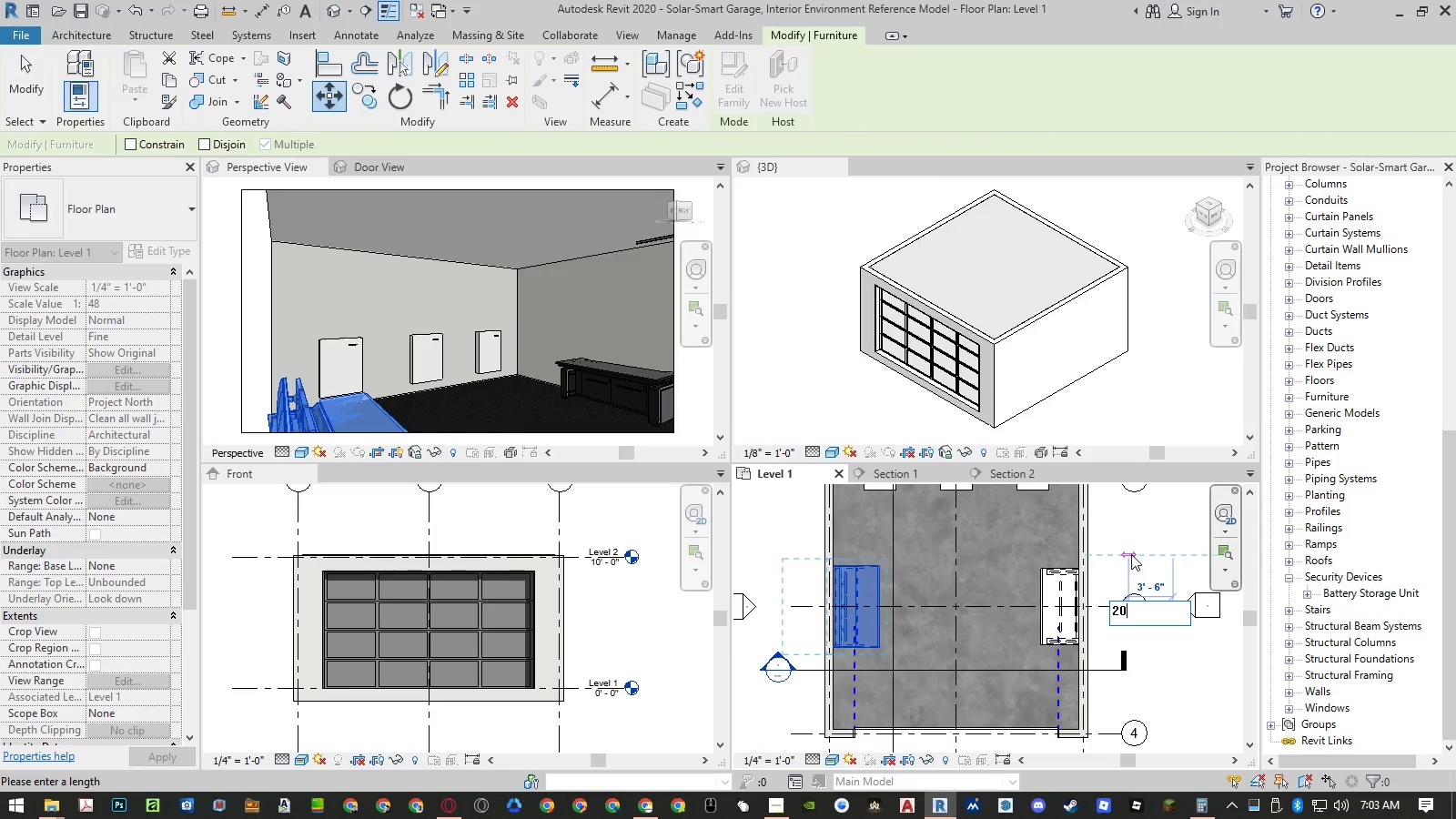 
key(NumpadEnter)
 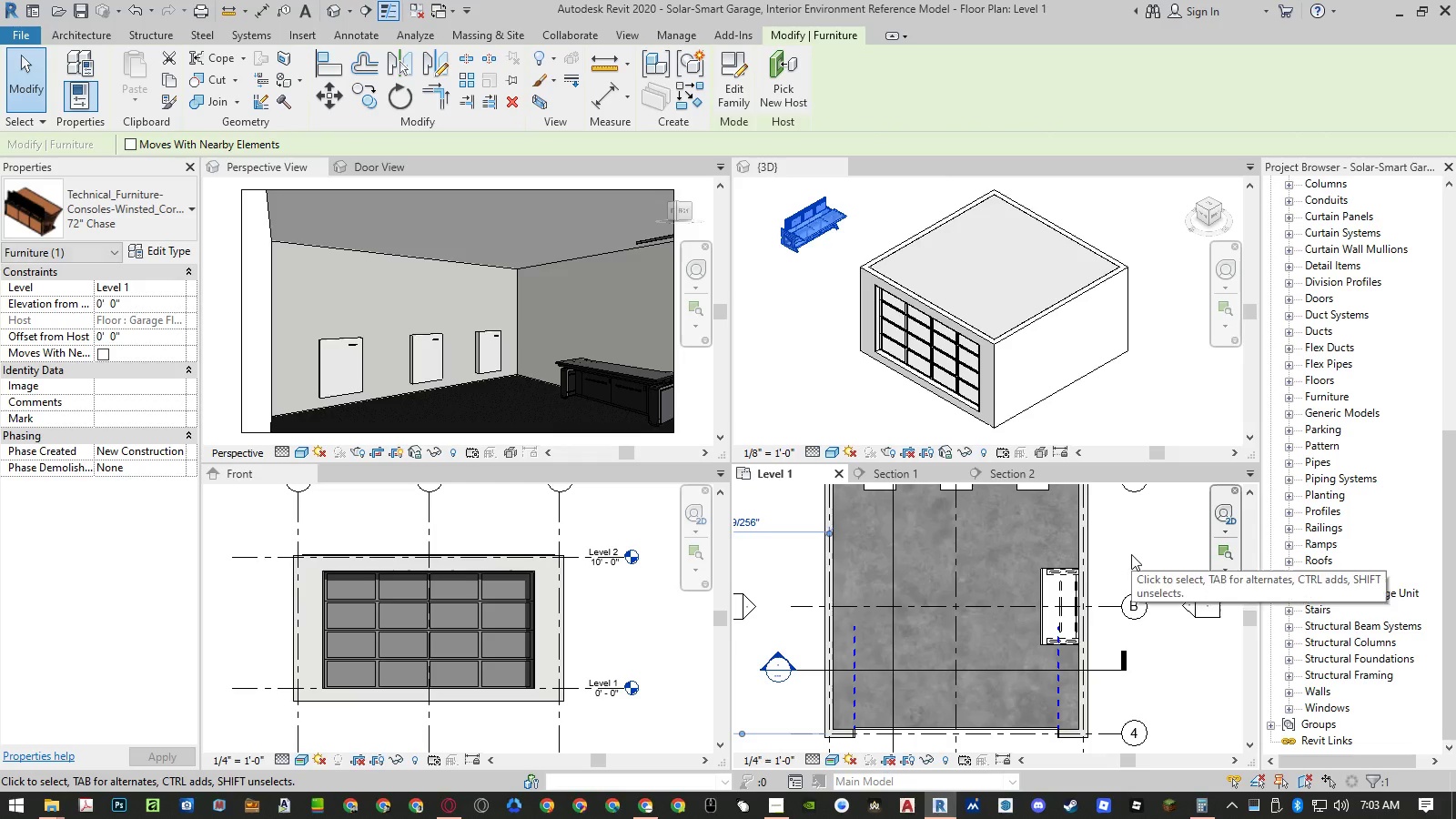 
key(Escape)
 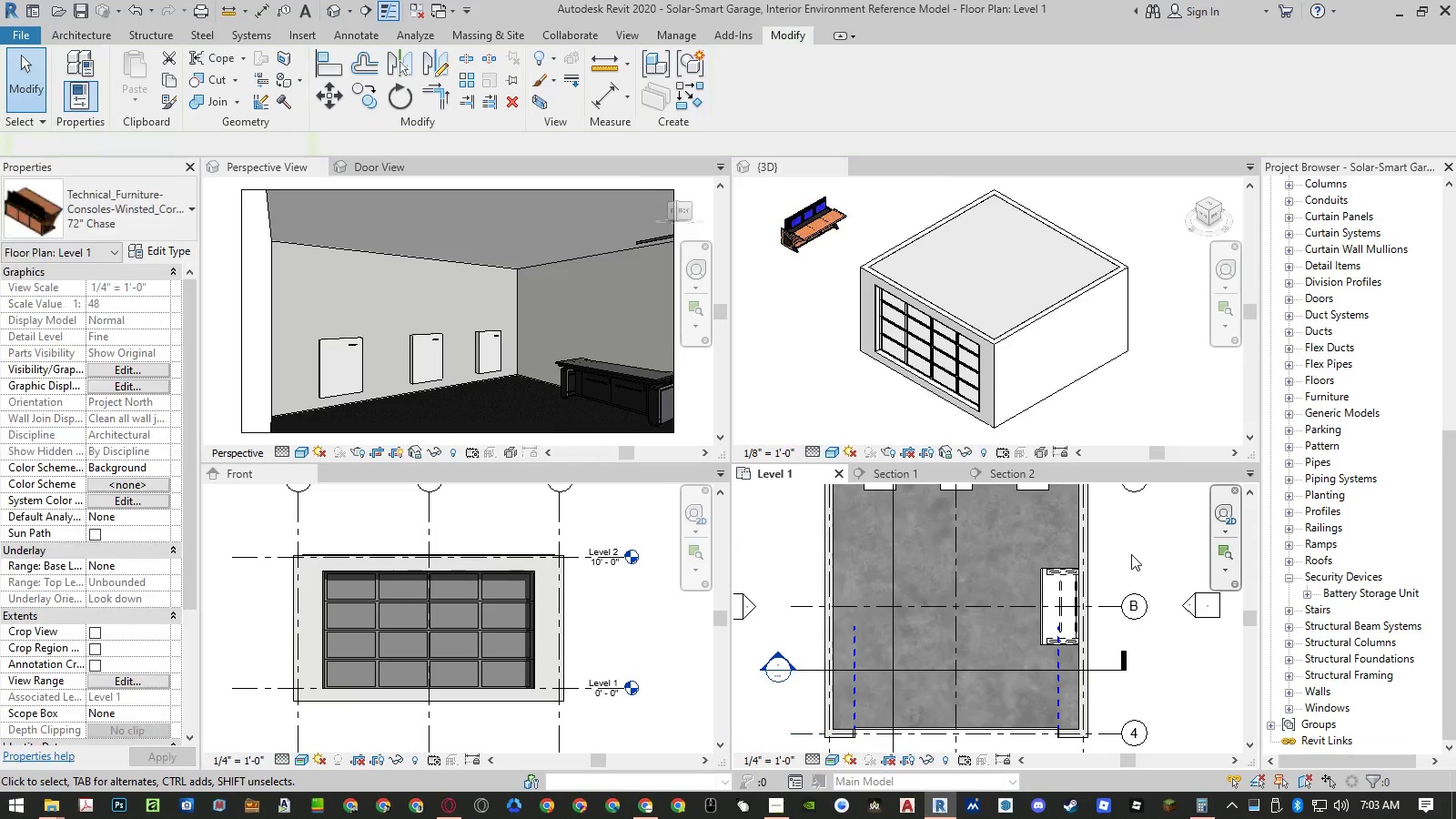 
key(Escape)
 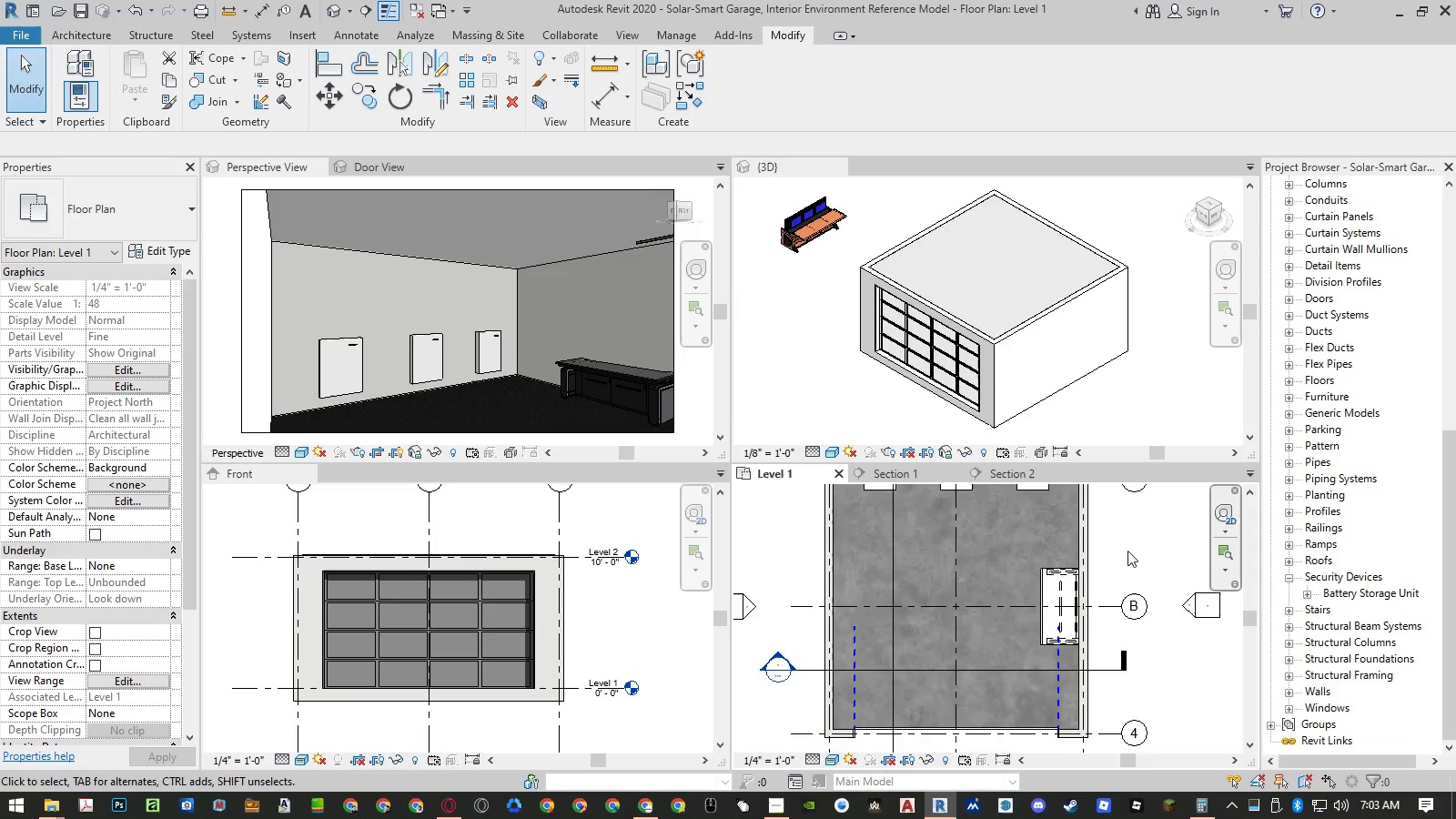 
scroll: coordinate [1125, 548], scroll_direction: down, amount: 7.0
 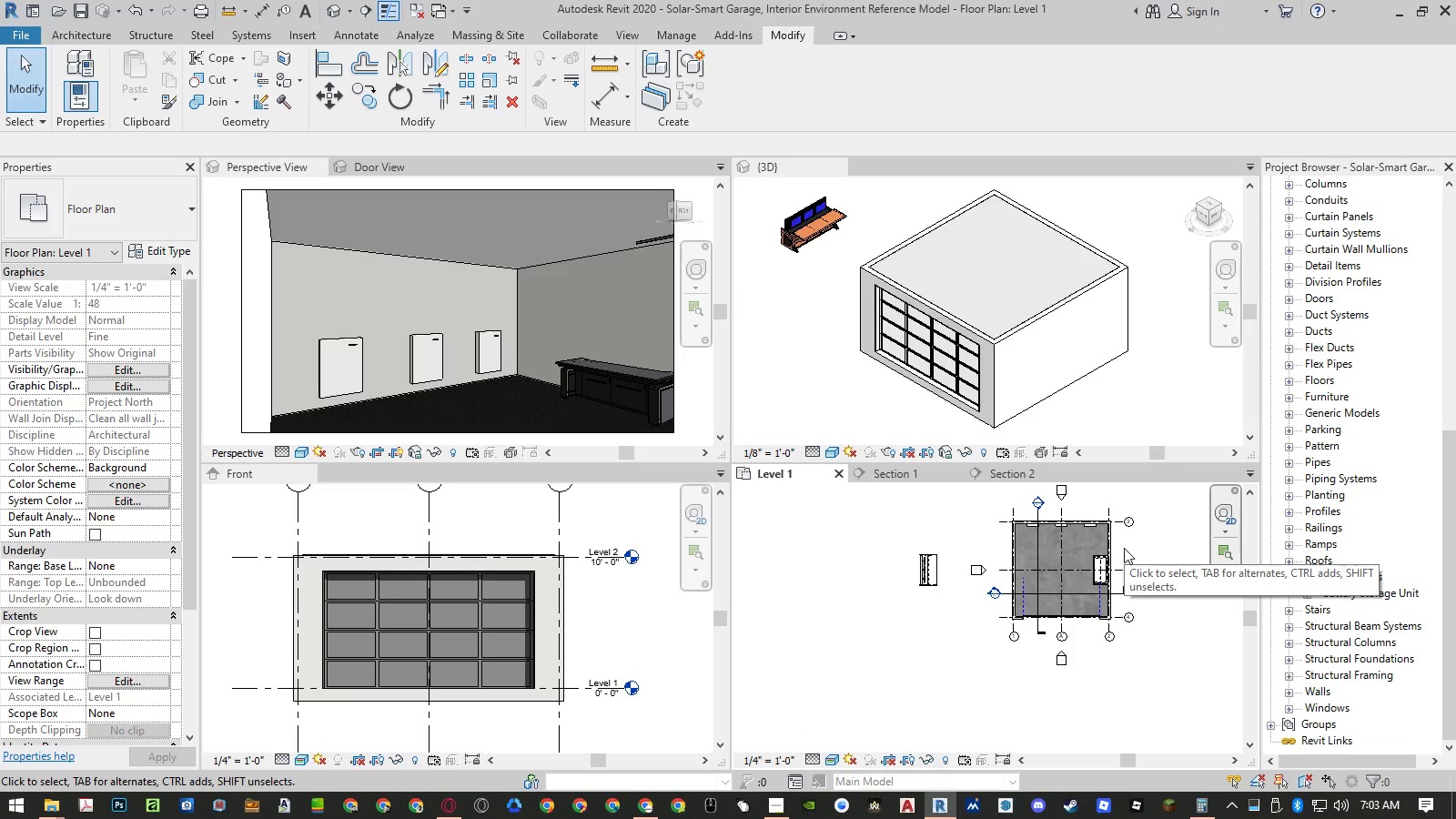 
scroll: coordinate [1139, 543], scroll_direction: up, amount: 5.0
 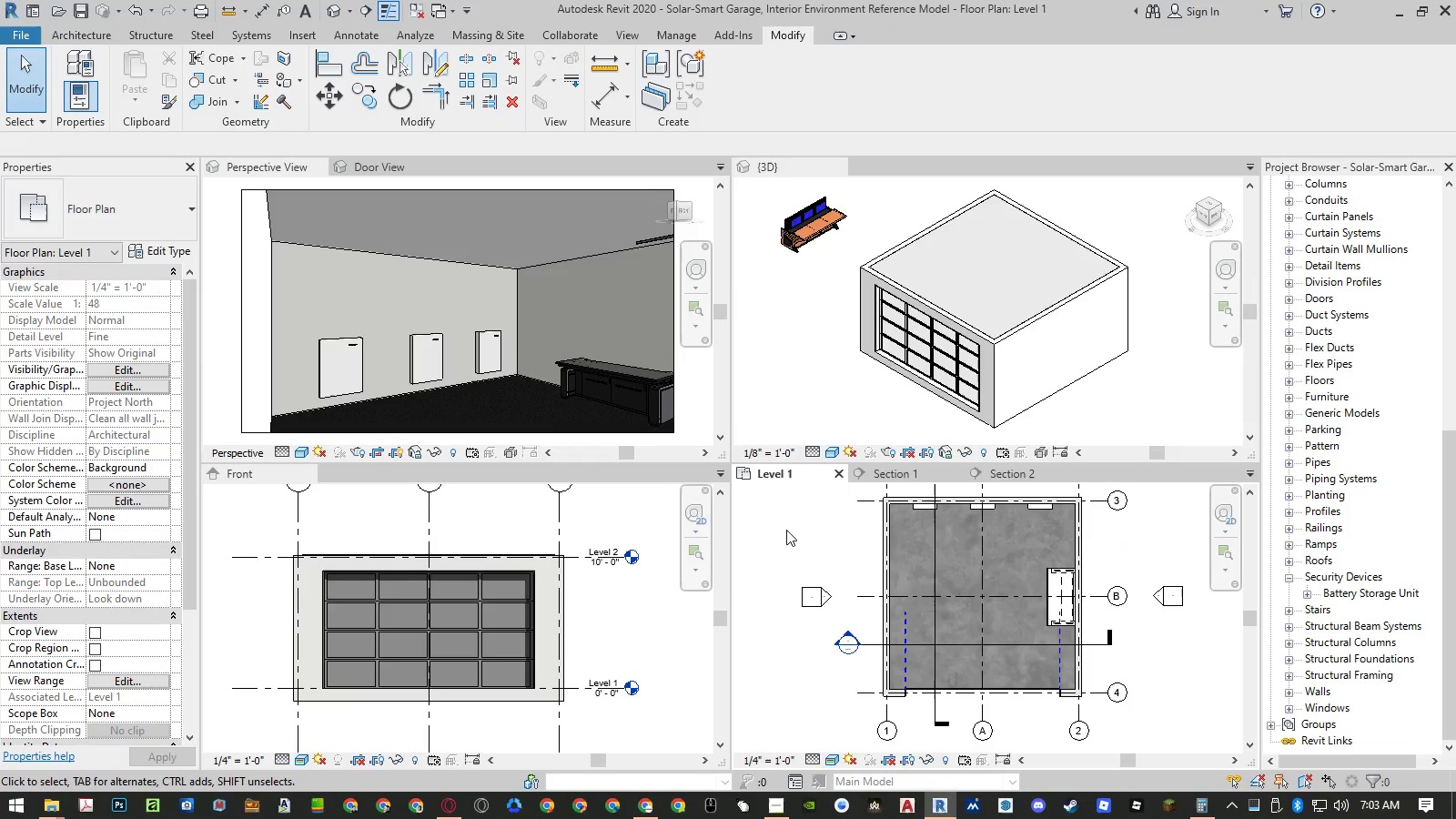 
left_click([402, 165])
 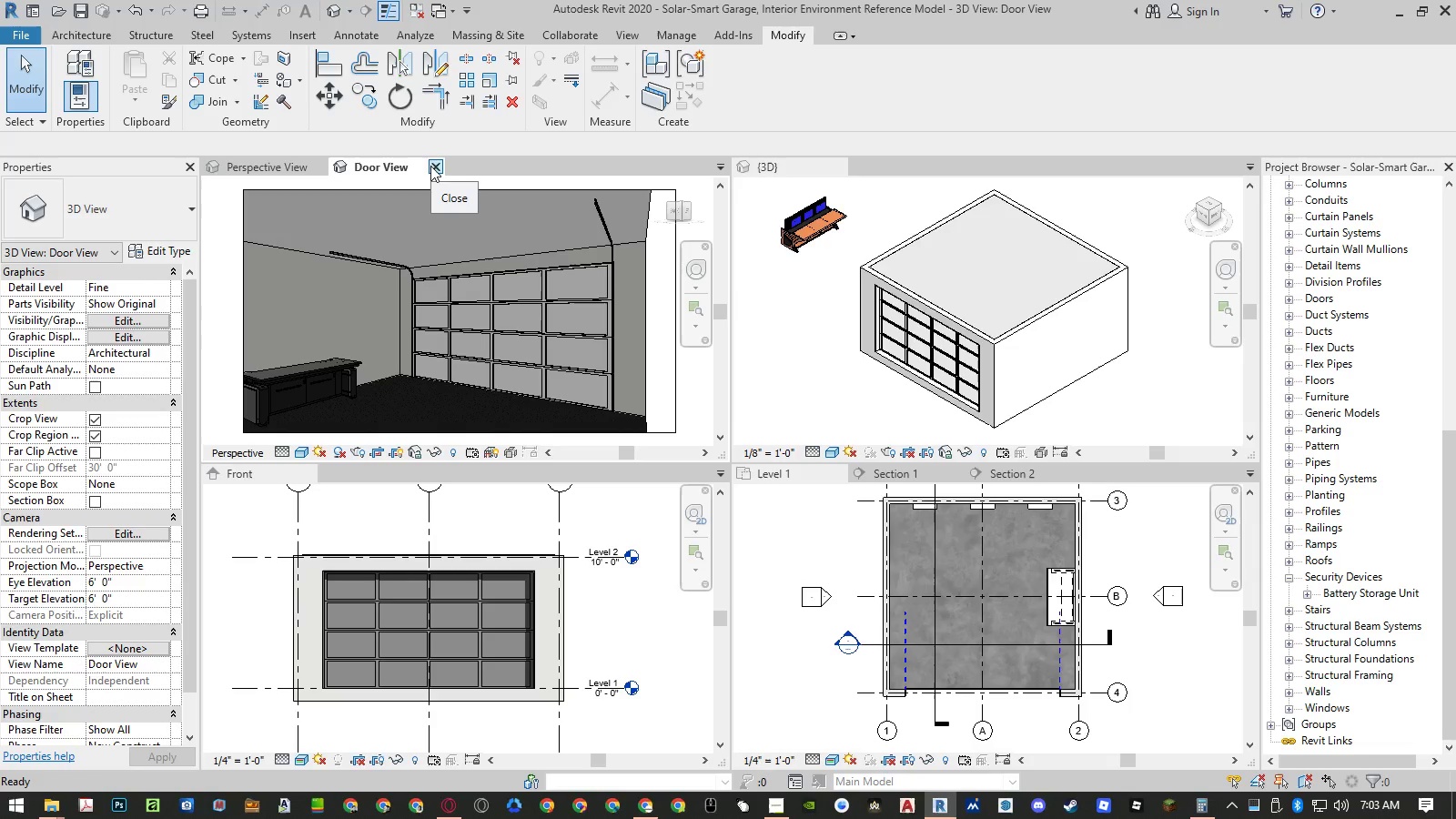 
left_click([430, 166])
 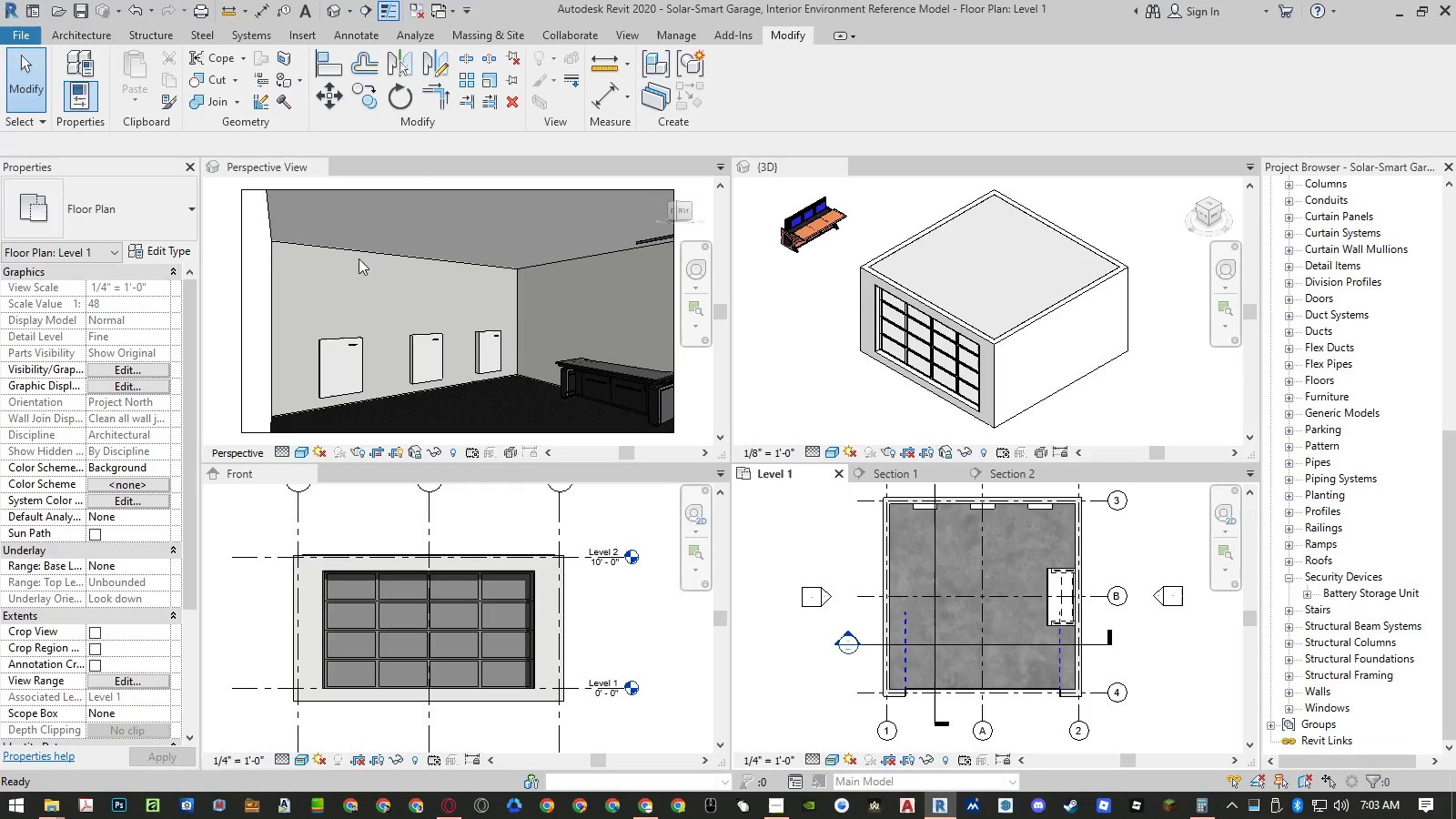 
left_click([227, 320])
 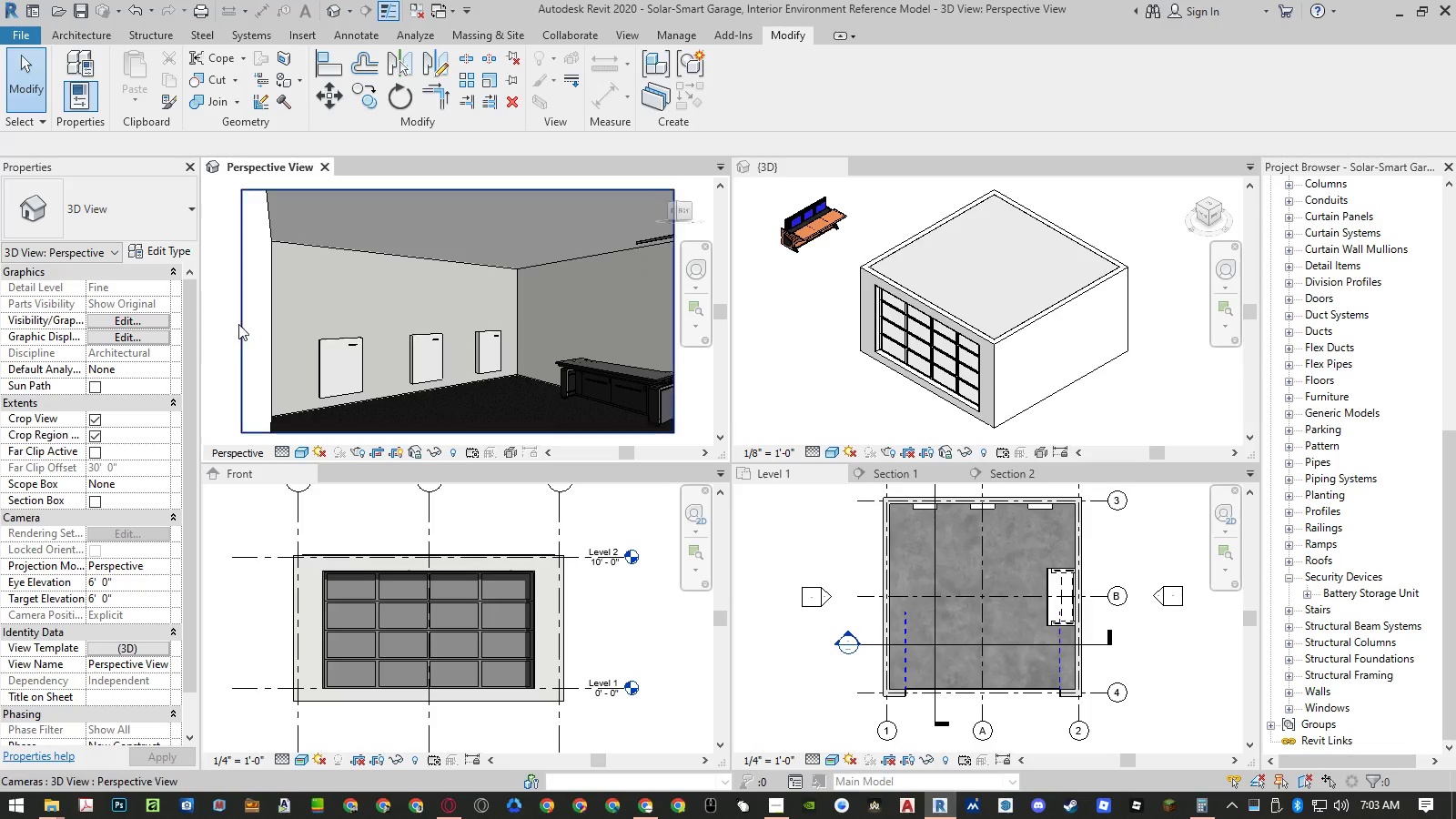 
left_click([240, 323])
 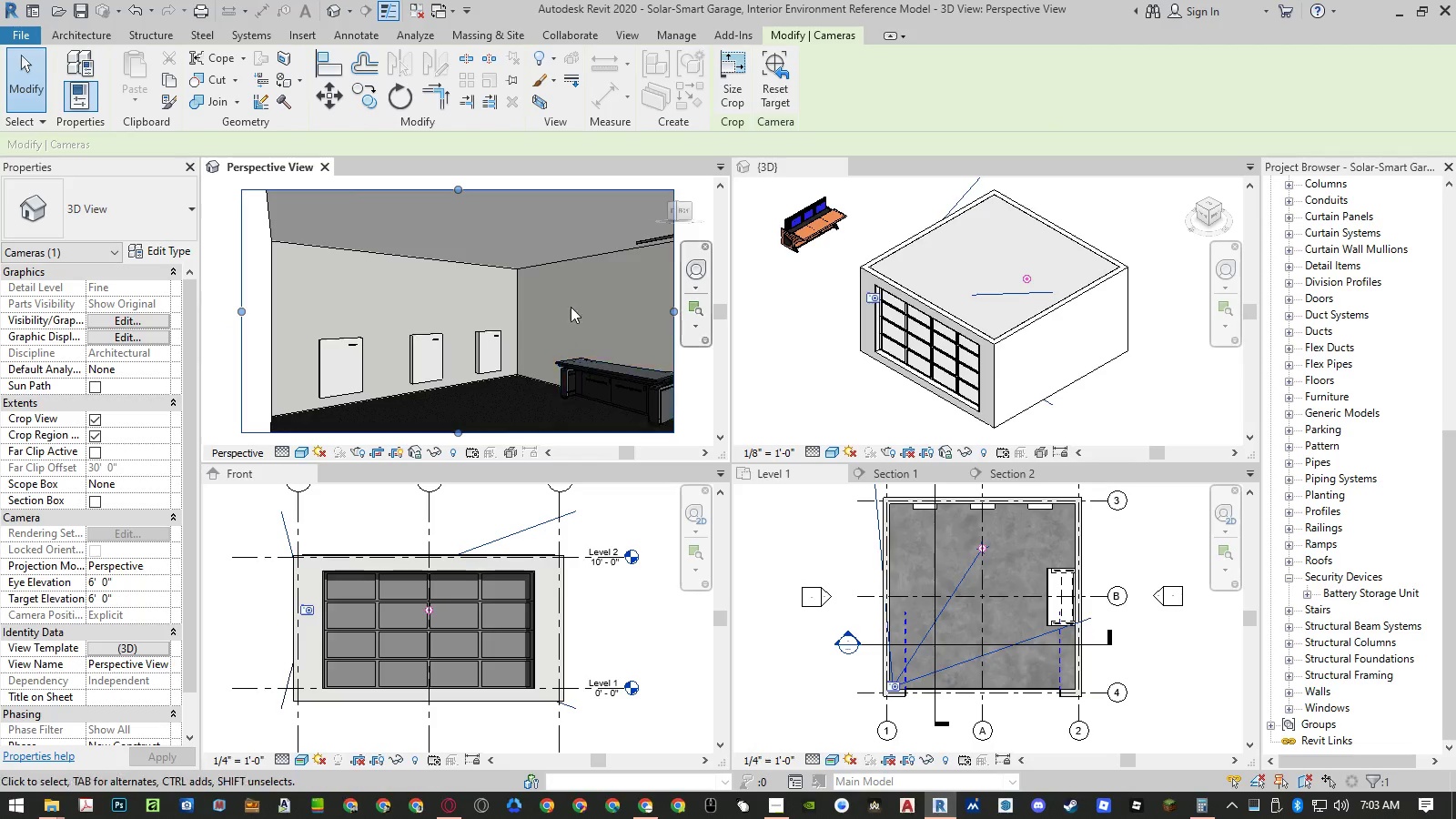 
left_click([732, 100])
 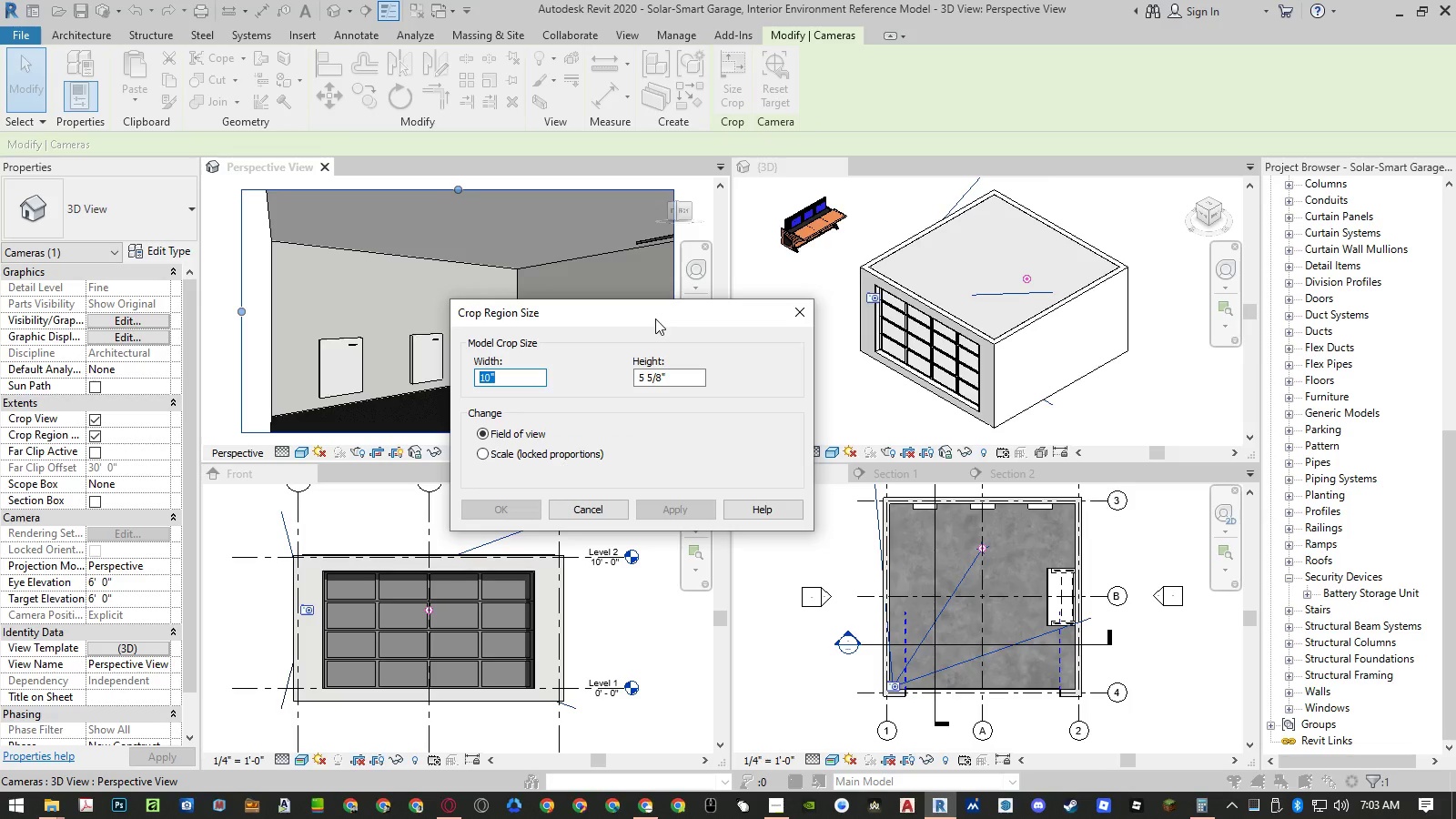 
wait(7.14)
 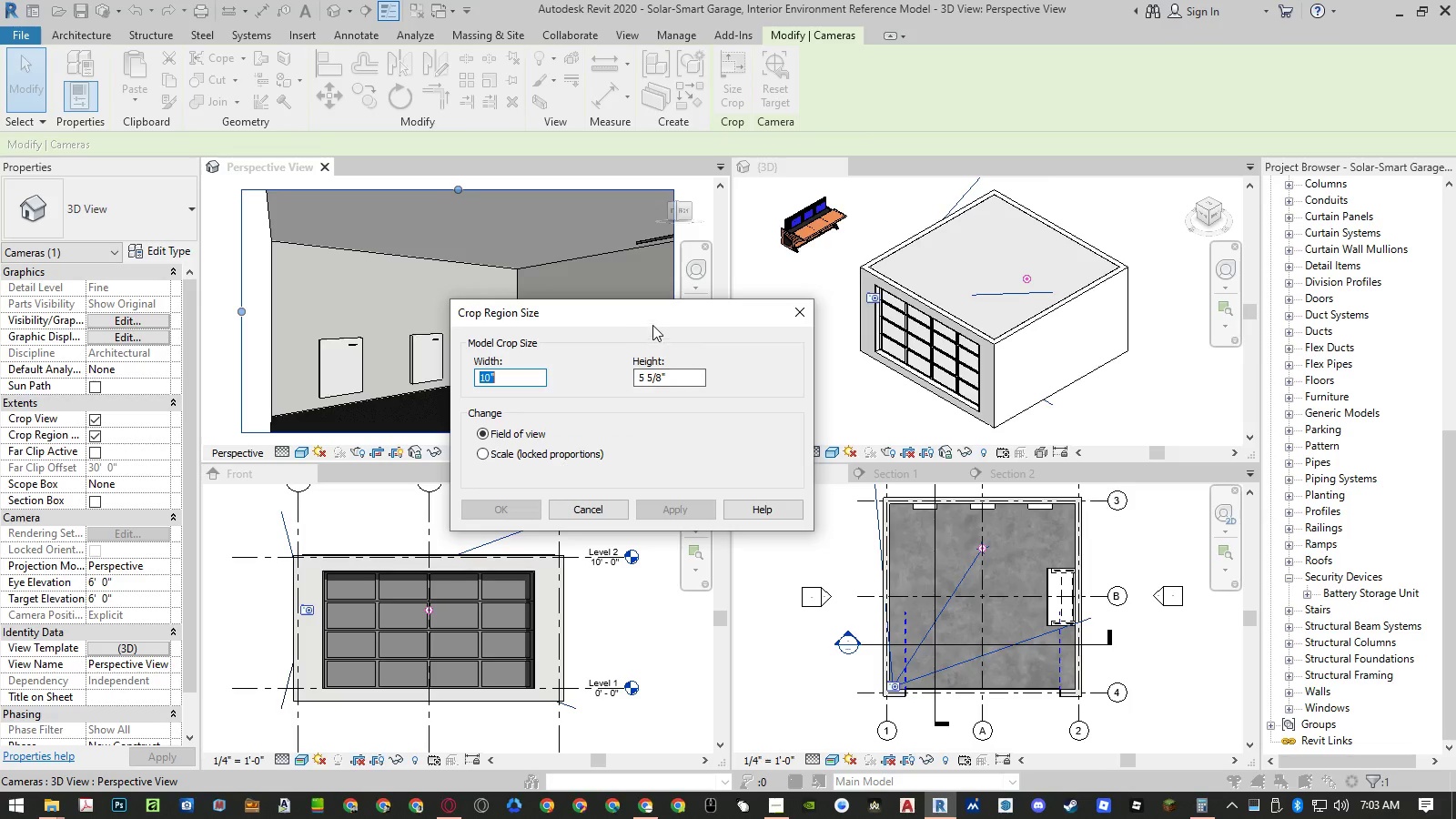 
key(Numpad8)
 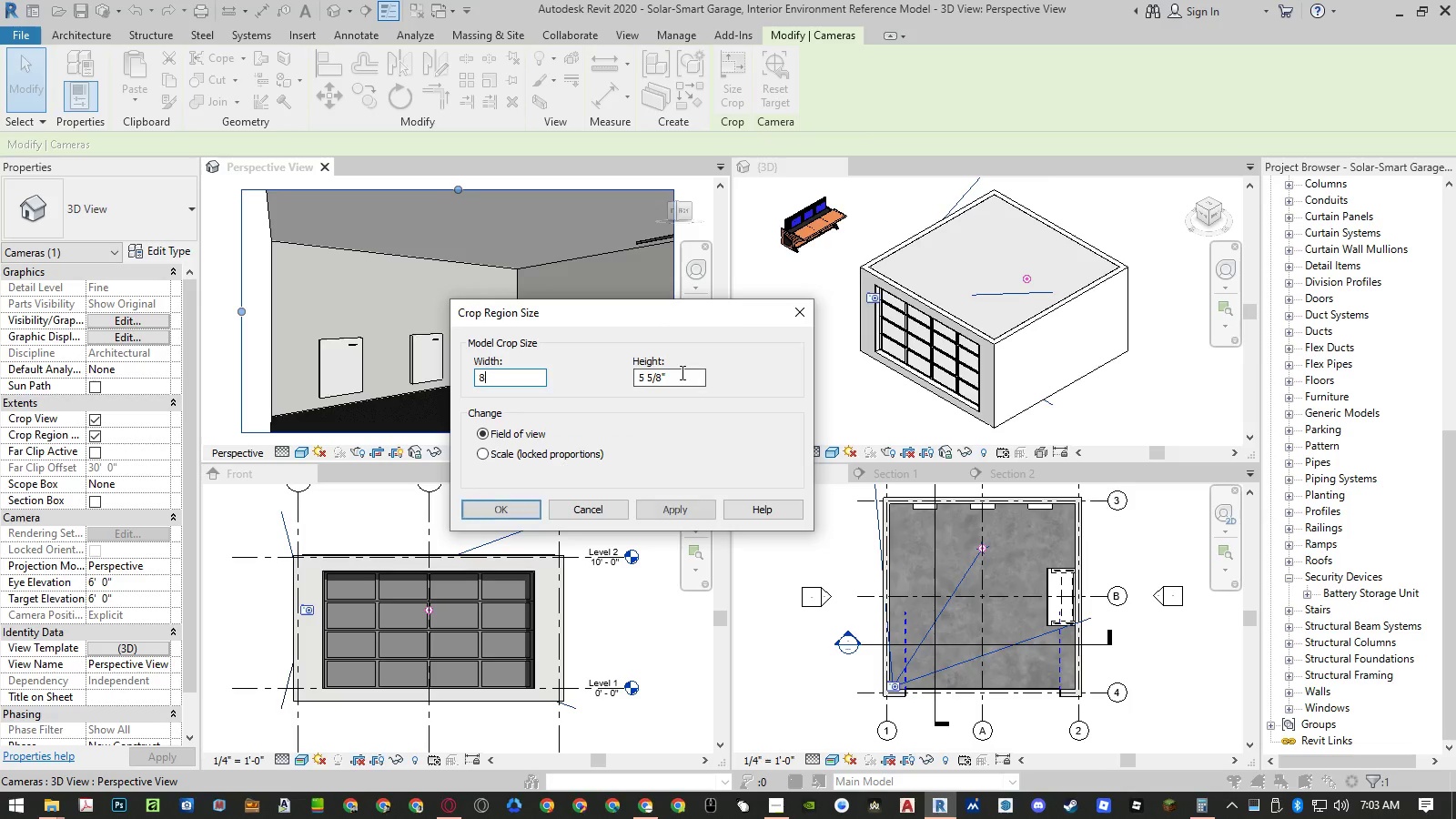 
left_click([681, 372])
 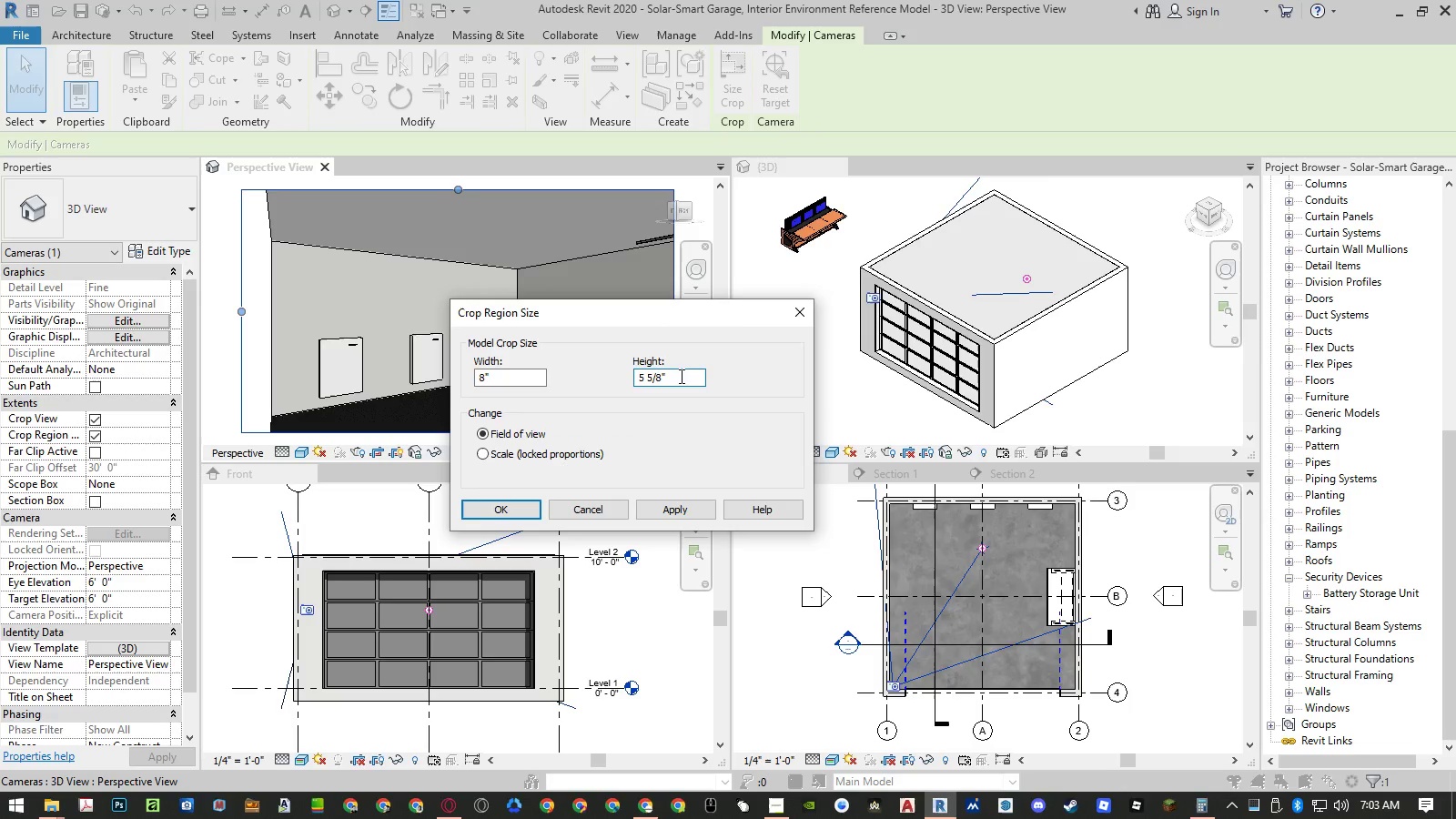 
left_click_drag(start_coordinate=[680, 376], to_coordinate=[590, 372])
 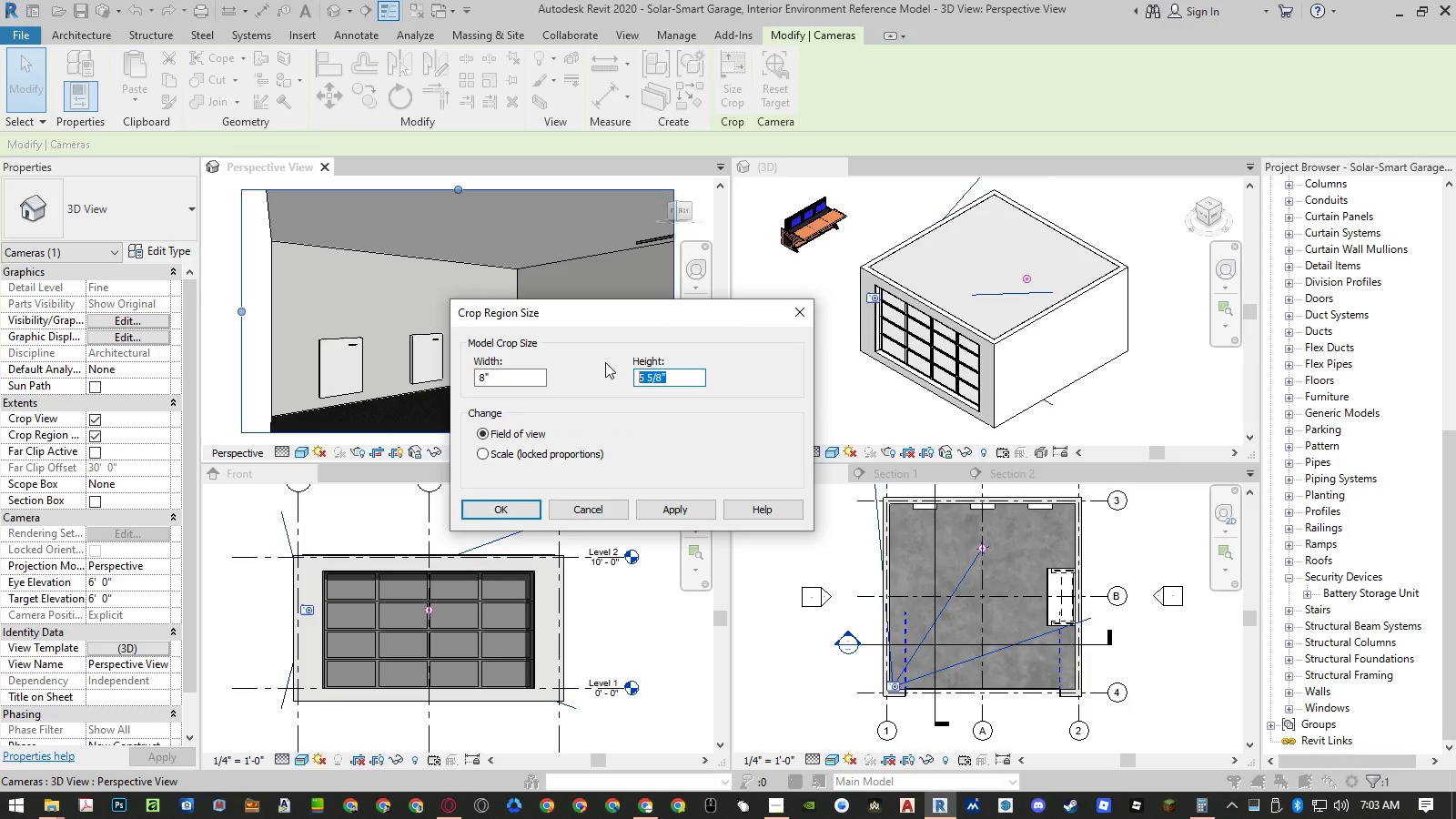 
key(Numpad4)
 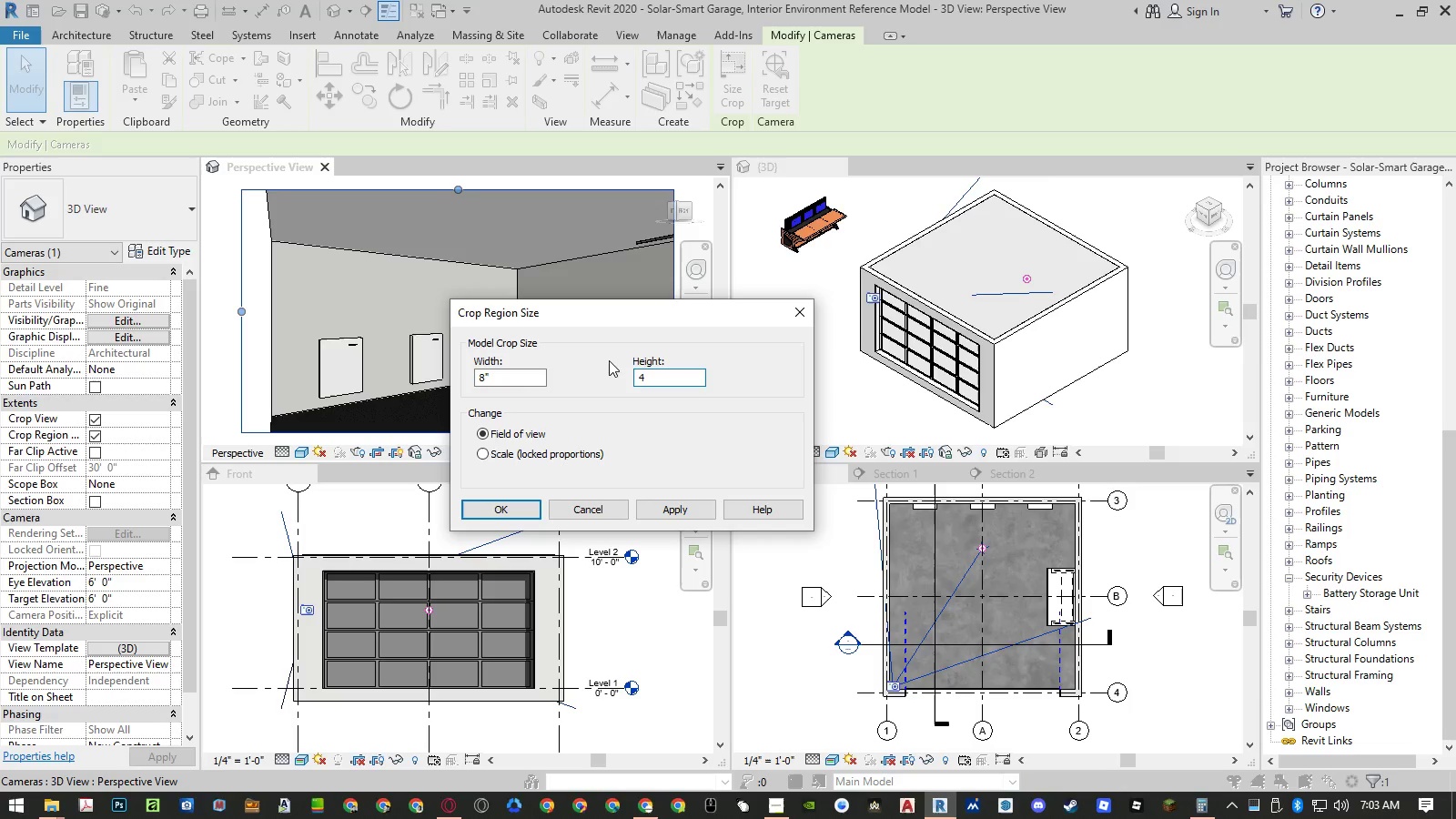 
key(NumpadDecimal)
 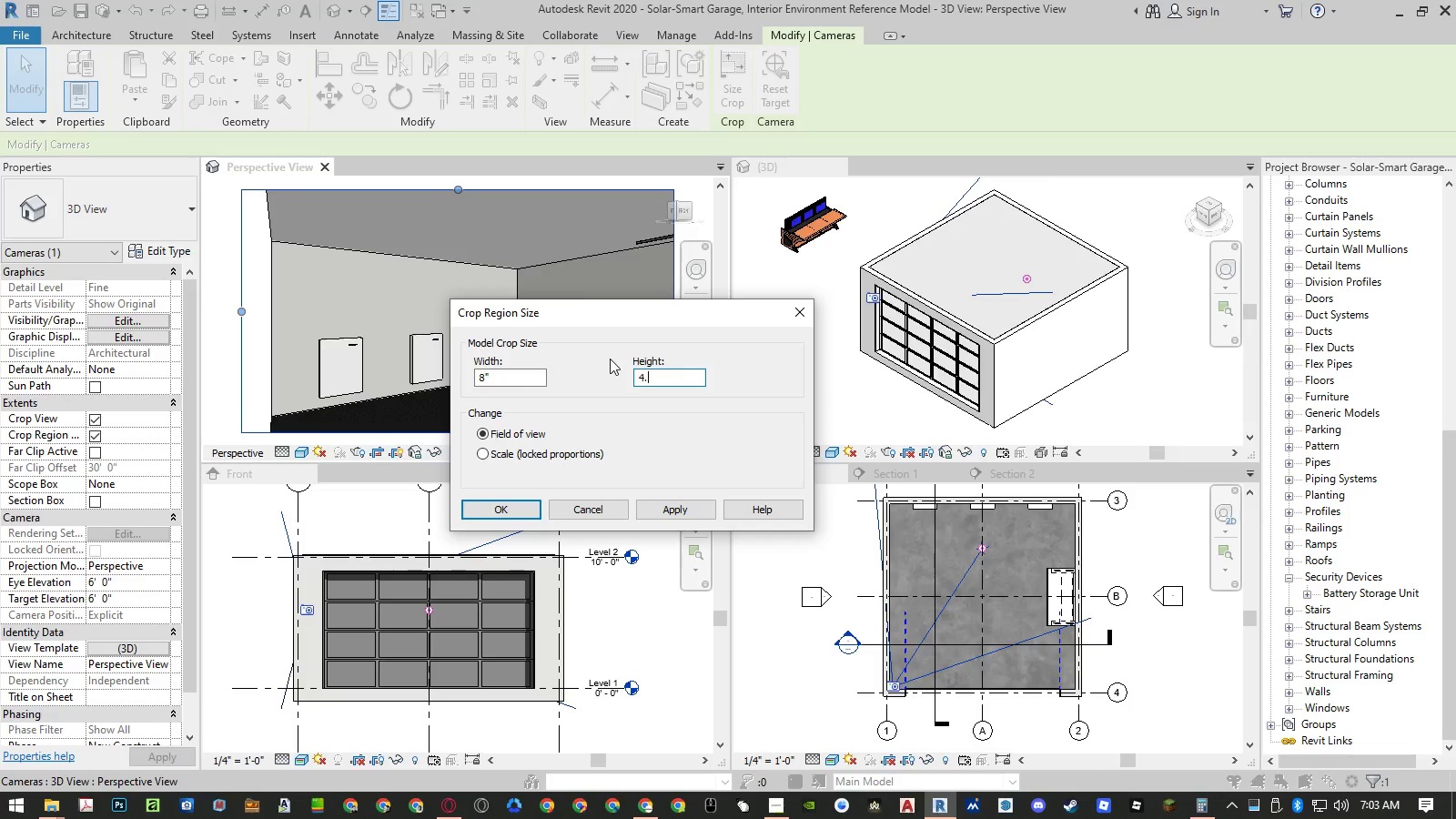 
key(Numpad5)
 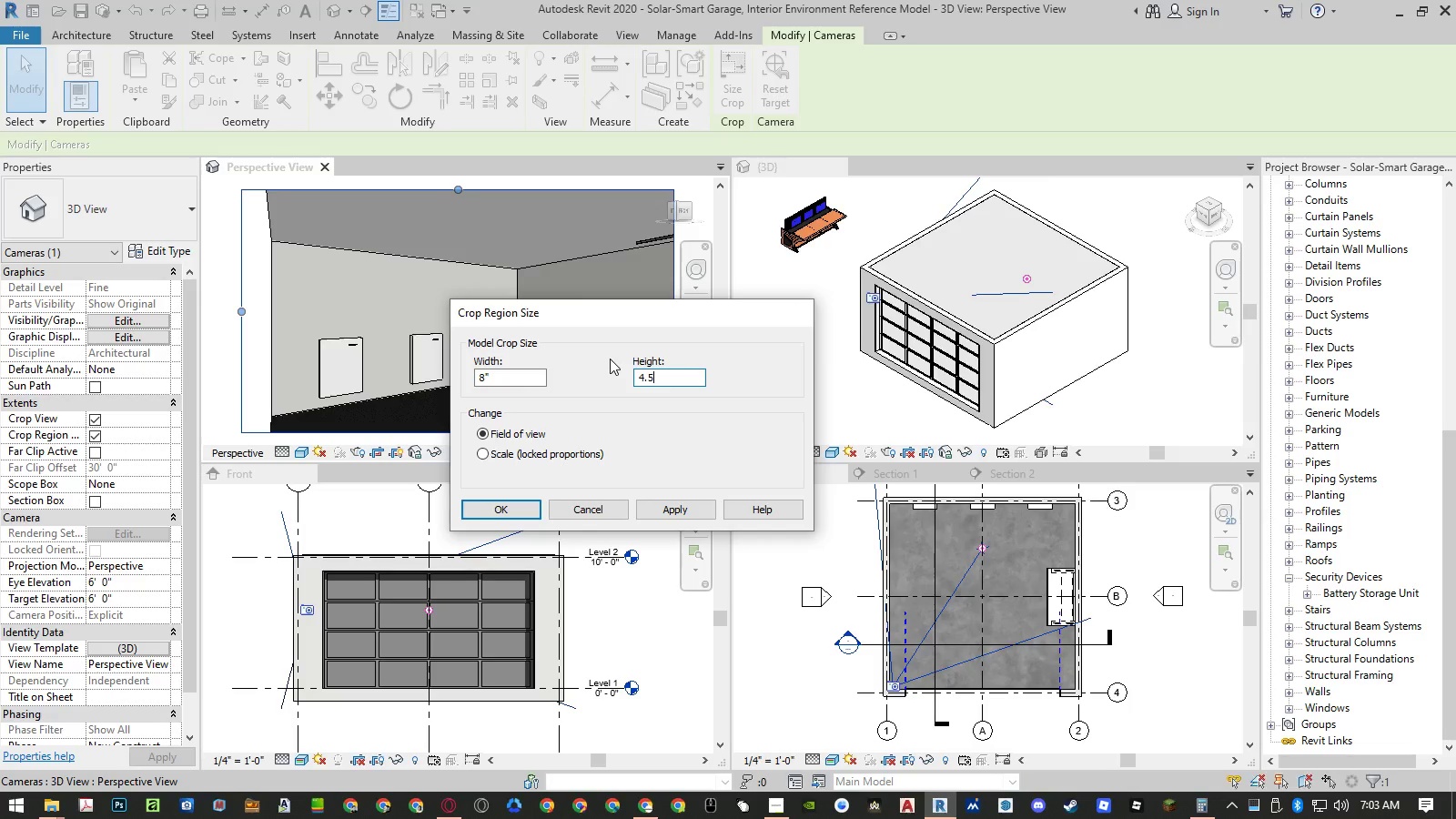 
key(NumpadEnter)
 